 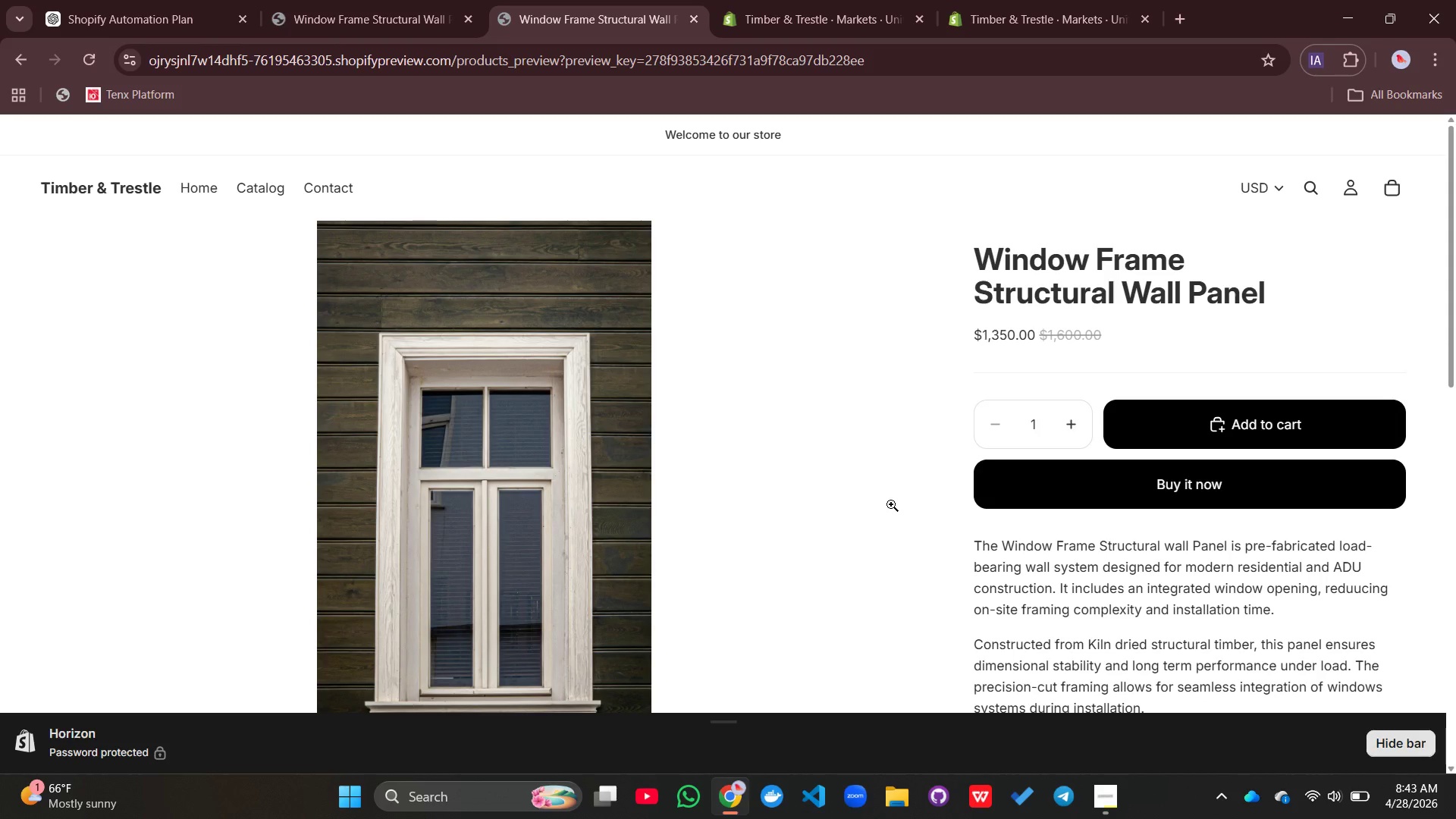 
scroll: coordinate [750, 405], scroll_direction: down, amount: 4.0
 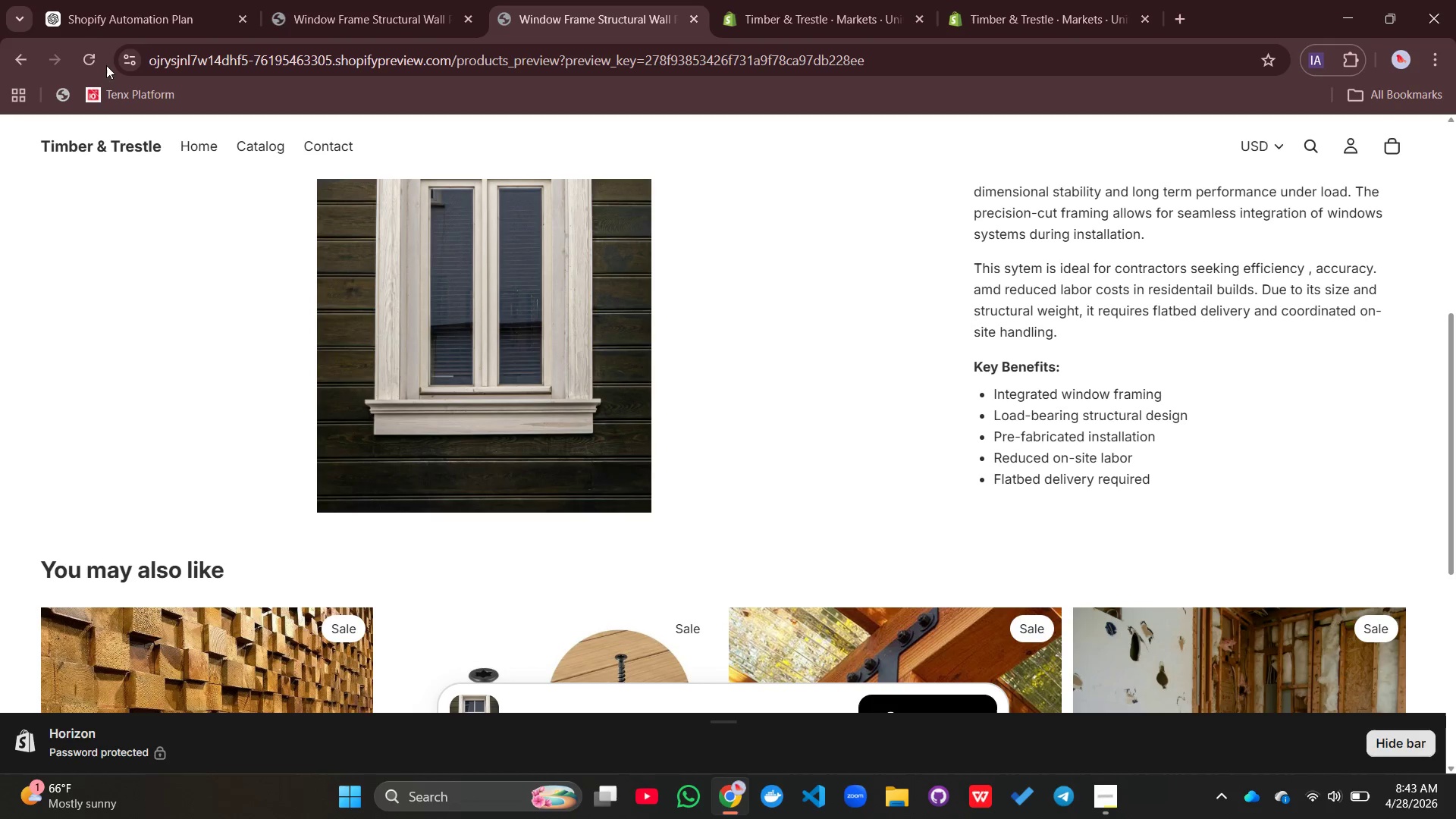 
left_click([105, 64])
 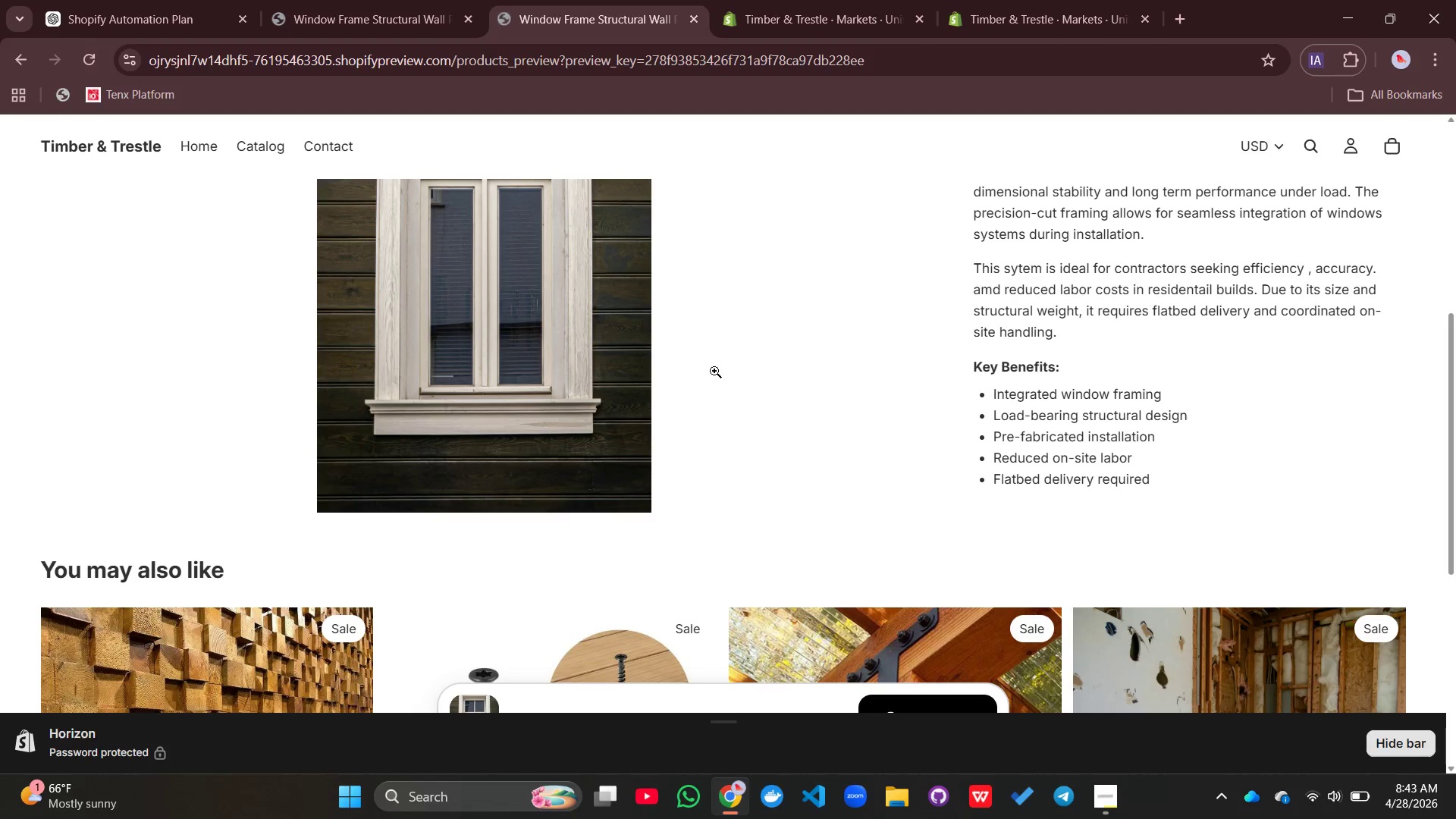 
scroll: coordinate [714, 371], scroll_direction: down, amount: 5.0
 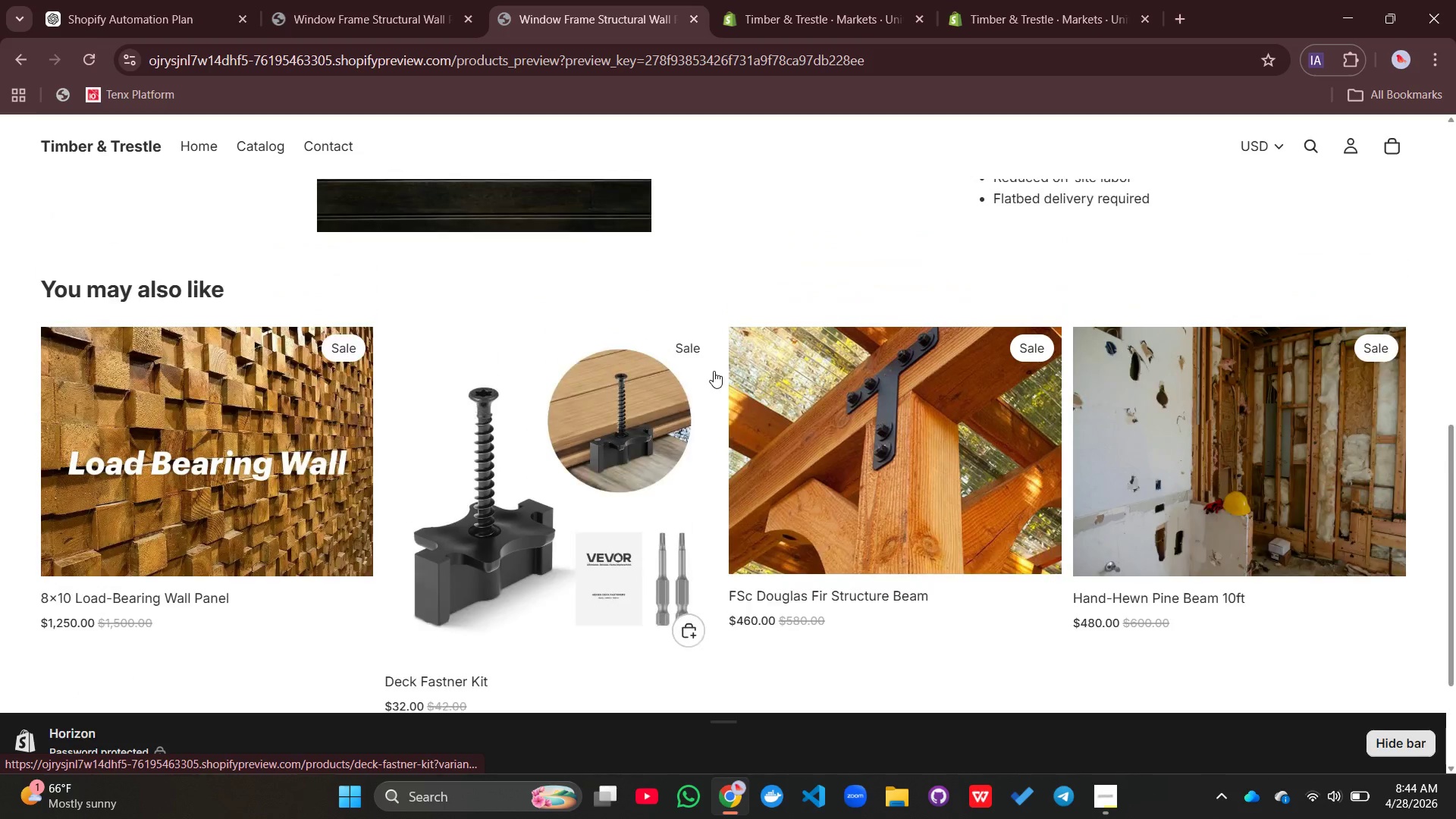 
scroll: coordinate [714, 371], scroll_direction: up, amount: 2.0
 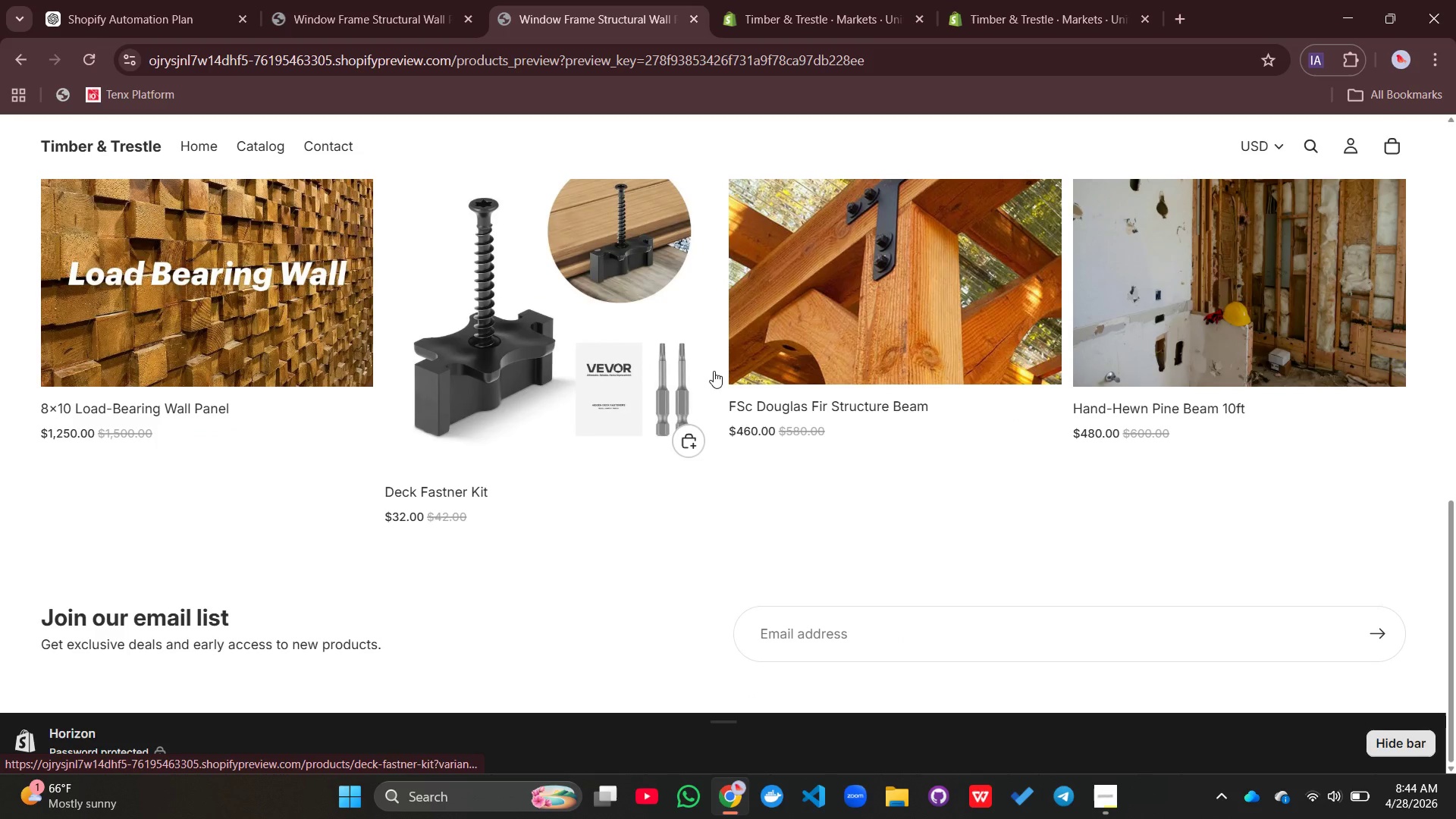 
scroll: coordinate [714, 371], scroll_direction: down, amount: 3.0
 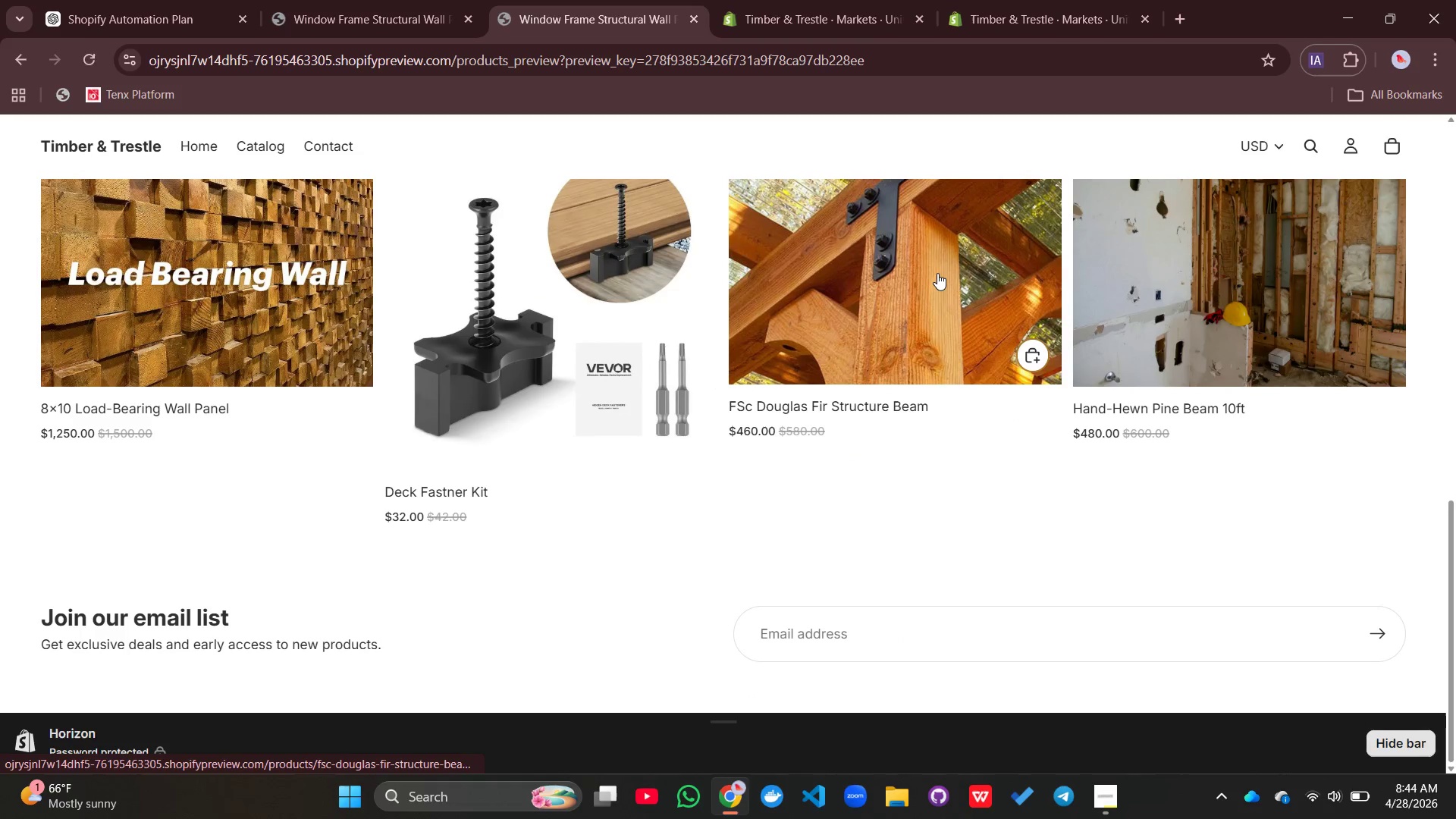 
left_click([937, 273])
 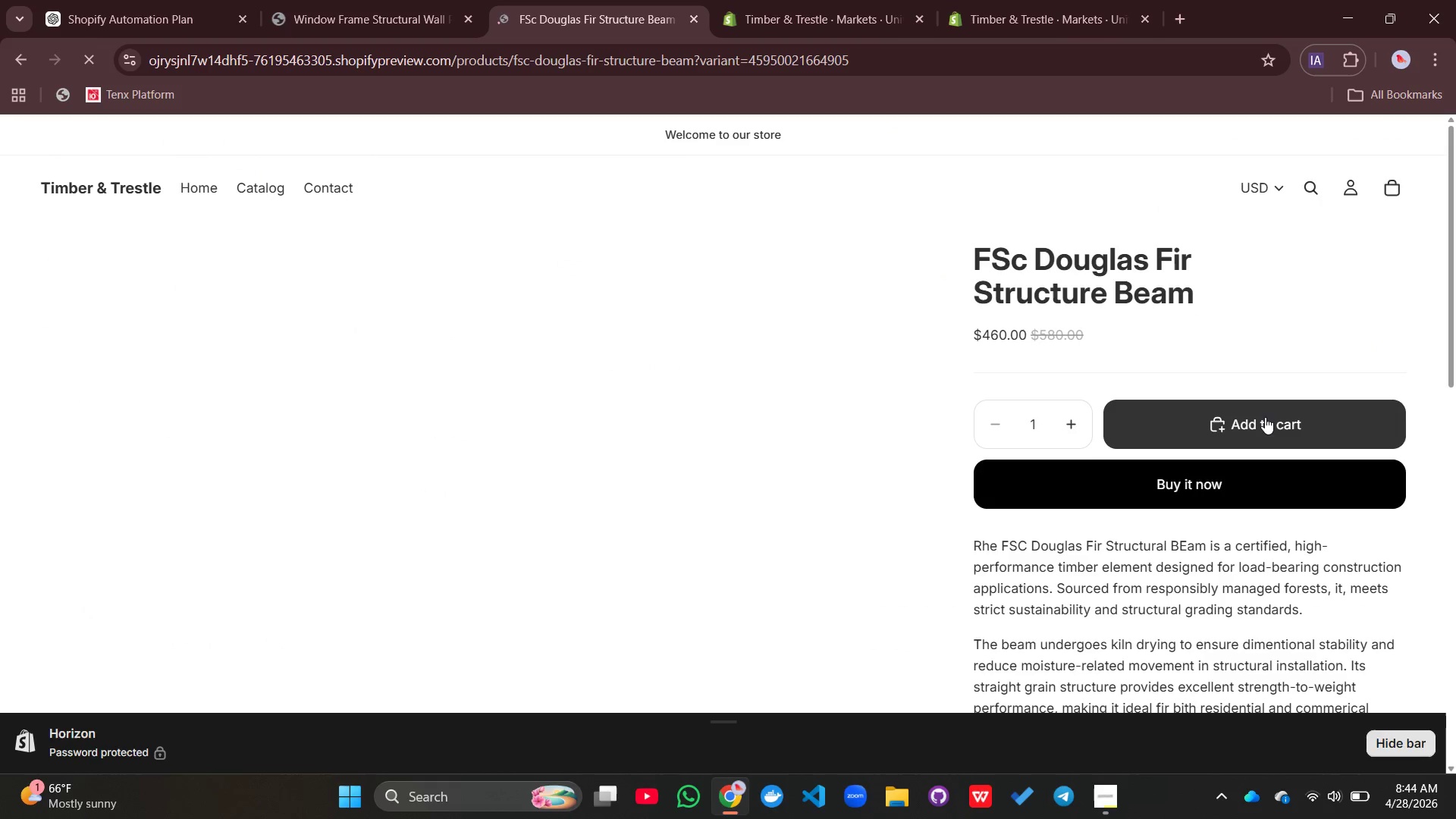 
left_click([1264, 417])
 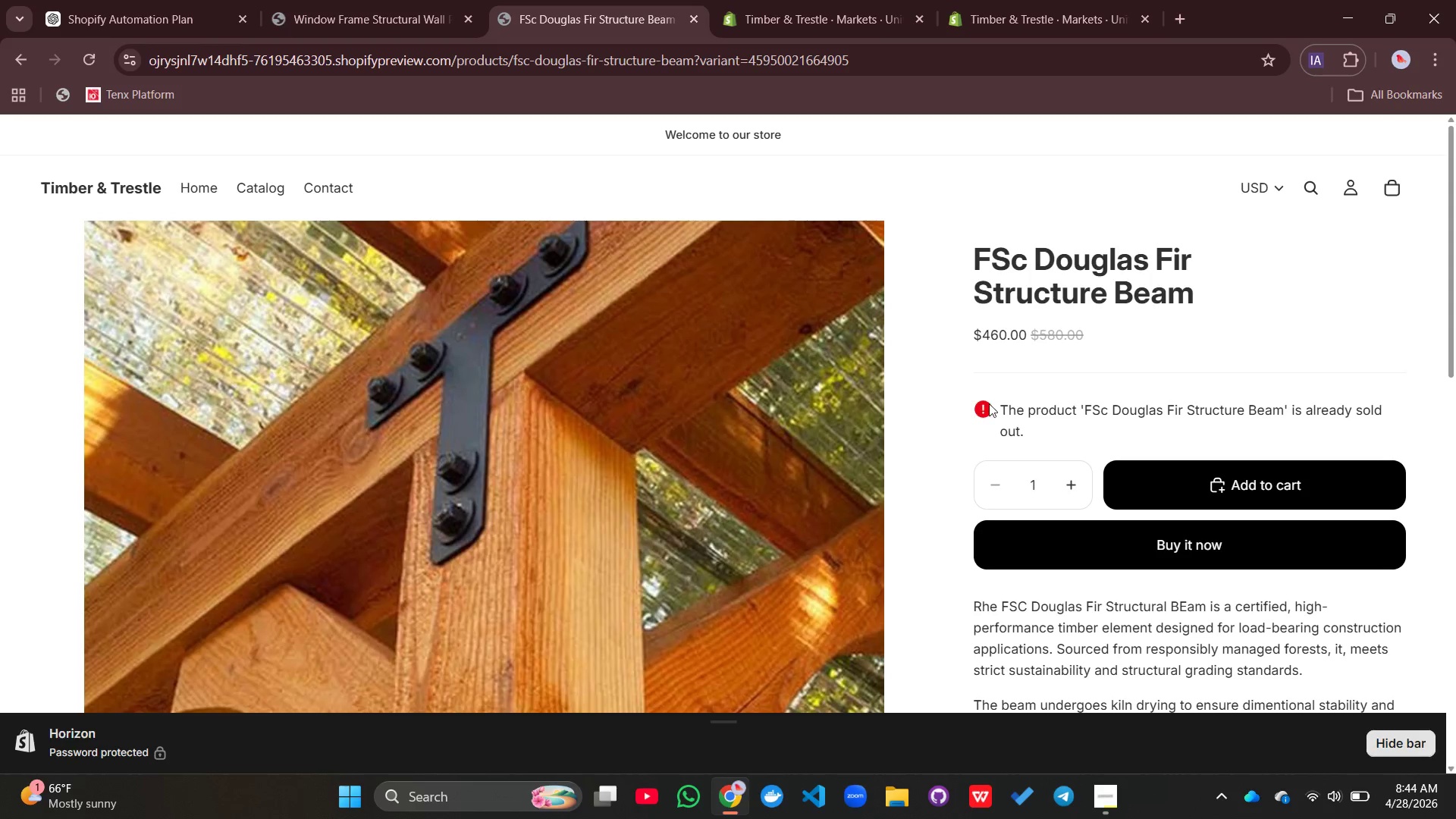 
scroll: coordinate [934, 419], scroll_direction: down, amount: 2.0
 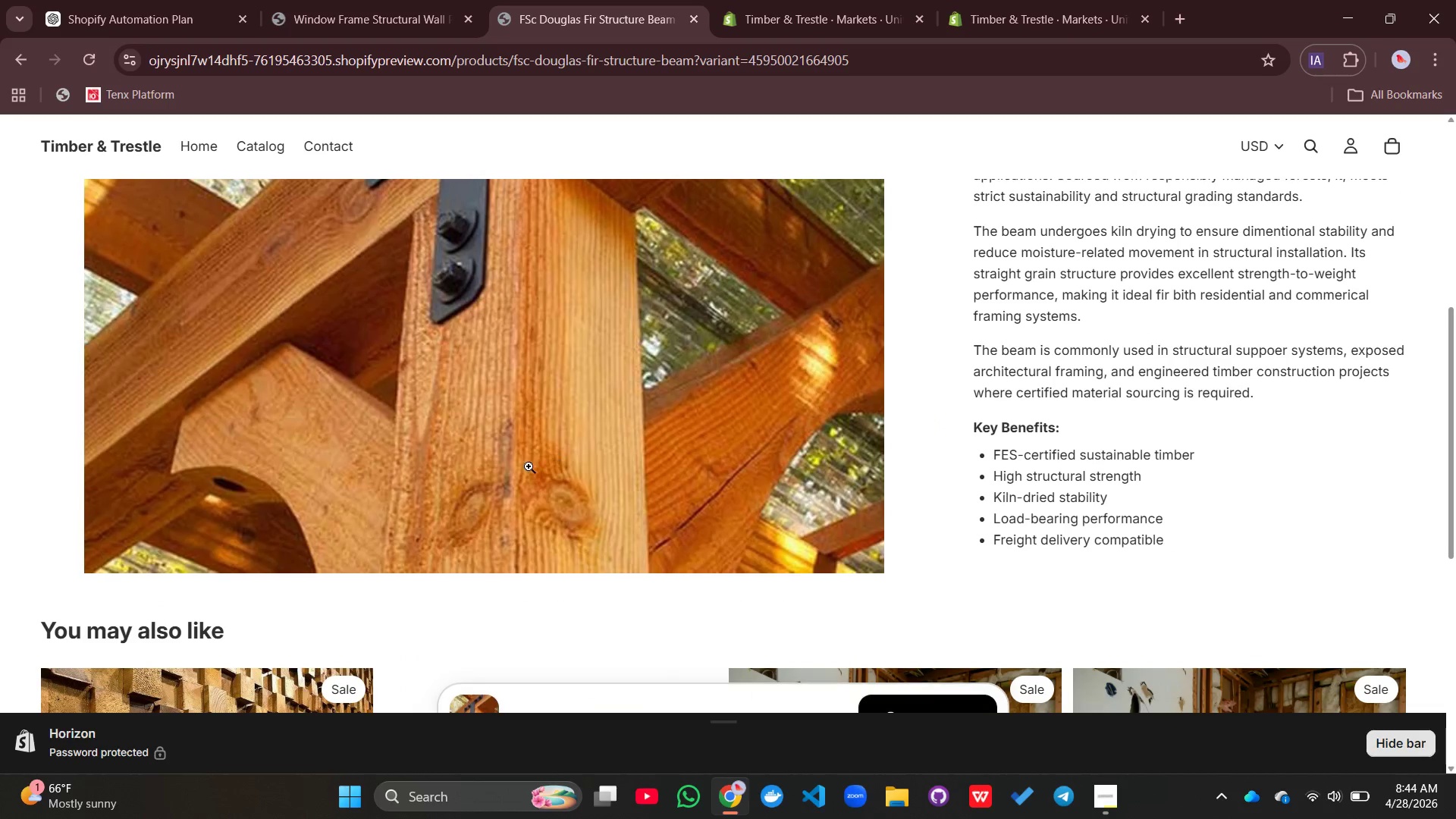 
scroll: coordinate [513, 460], scroll_direction: up, amount: 4.0
 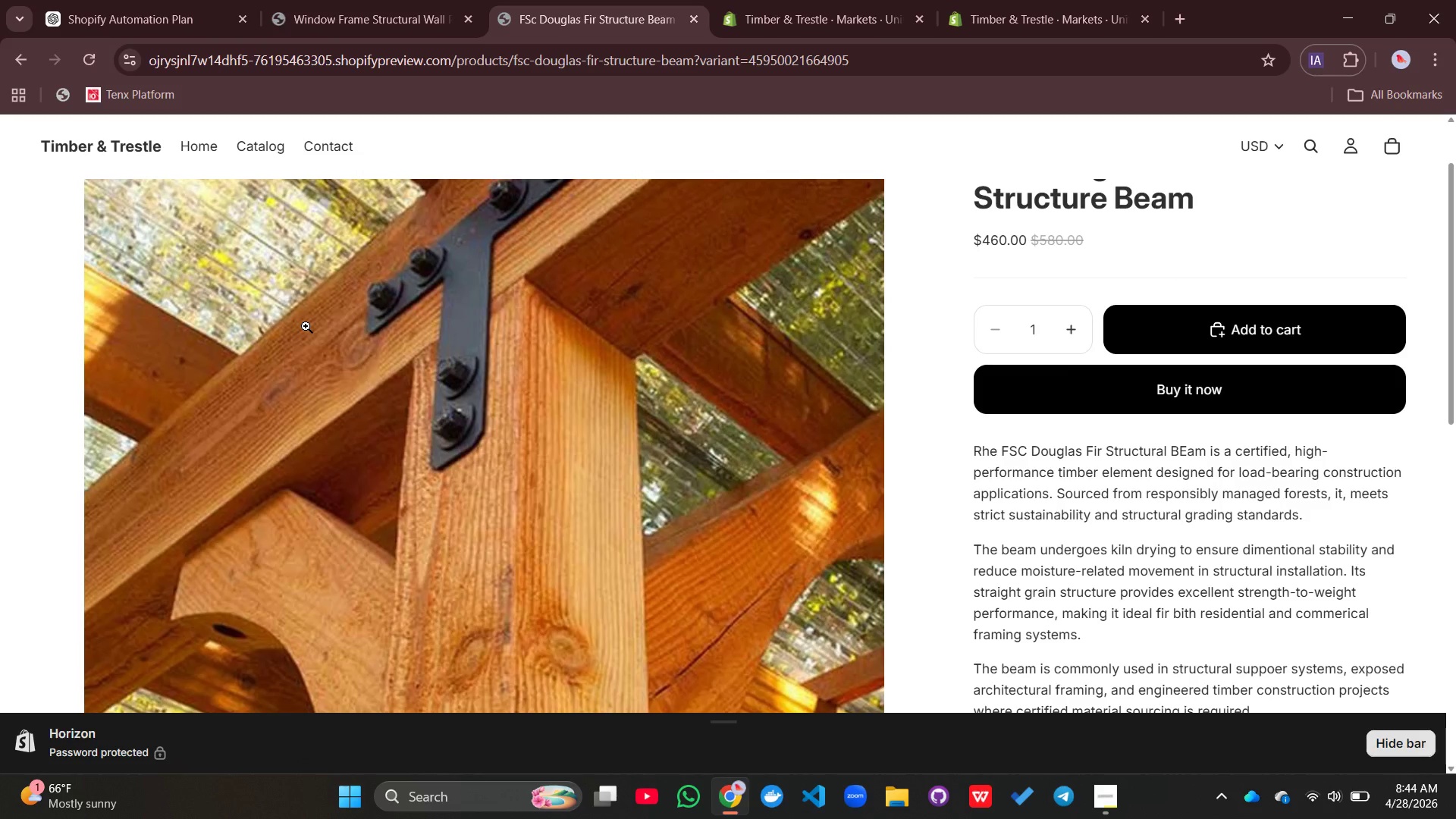 
wait(10.94)
 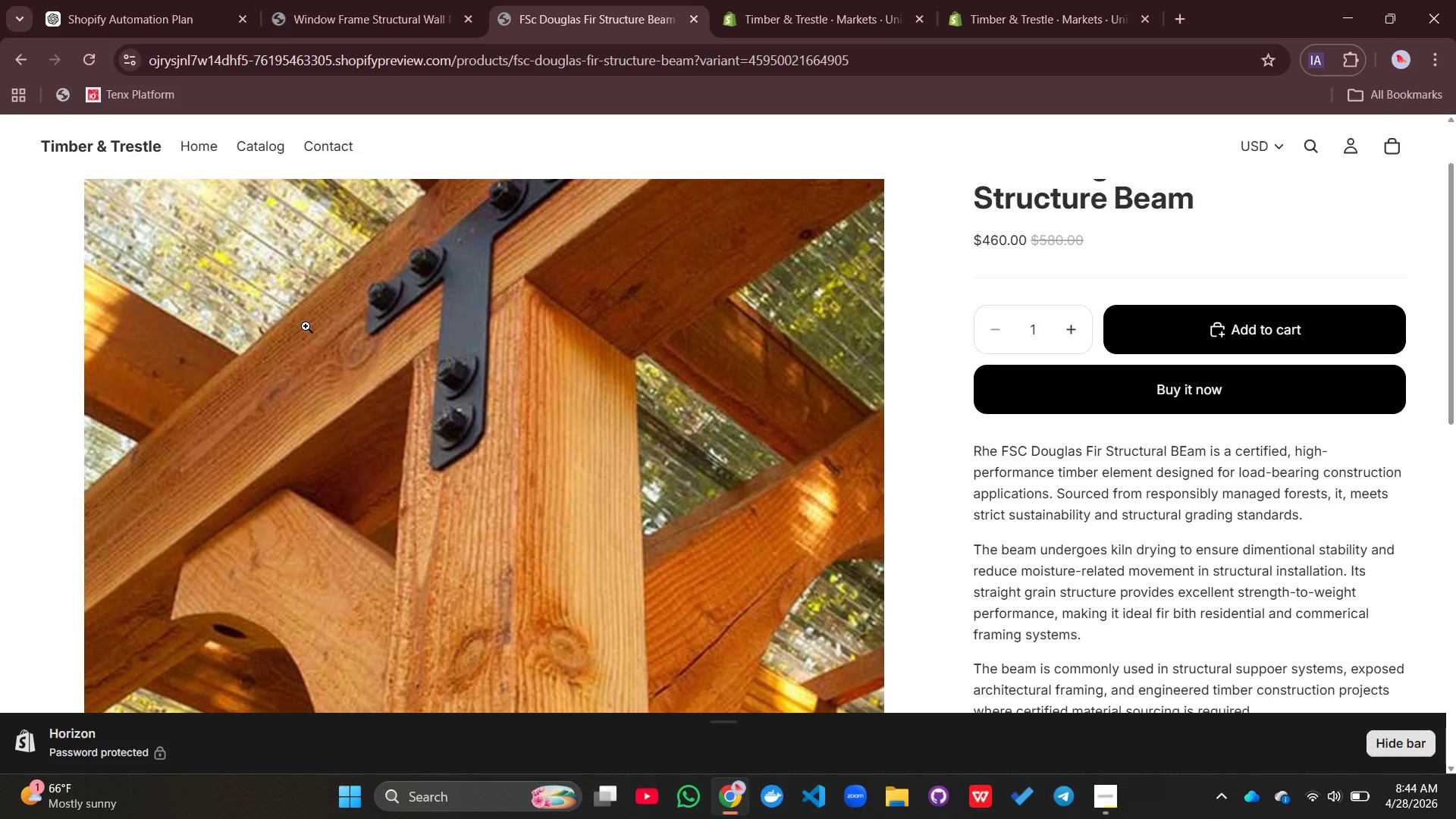 
scroll: coordinate [8, 653], scroll_direction: down, amount: 8.0
 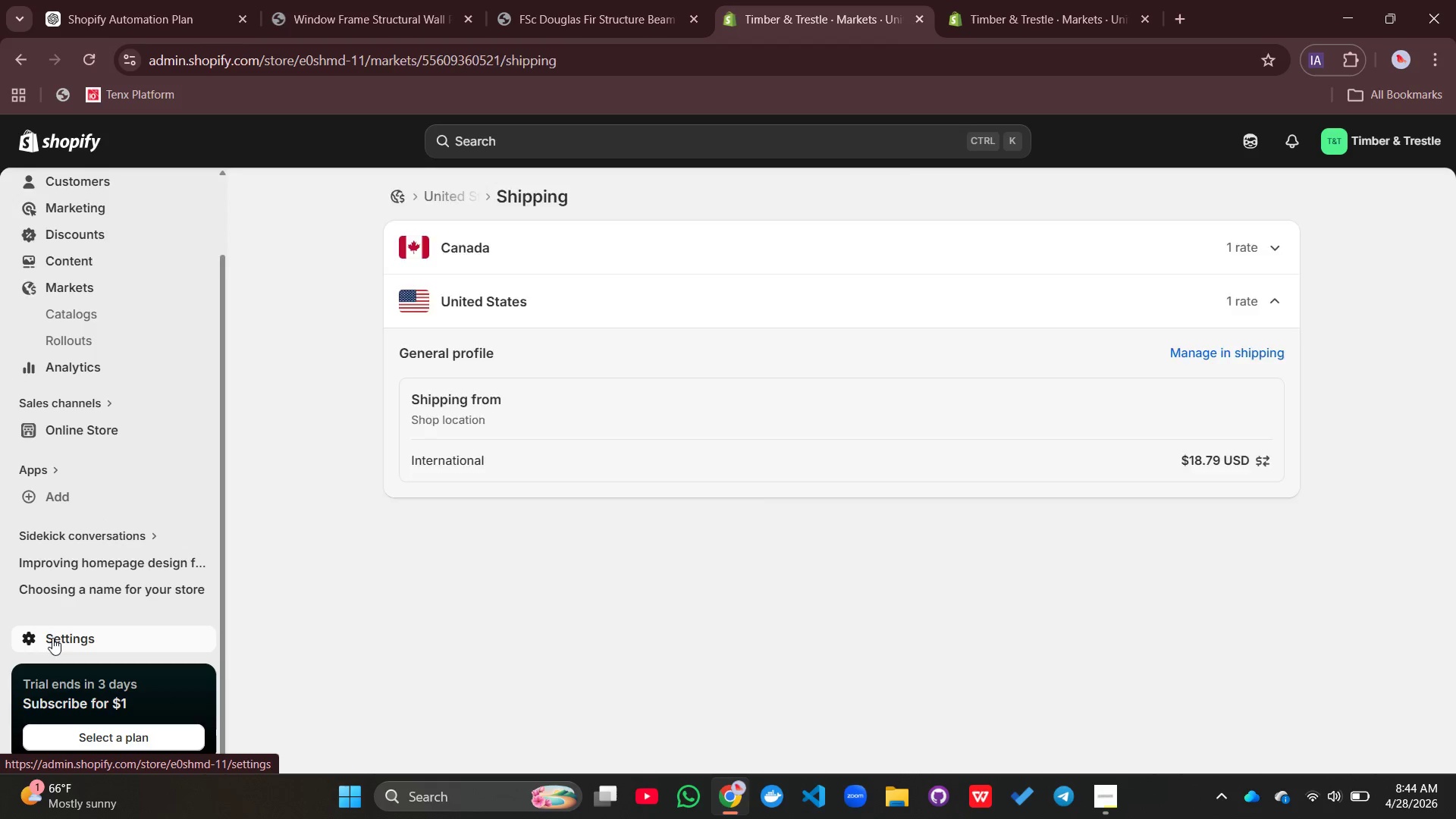 
left_click([52, 638])
 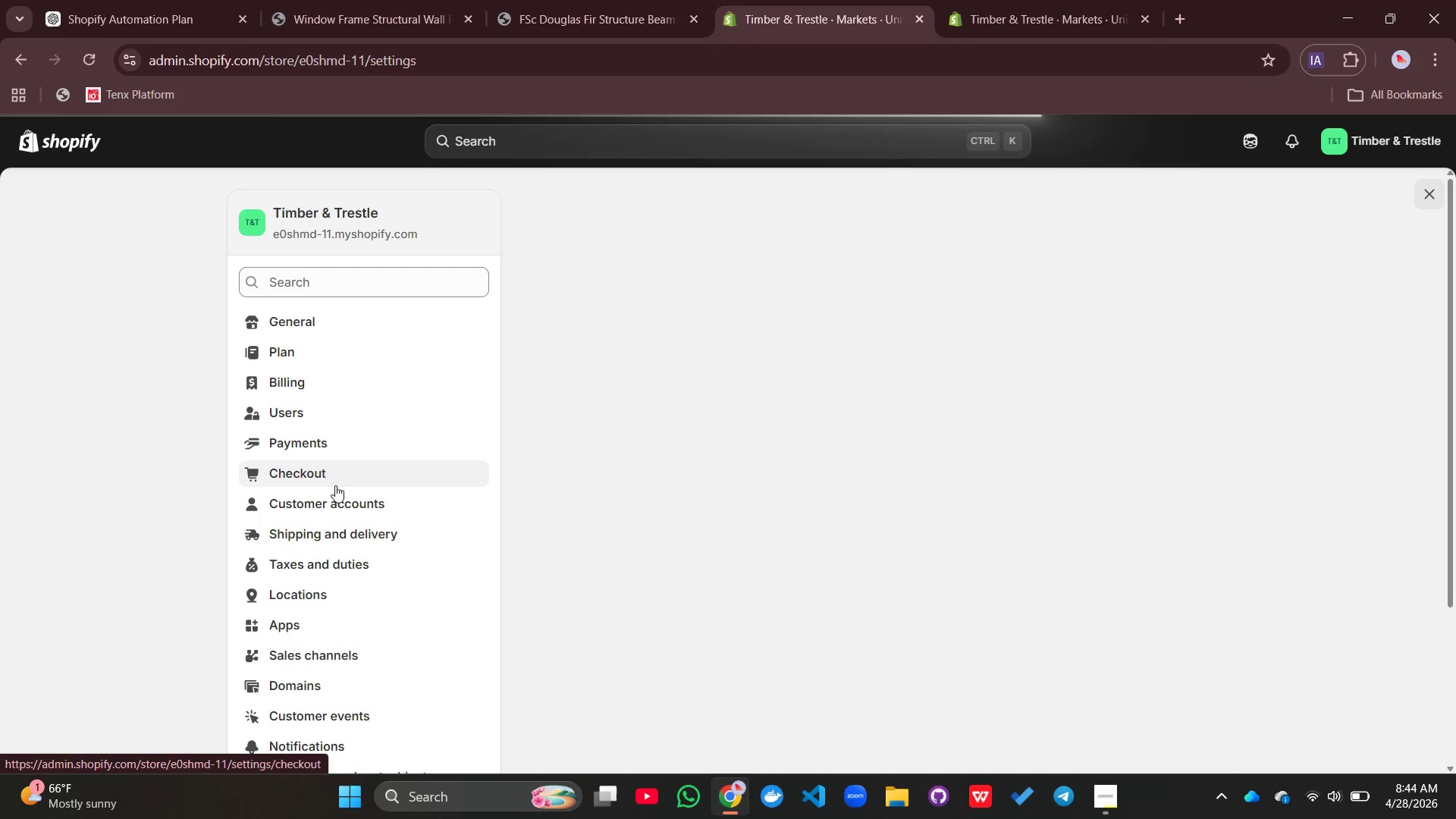 
left_click([320, 476])
 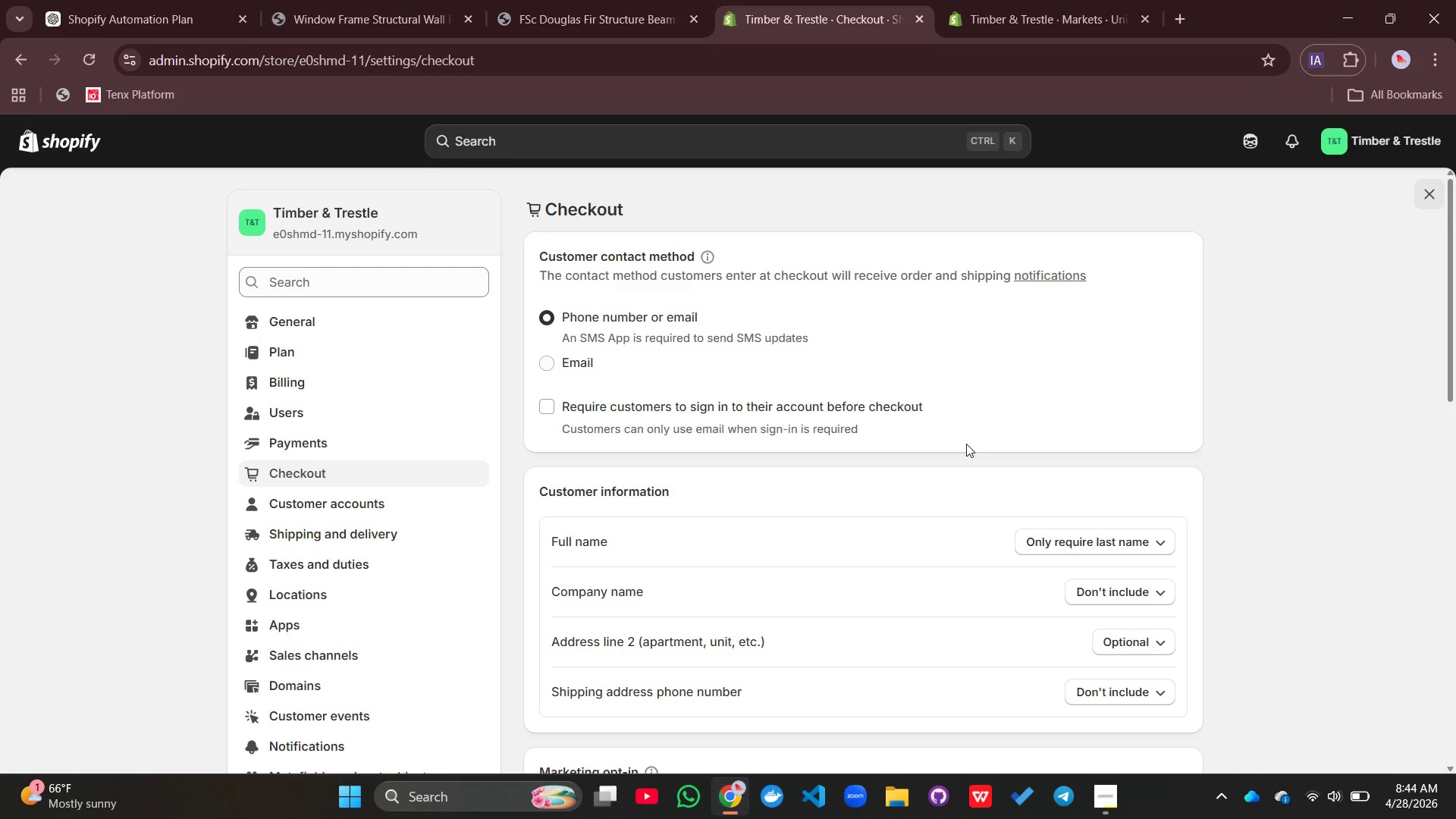 
scroll: coordinate [965, 442], scroll_direction: down, amount: 11.0
 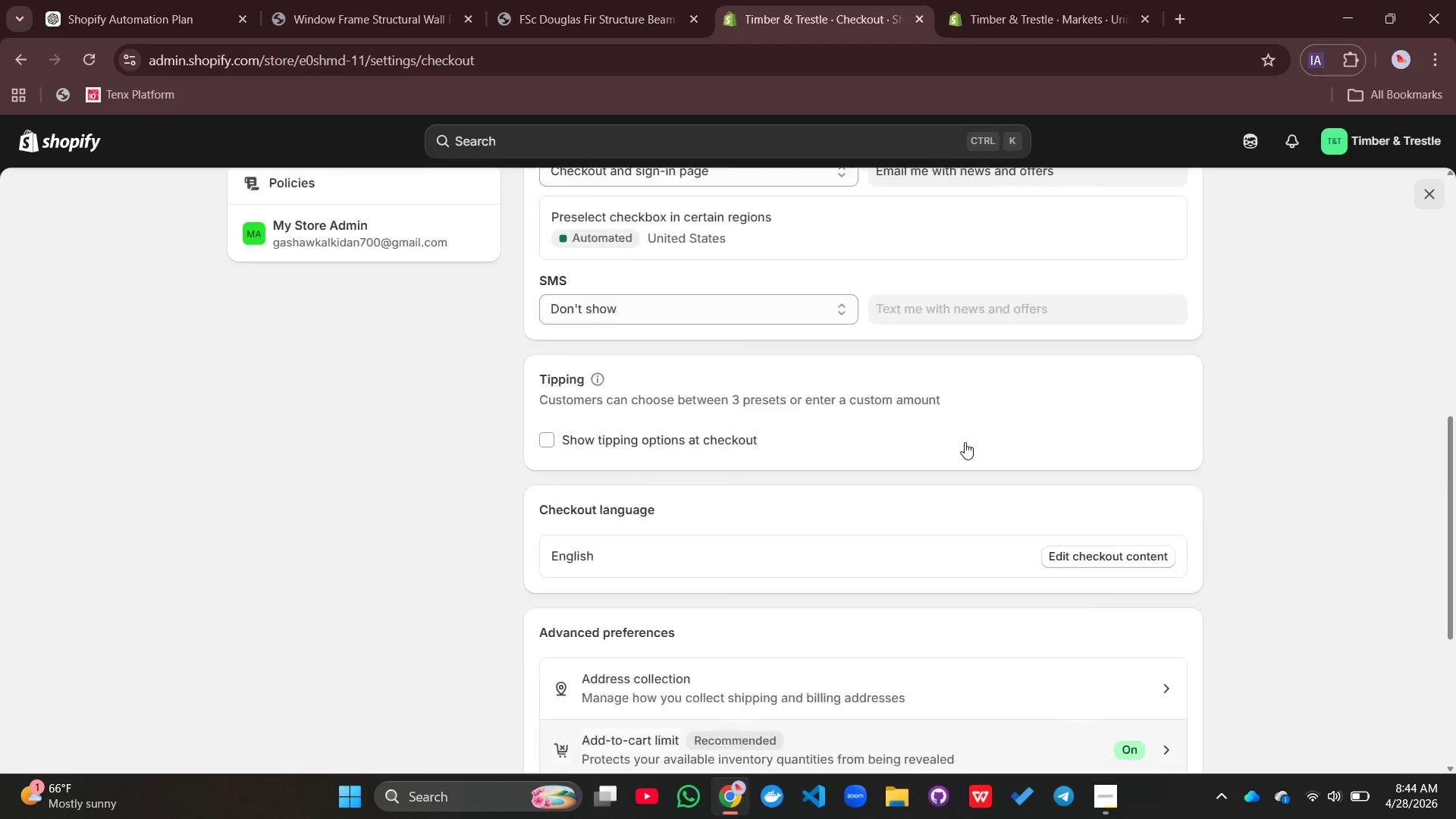 
scroll: coordinate [965, 442], scroll_direction: up, amount: 4.0
 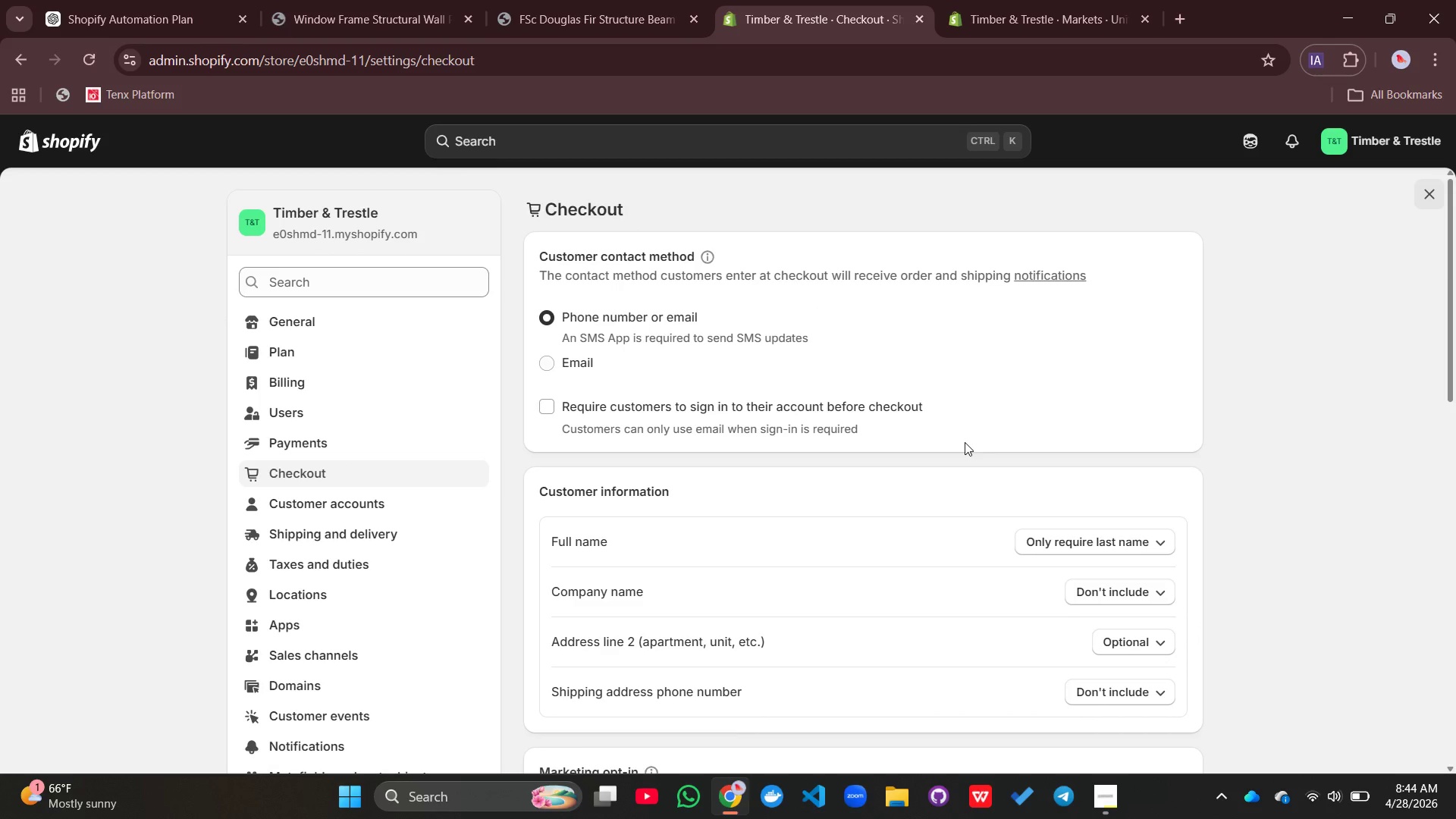 
scroll: coordinate [965, 442], scroll_direction: down, amount: 1.0
 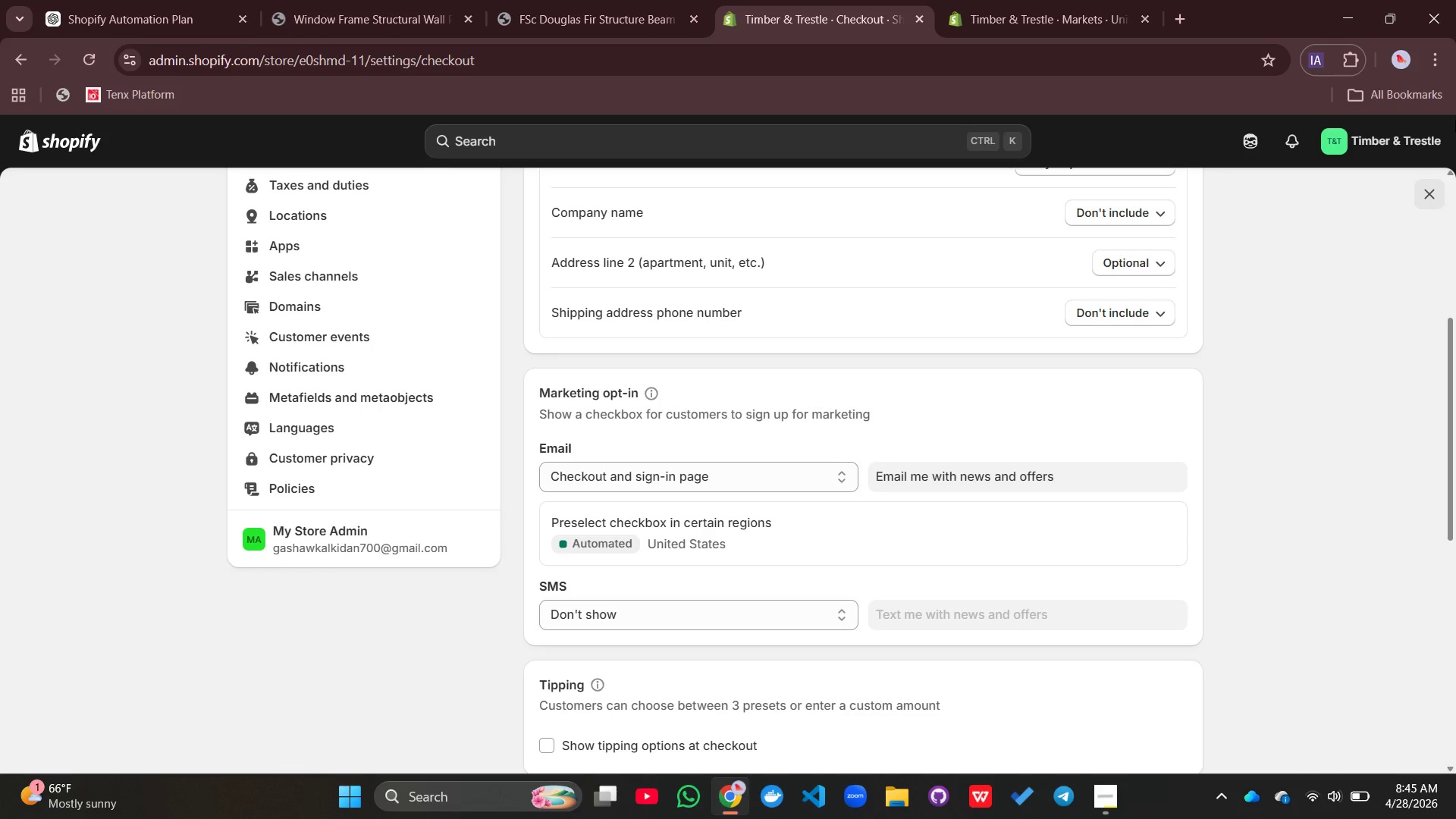 
wait(41.95)
 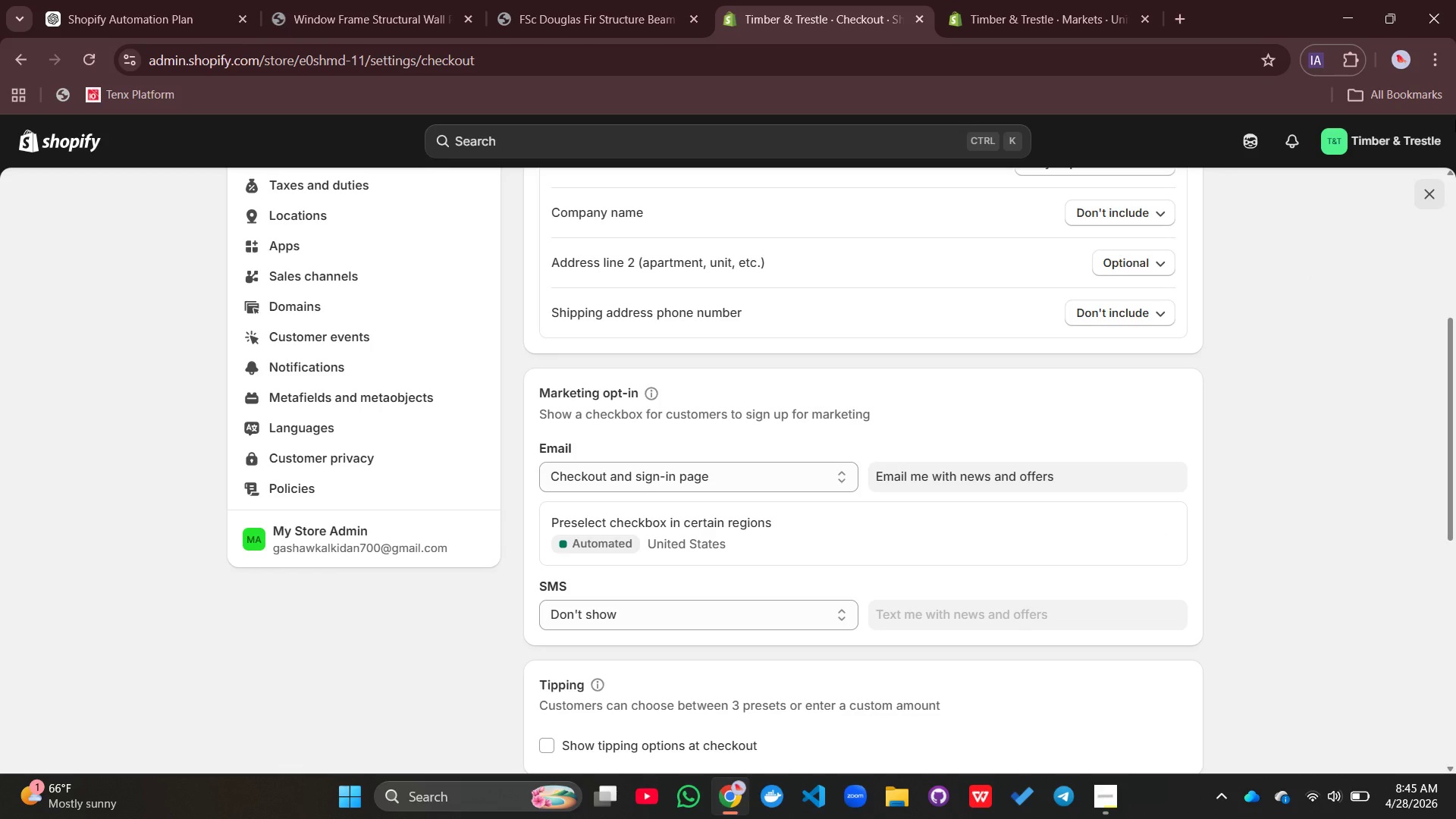 
left_click([329, 218])
 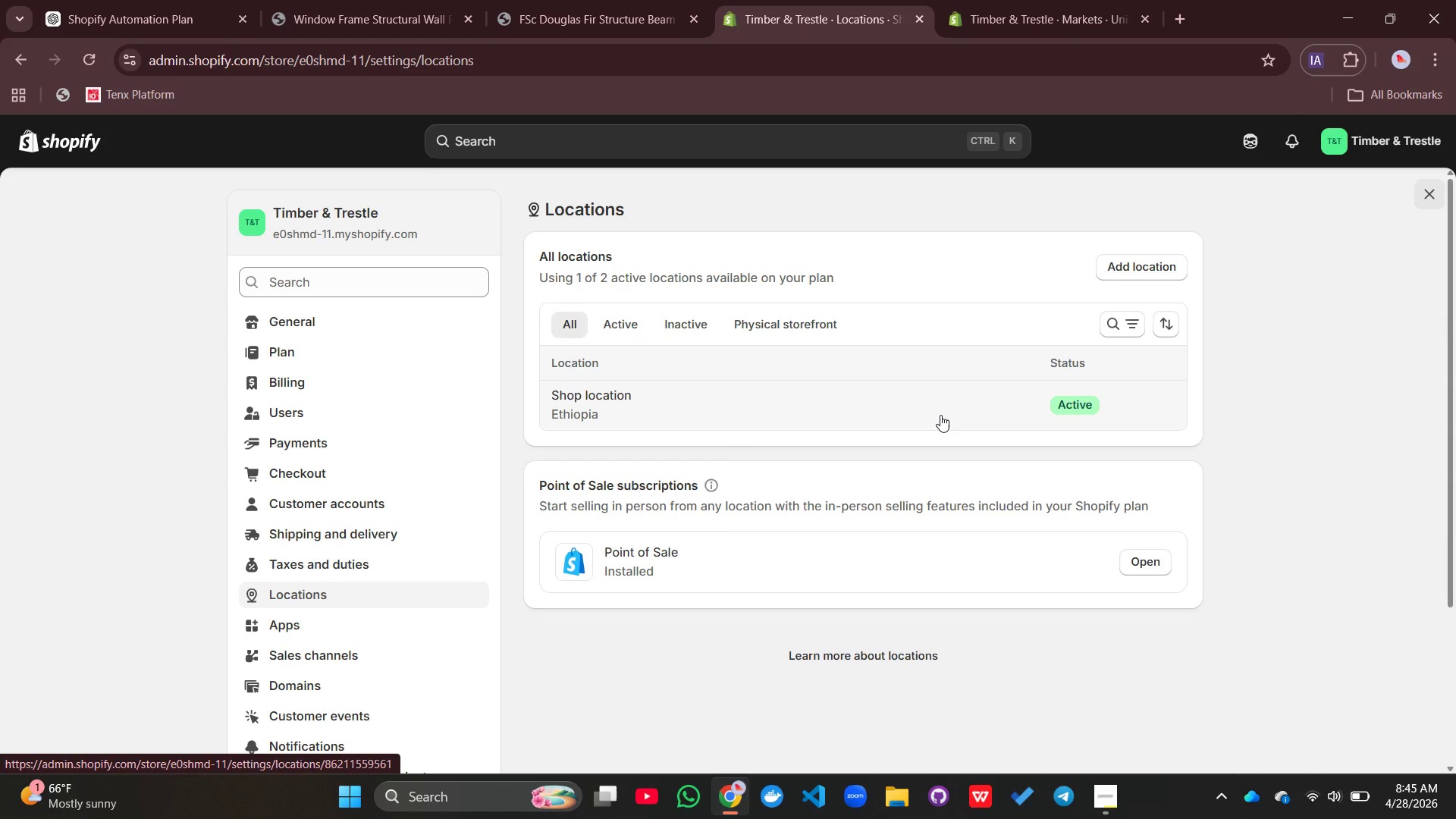 
wait(6.16)
 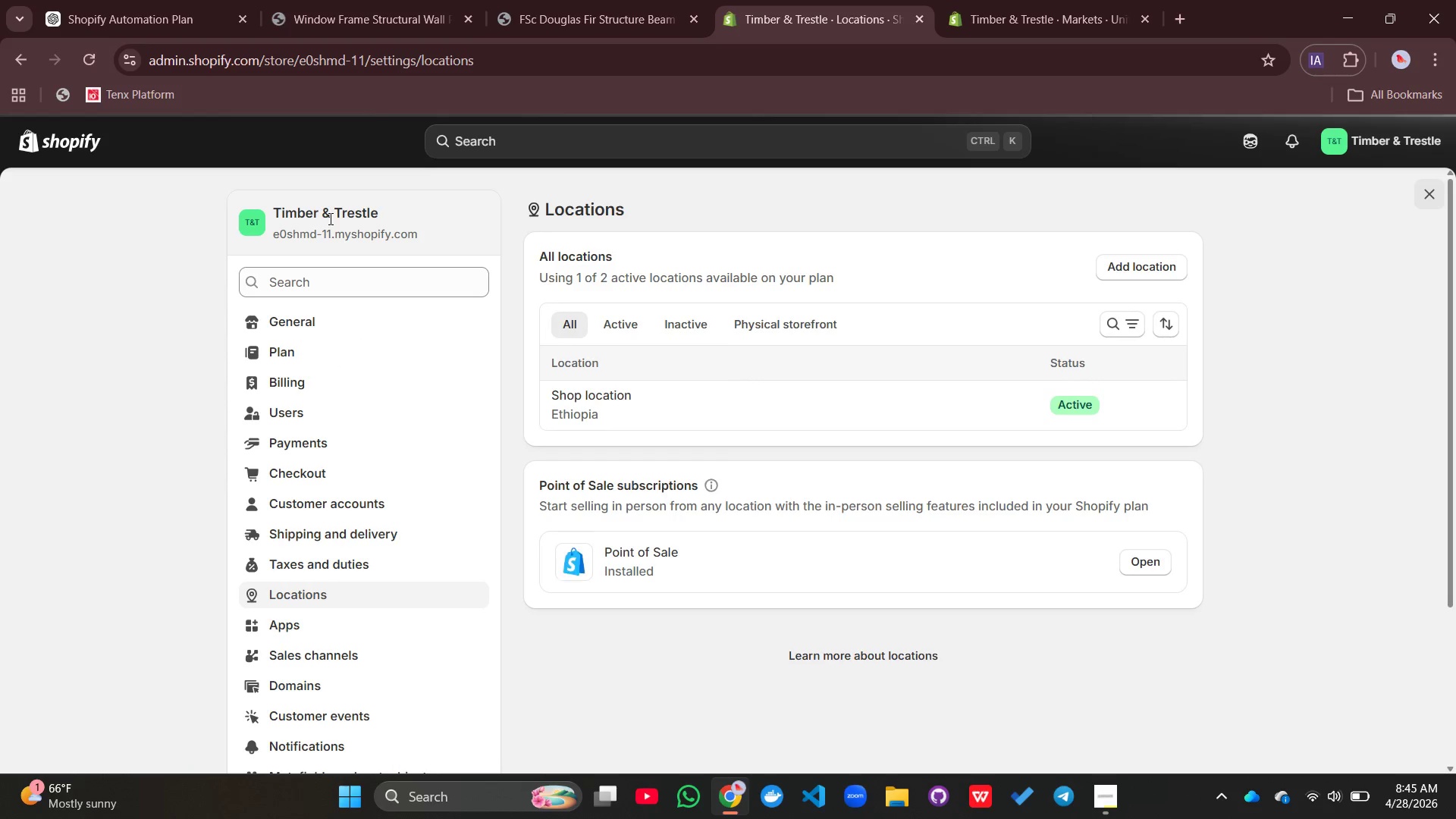 
double_click([940, 415])
 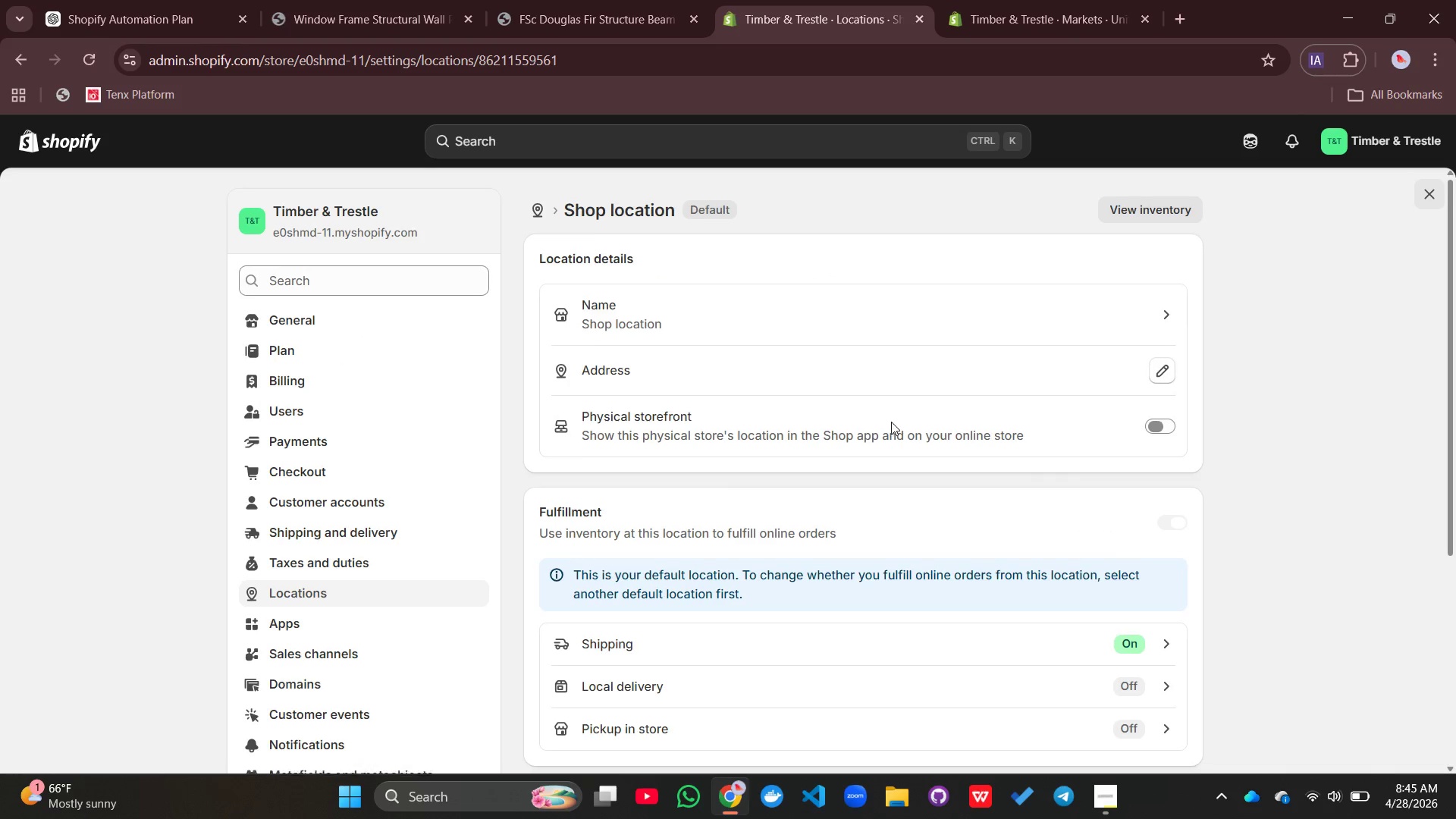 
scroll: coordinate [891, 422], scroll_direction: down, amount: 3.0
 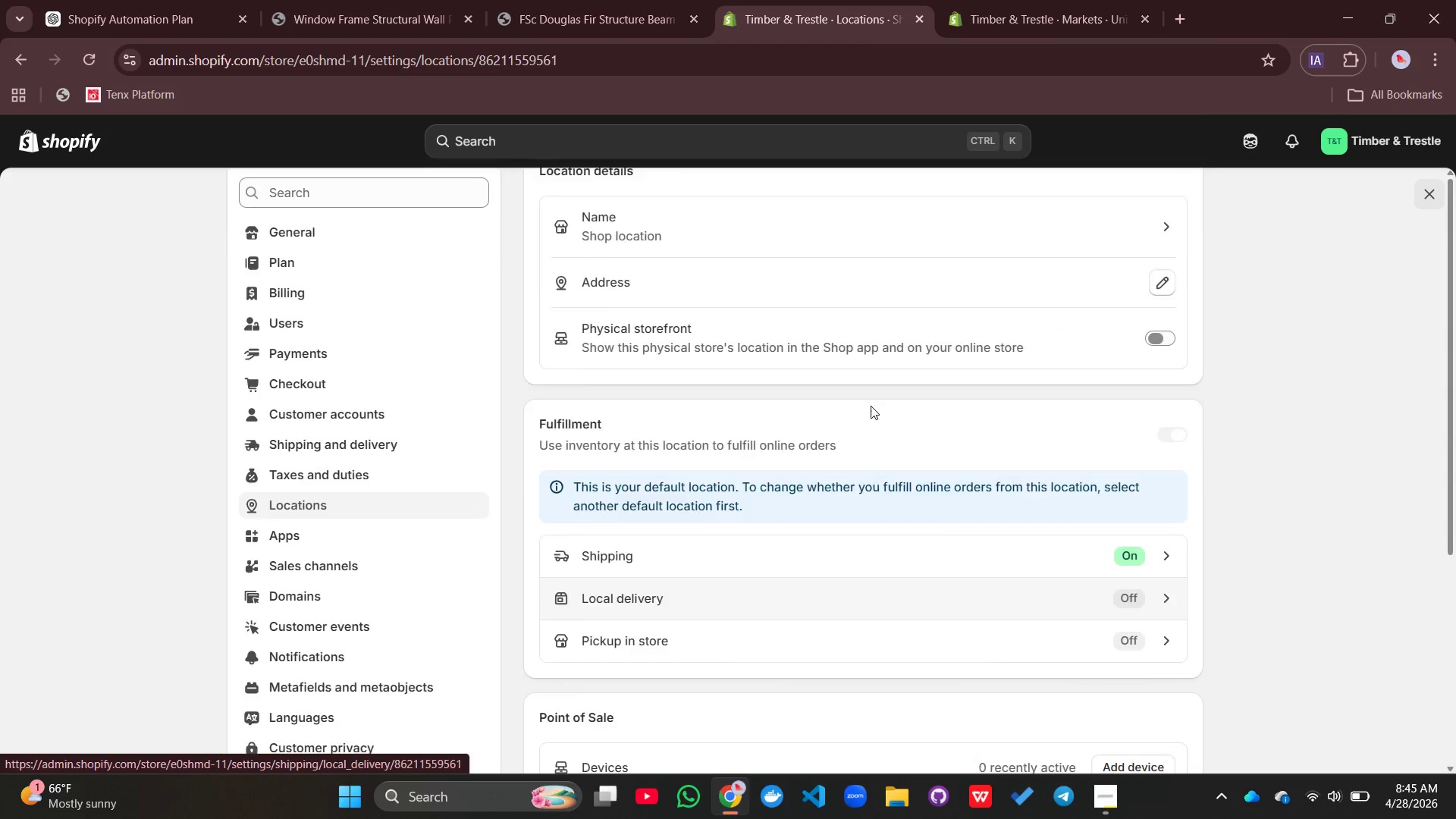 
scroll: coordinate [890, 422], scroll_direction: up, amount: 3.0
 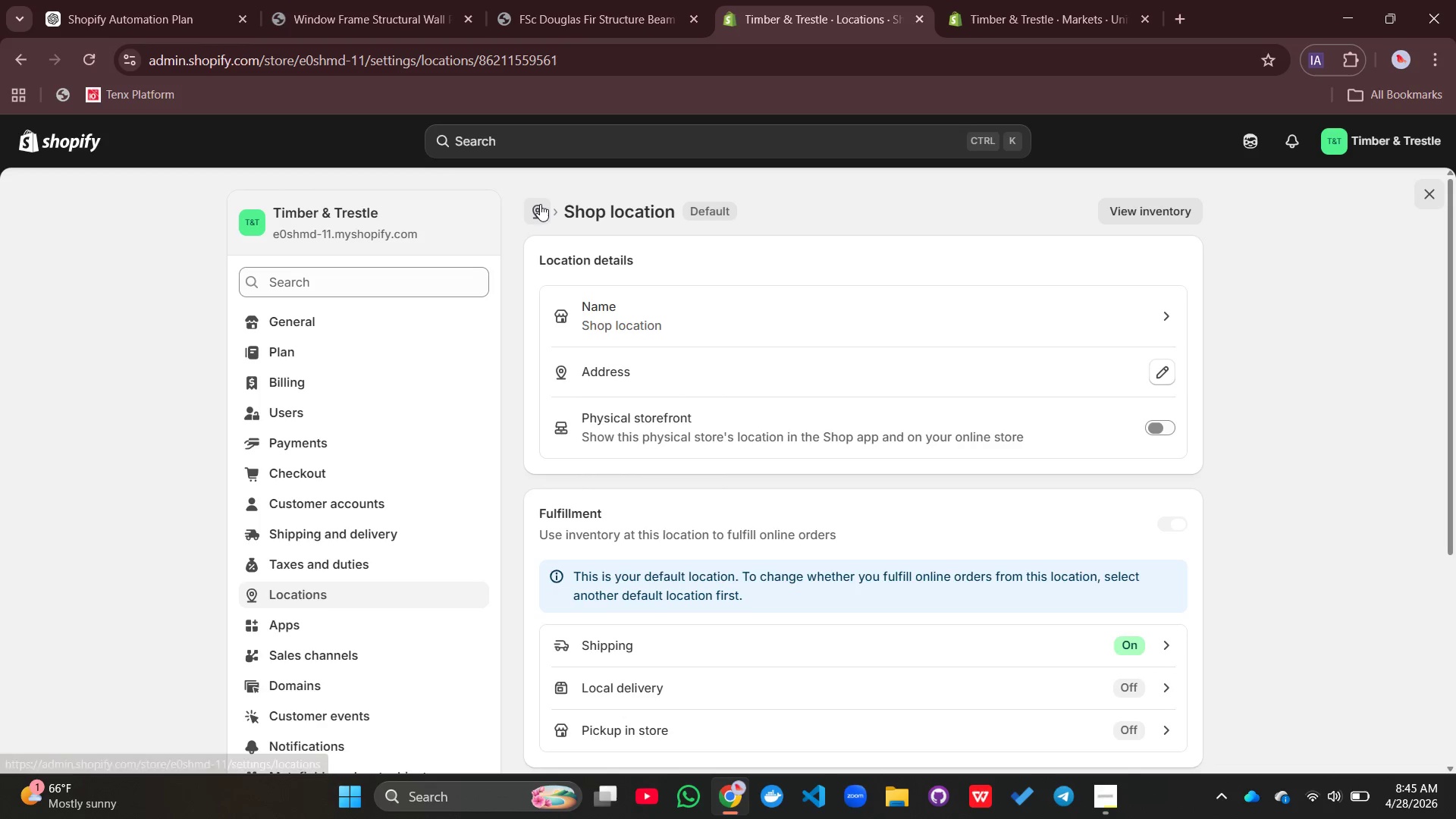 
left_click([540, 204])
 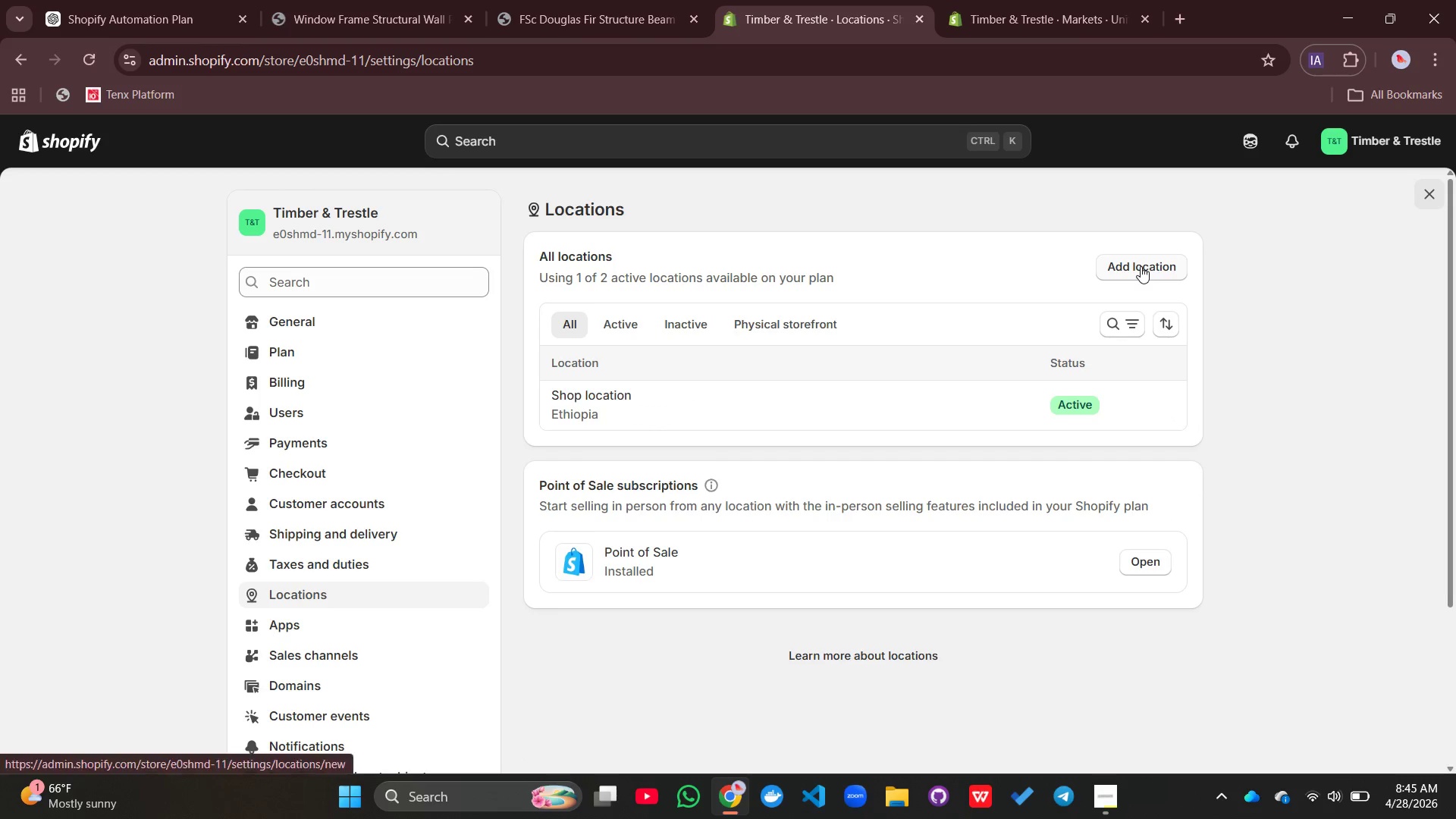 
left_click([1141, 266])
 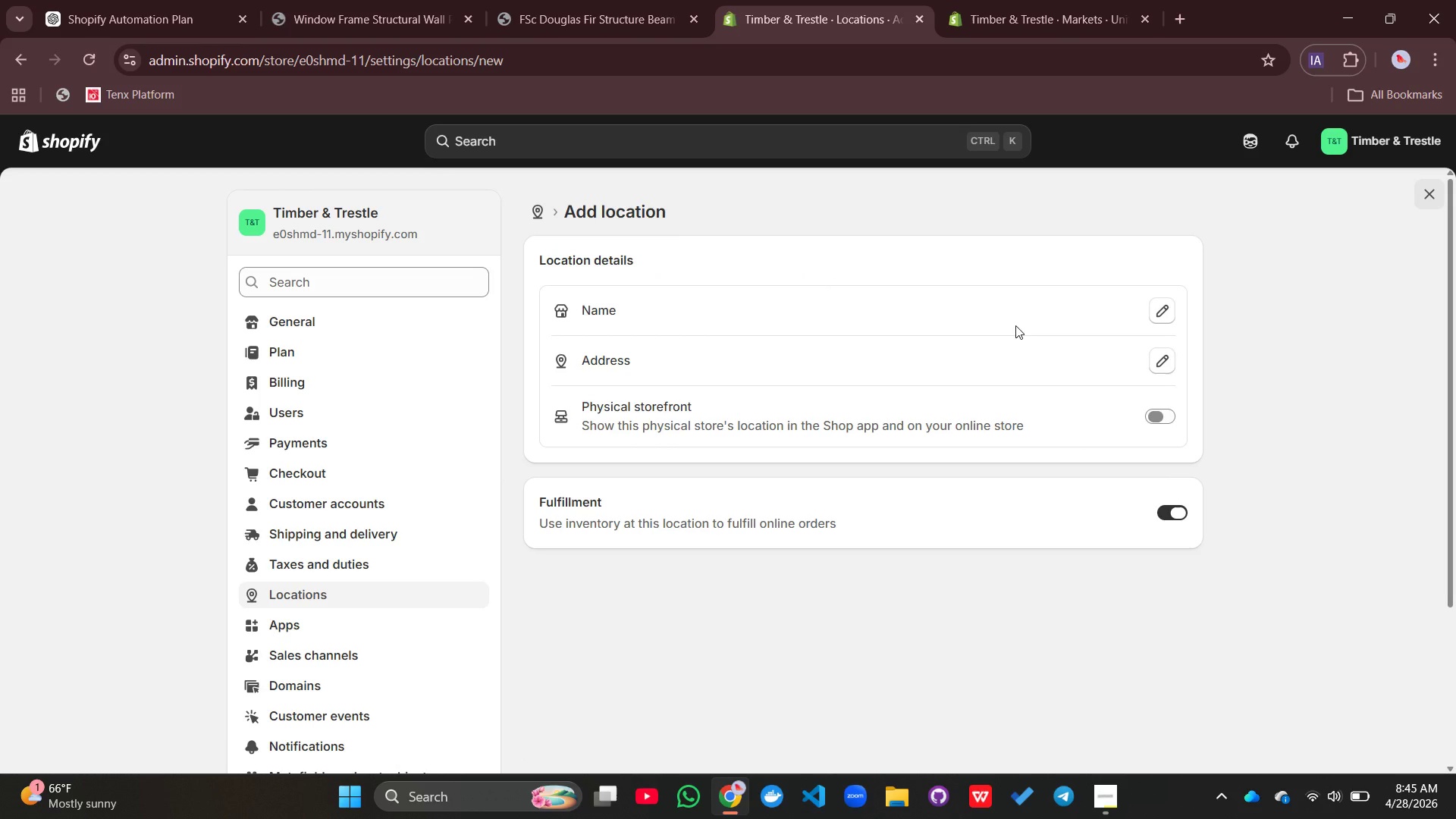 
left_click([1015, 325])
 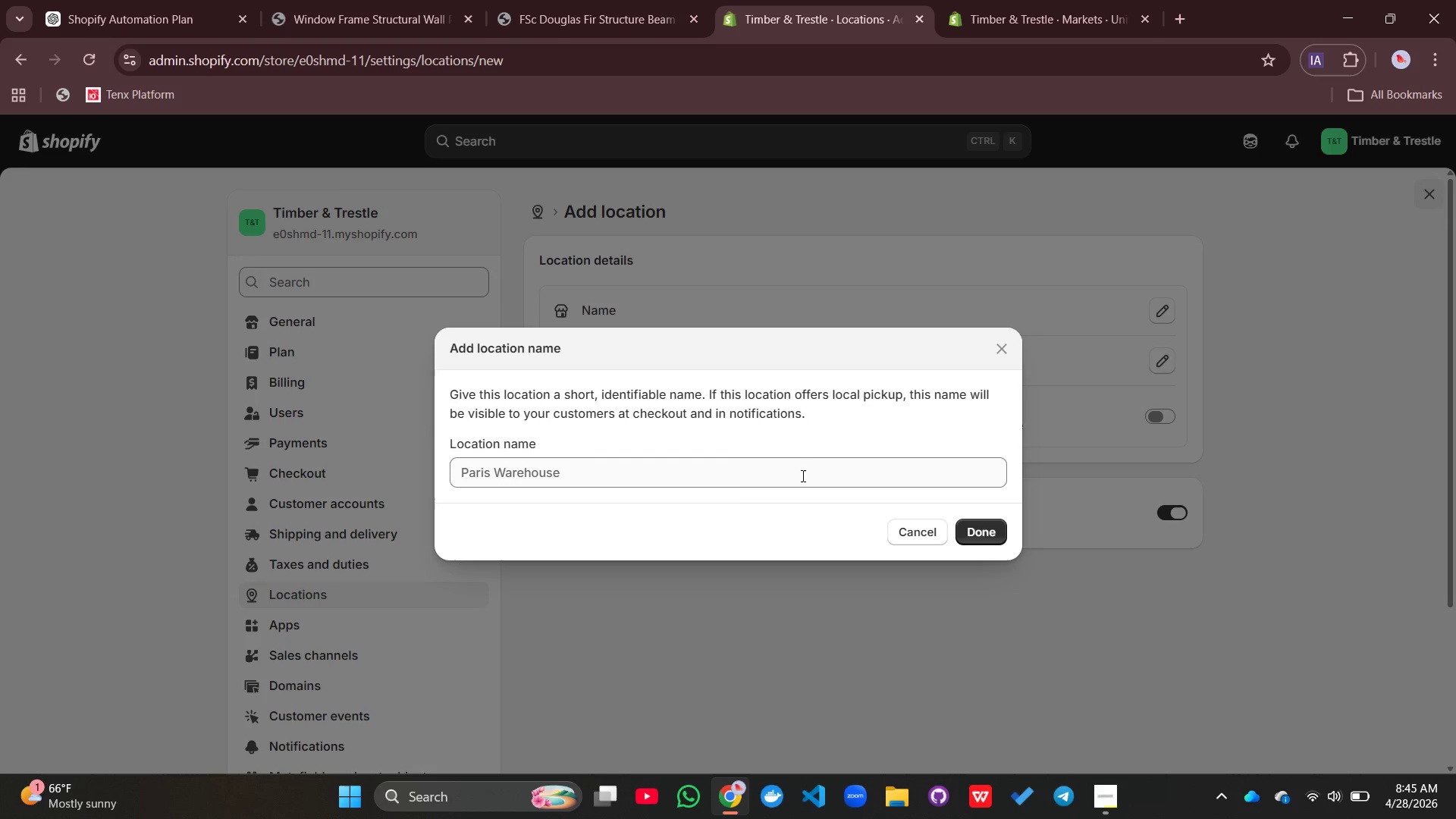 
left_click([802, 475])
 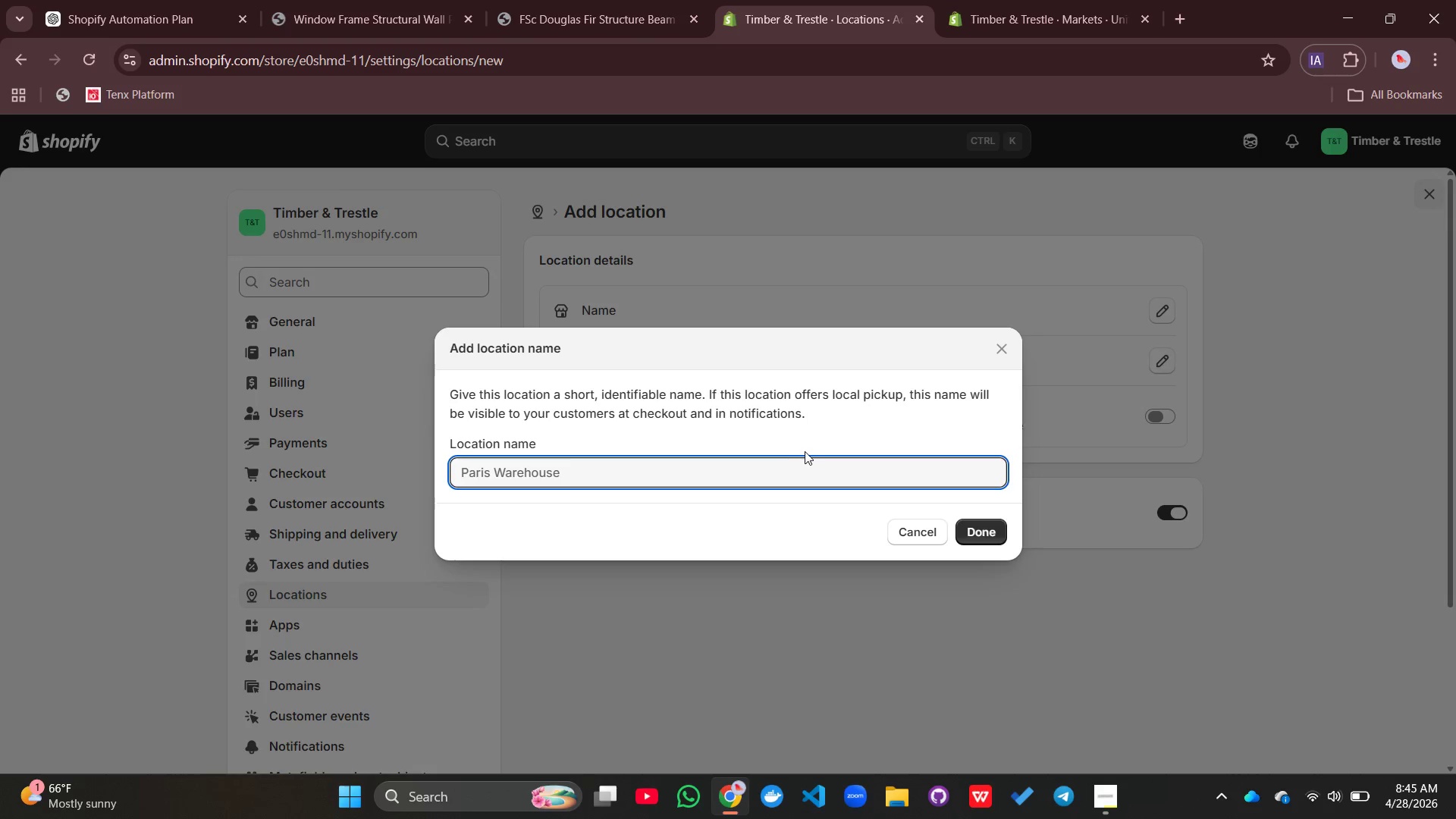 
type(United state)
key(Backspace)
key(Backspace)
key(Backspace)
key(Backspace)
key(Backspace)
type(State)
 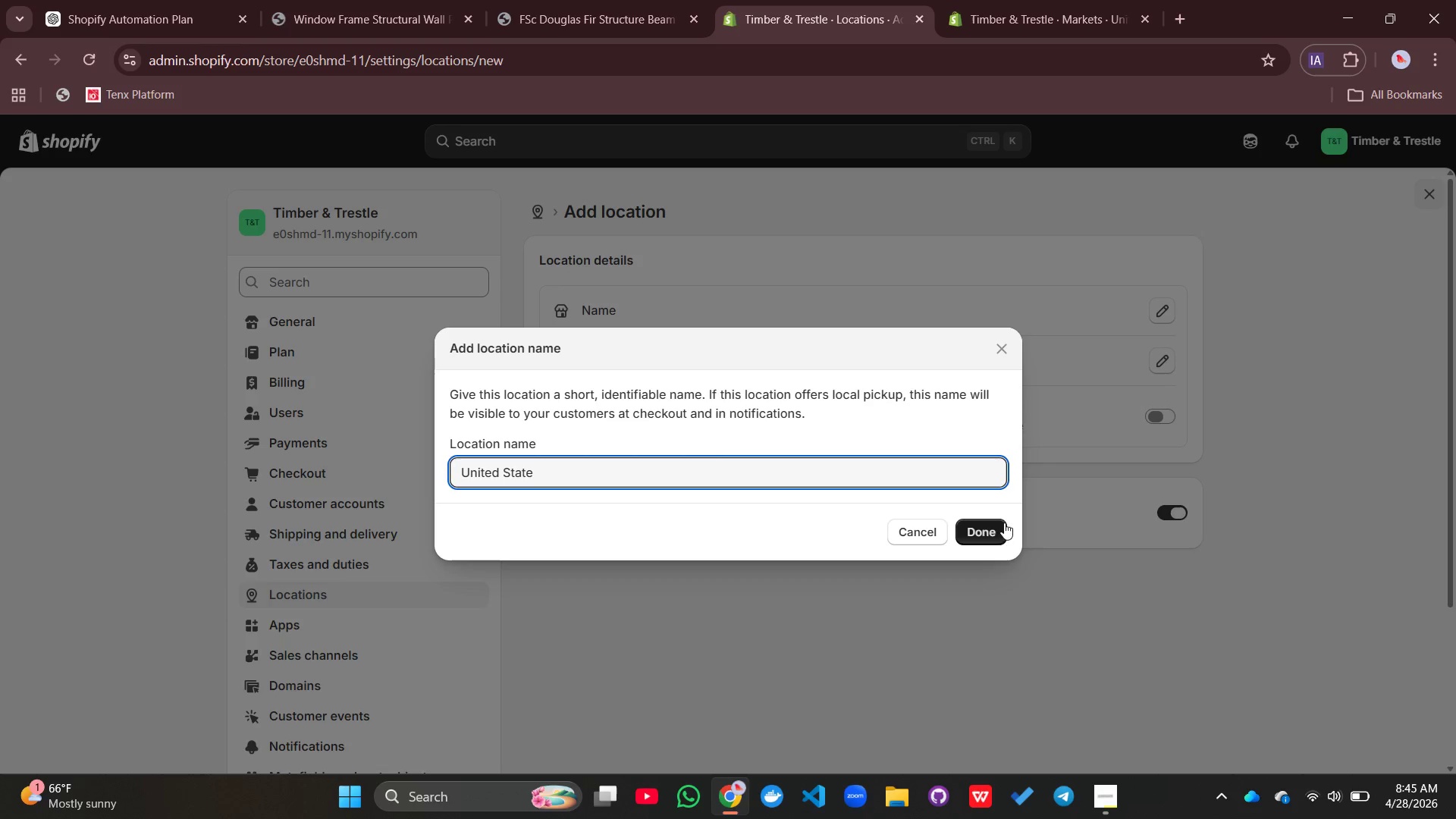 
left_click([1000, 530])
 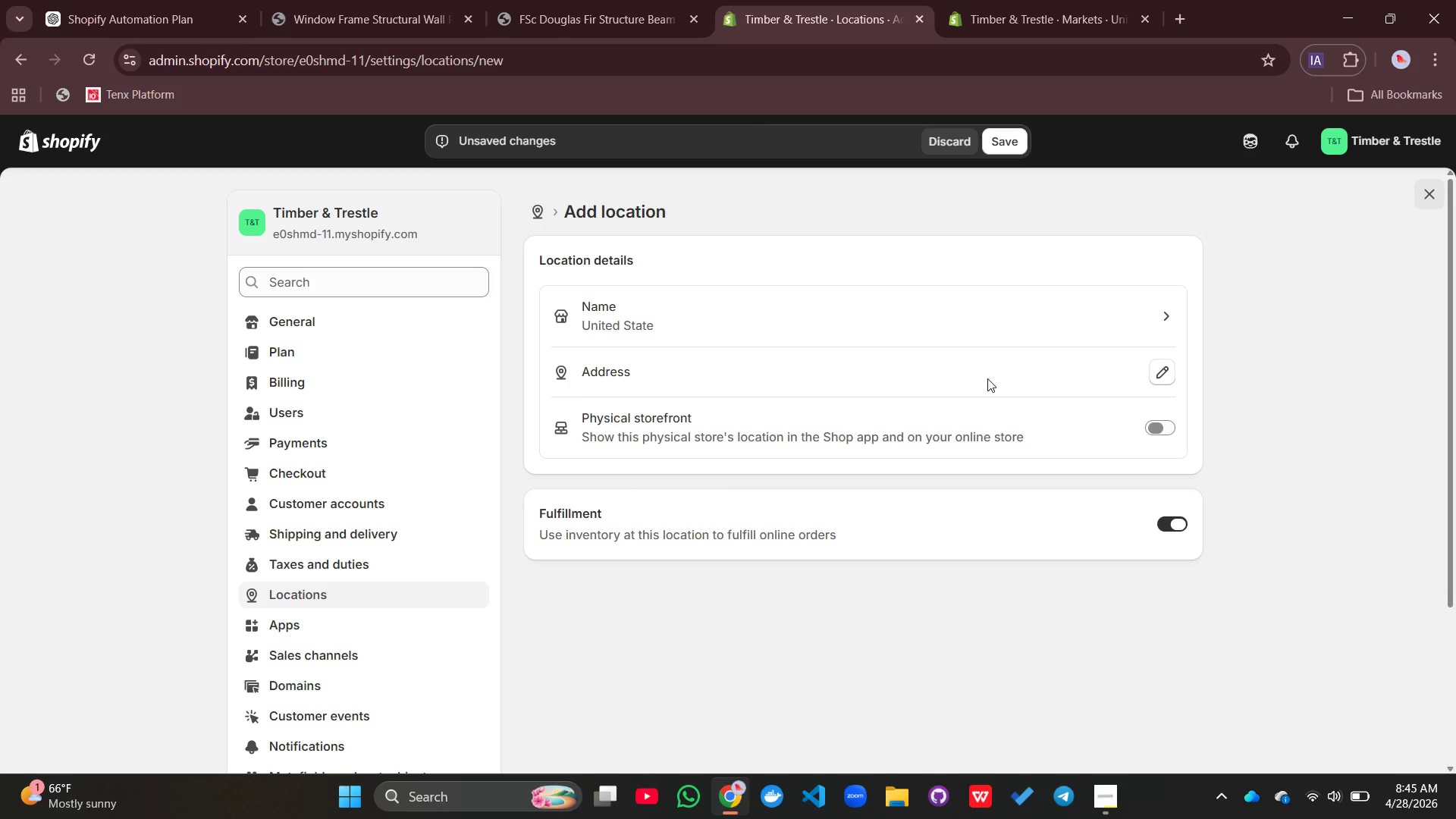 
left_click([987, 378])
 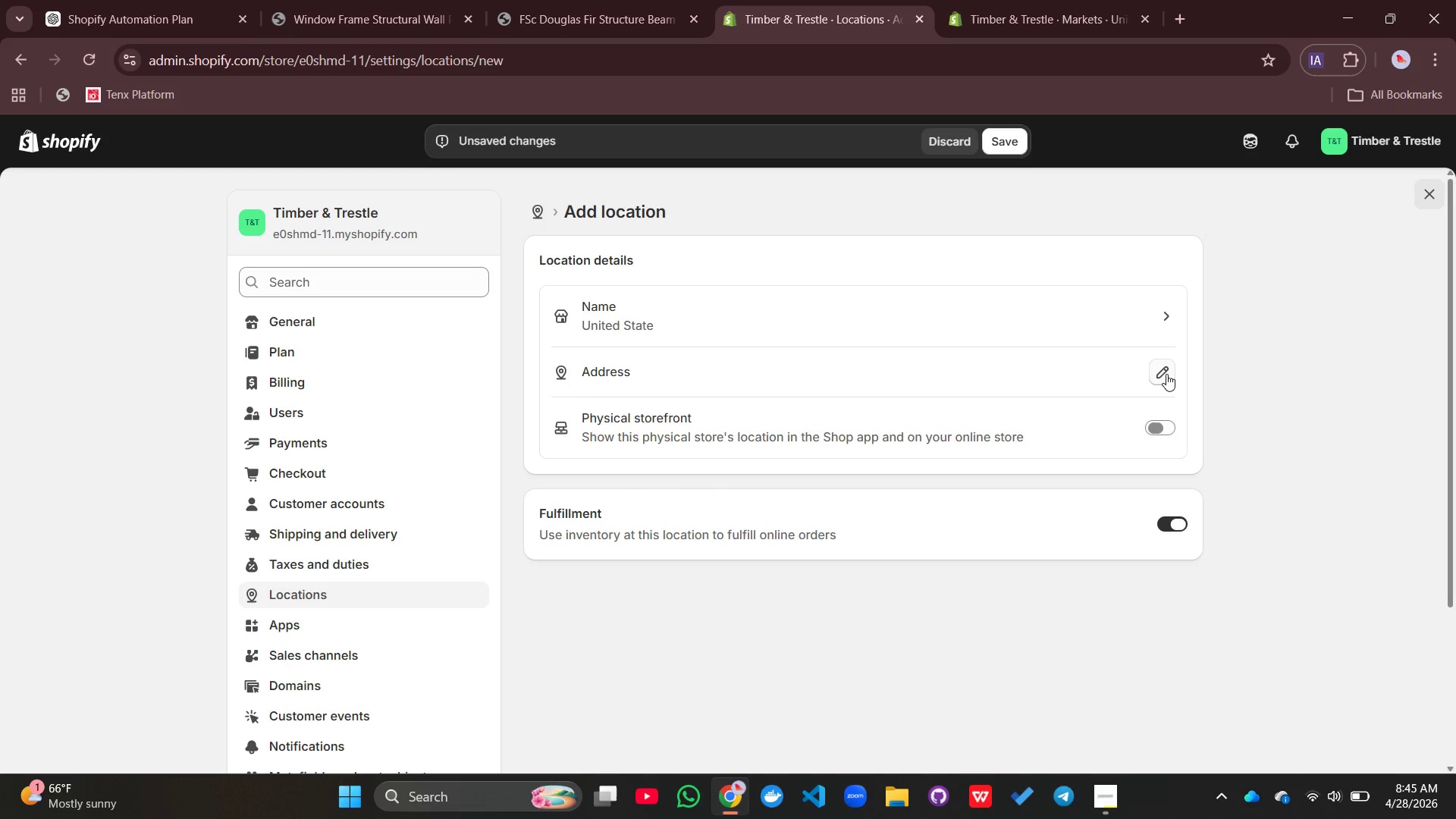 
left_click([1166, 374])
 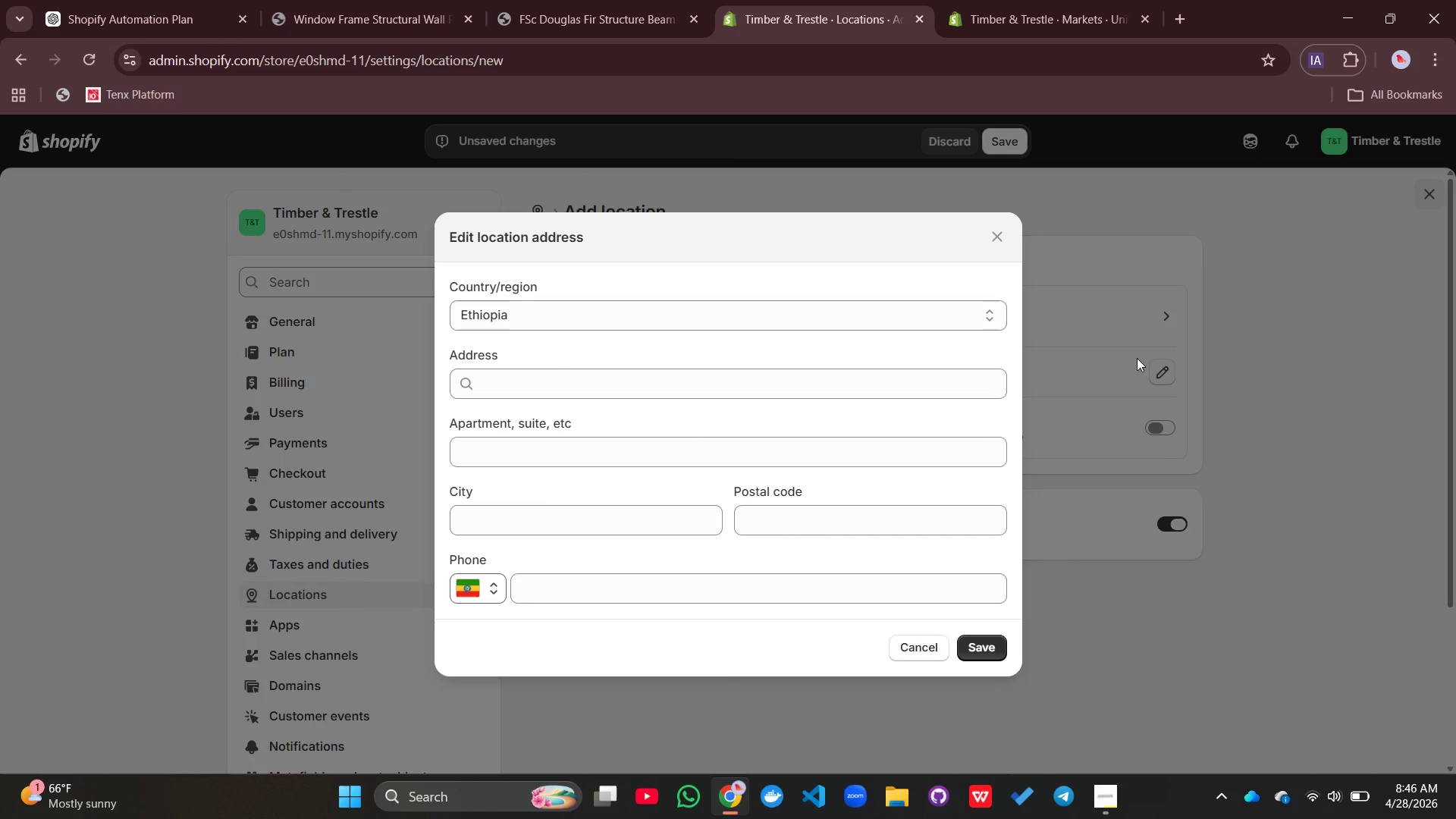 
wait(35.17)
 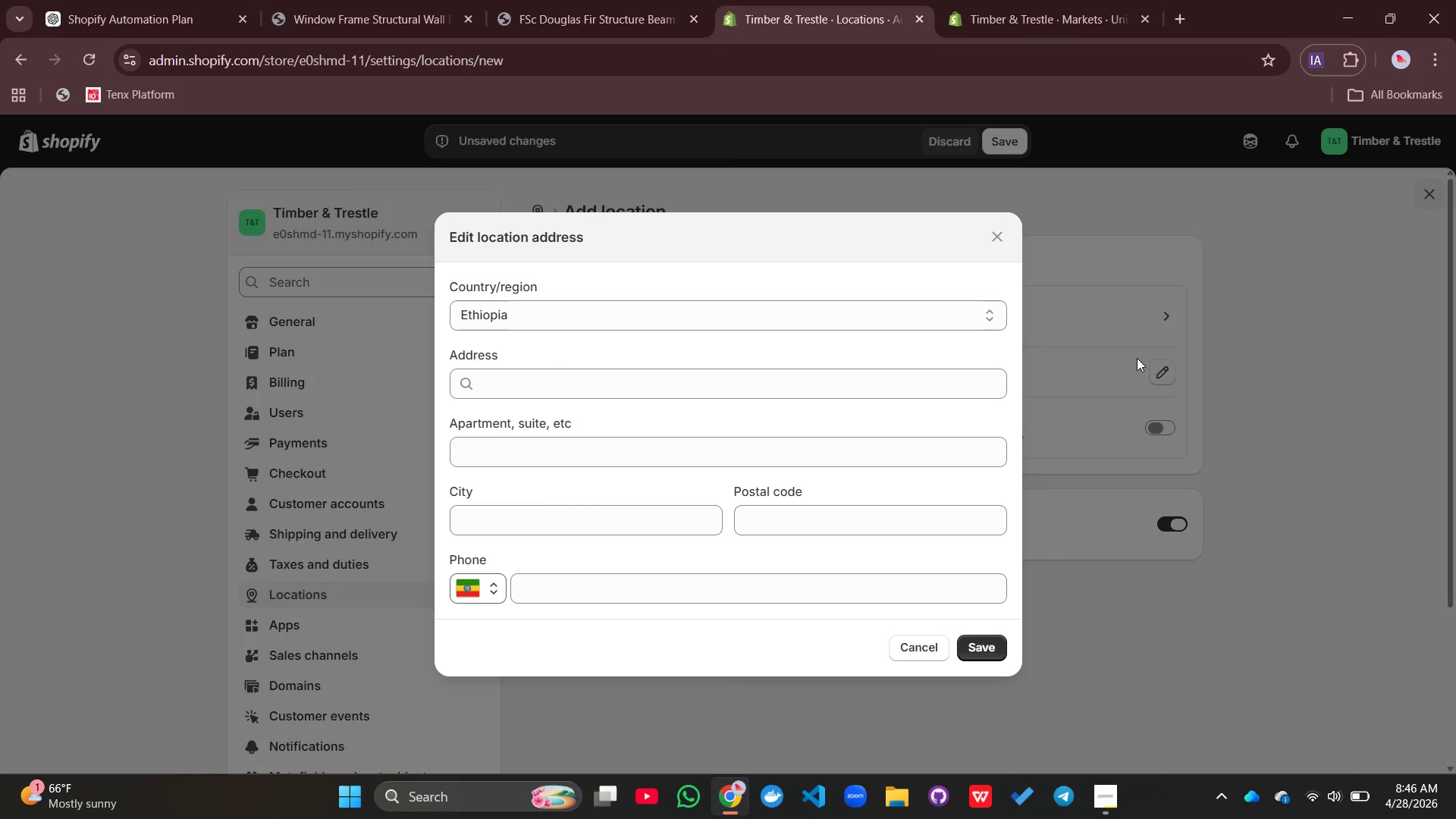 
left_click([674, 322])
 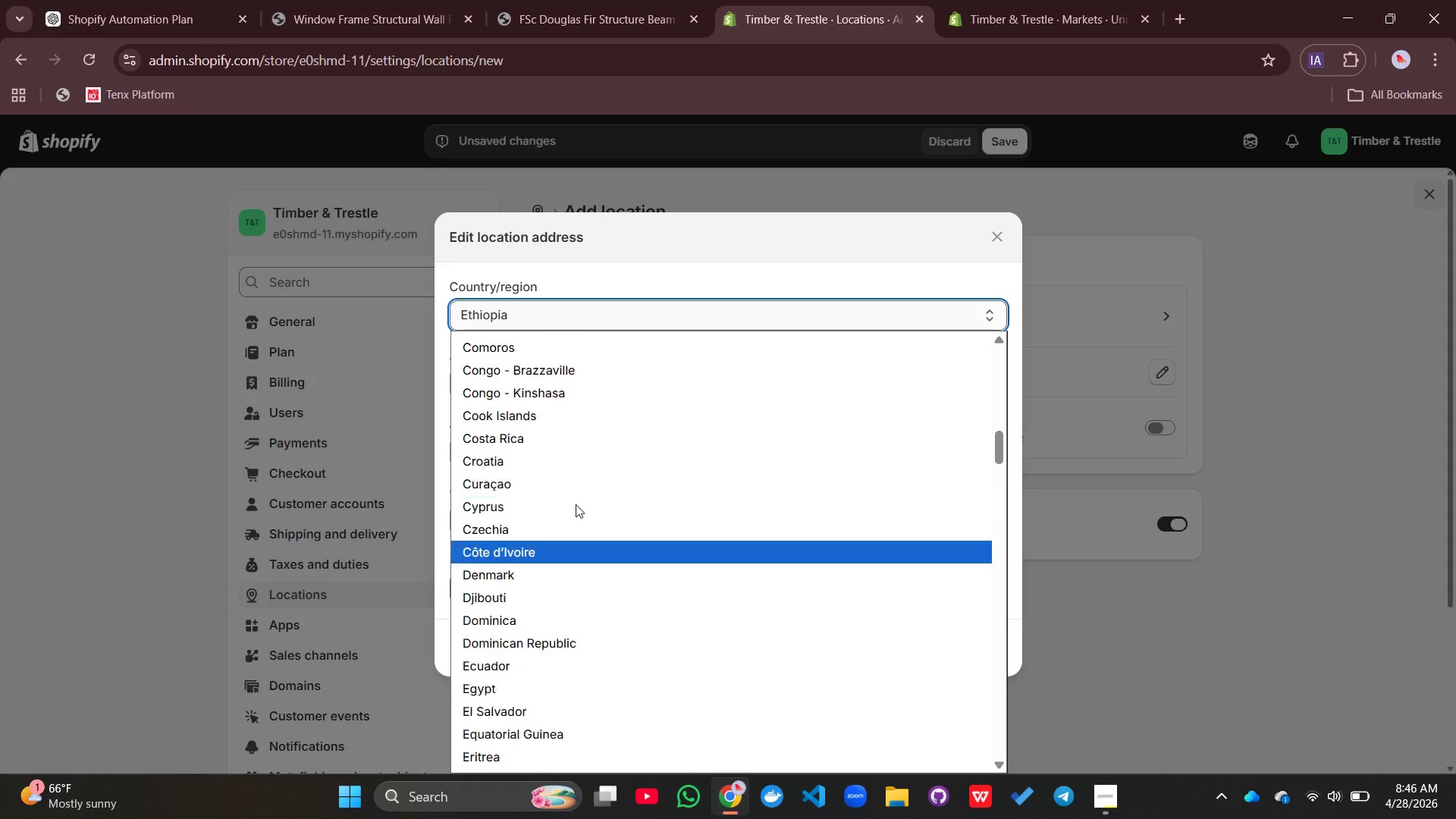 
scroll: coordinate [576, 504], scroll_direction: up, amount: 6.0
 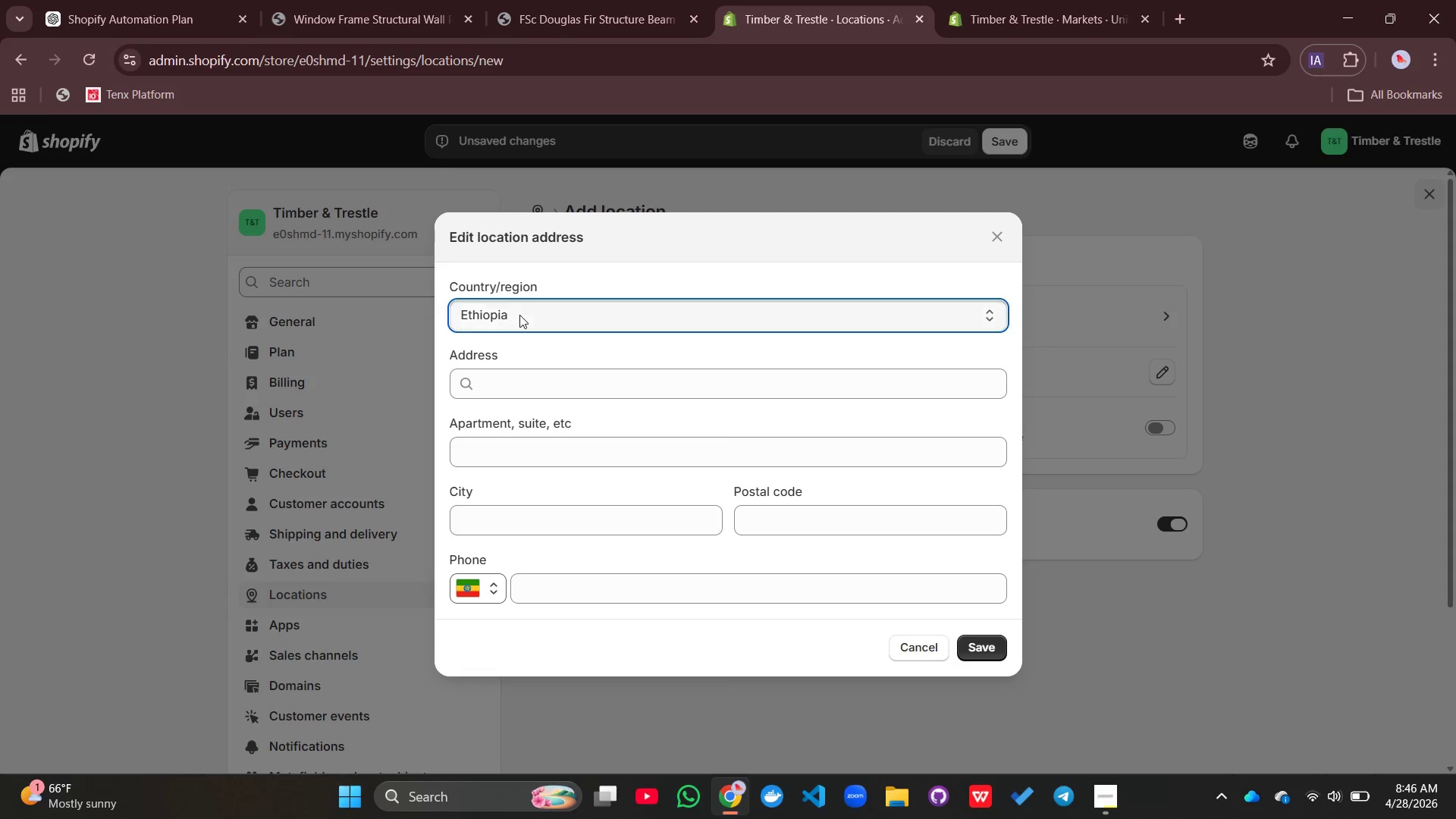 
left_click([519, 315])
 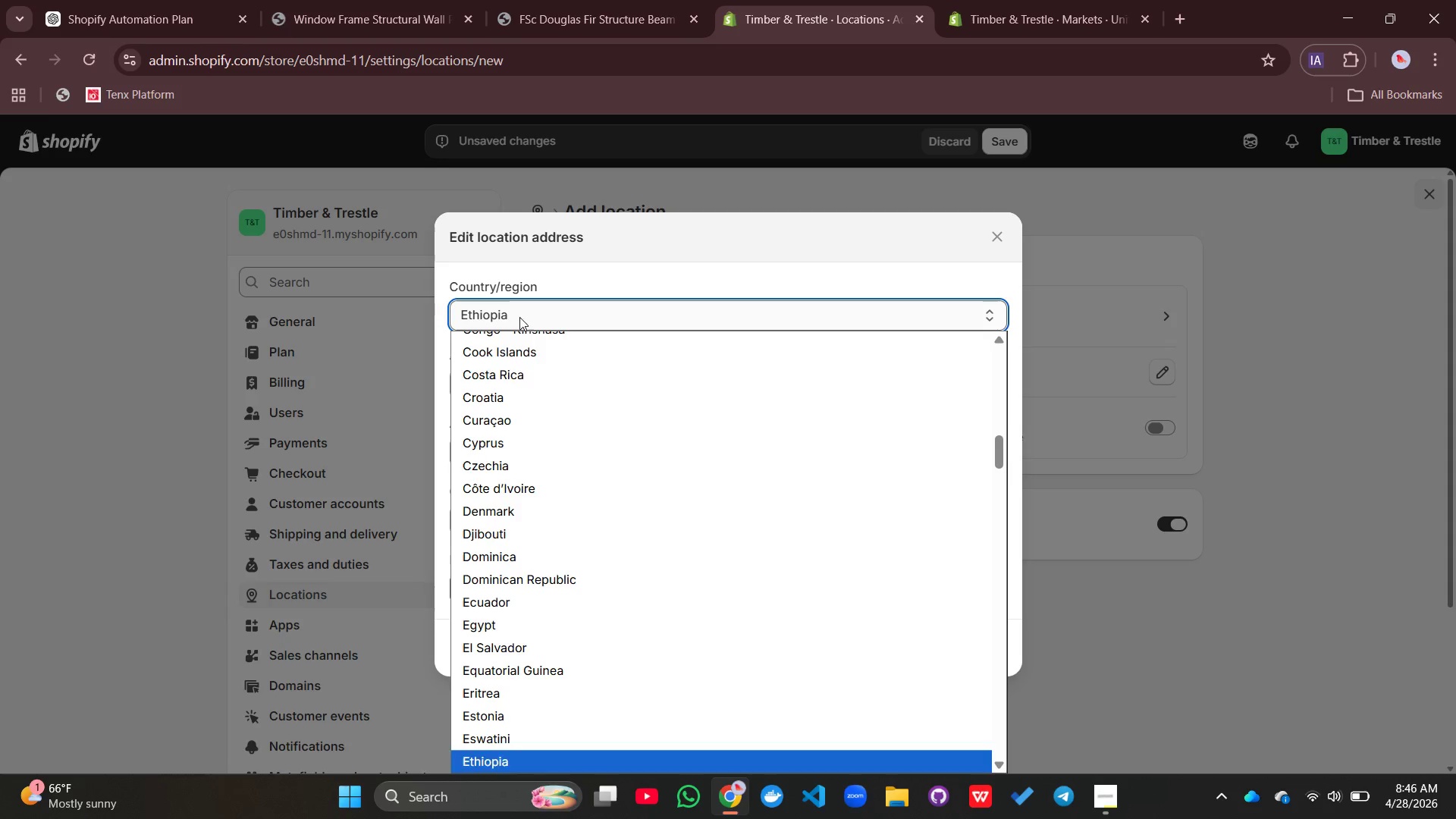 
double_click([519, 315])
 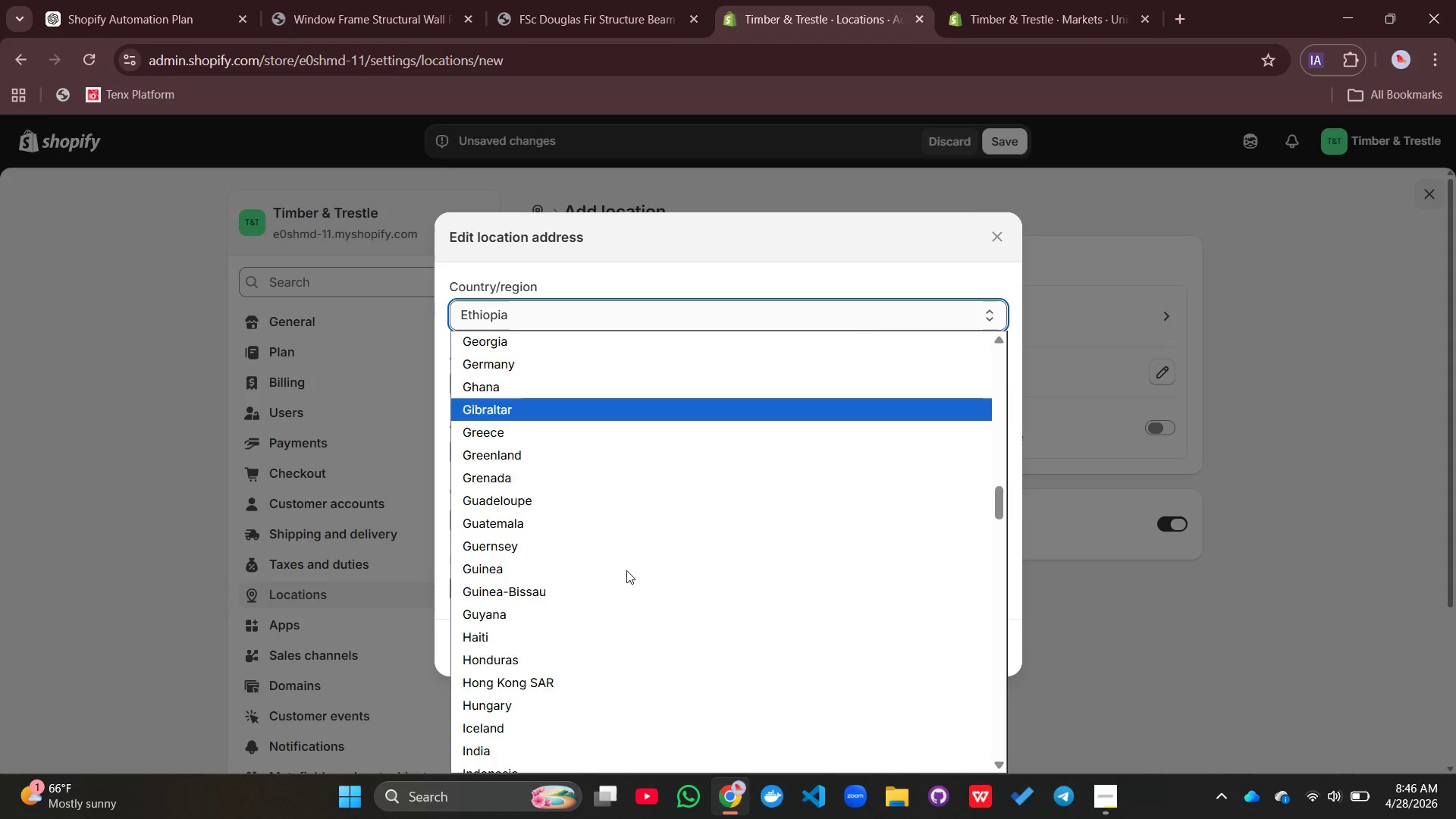 
scroll: coordinate [626, 567], scroll_direction: down, amount: 14.0
 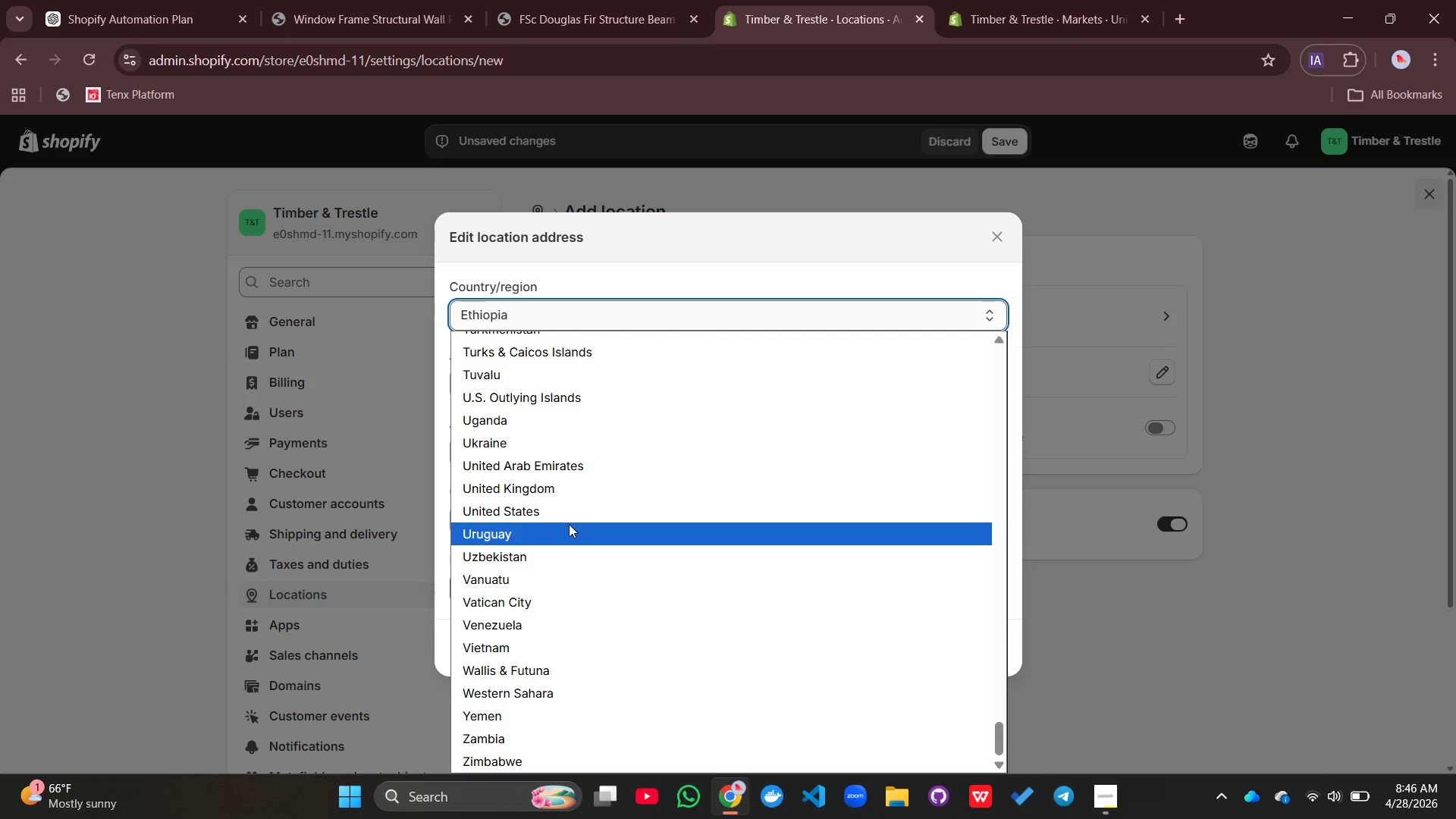 
left_click([528, 519])
 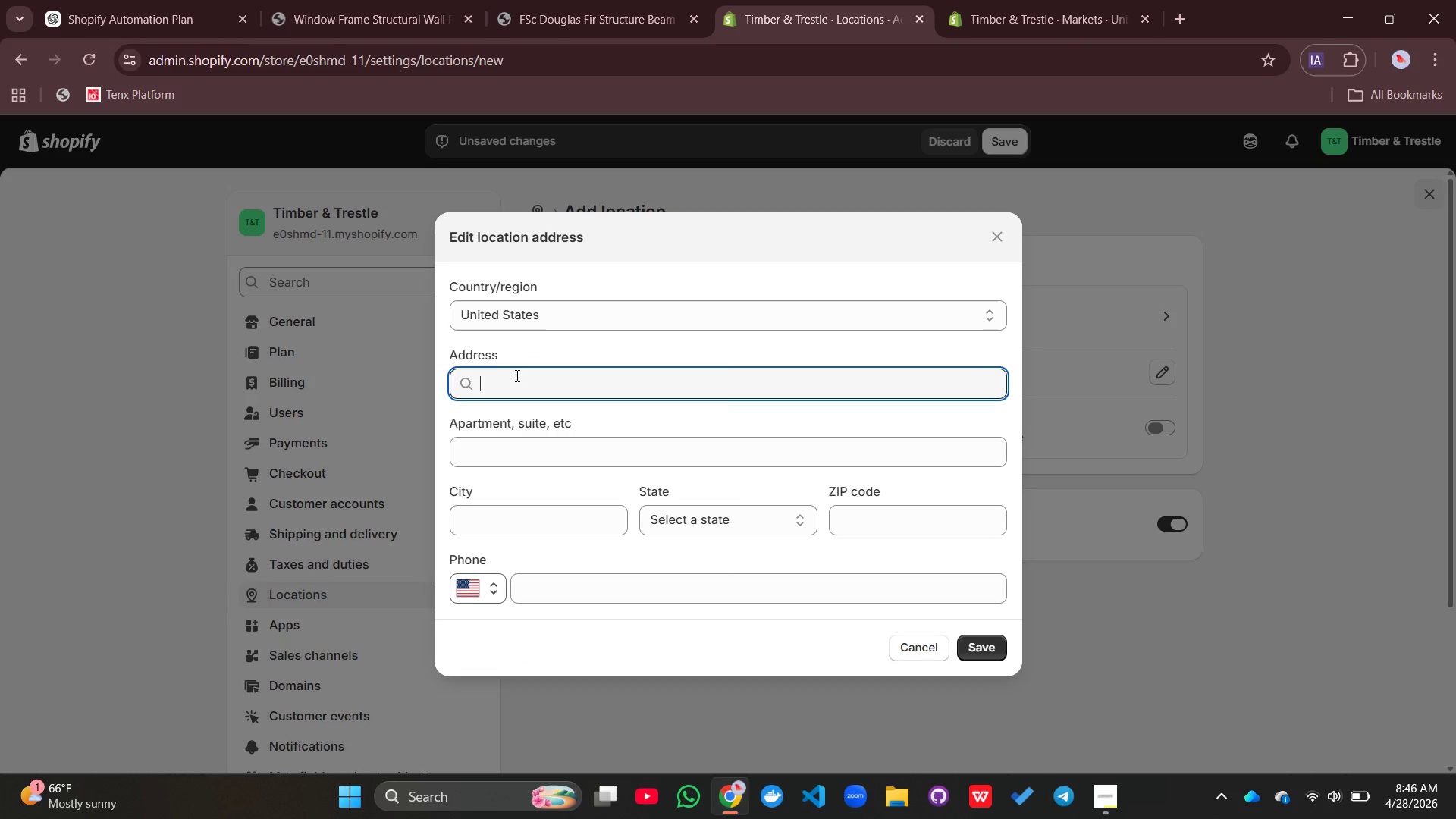 
left_click([516, 375])
 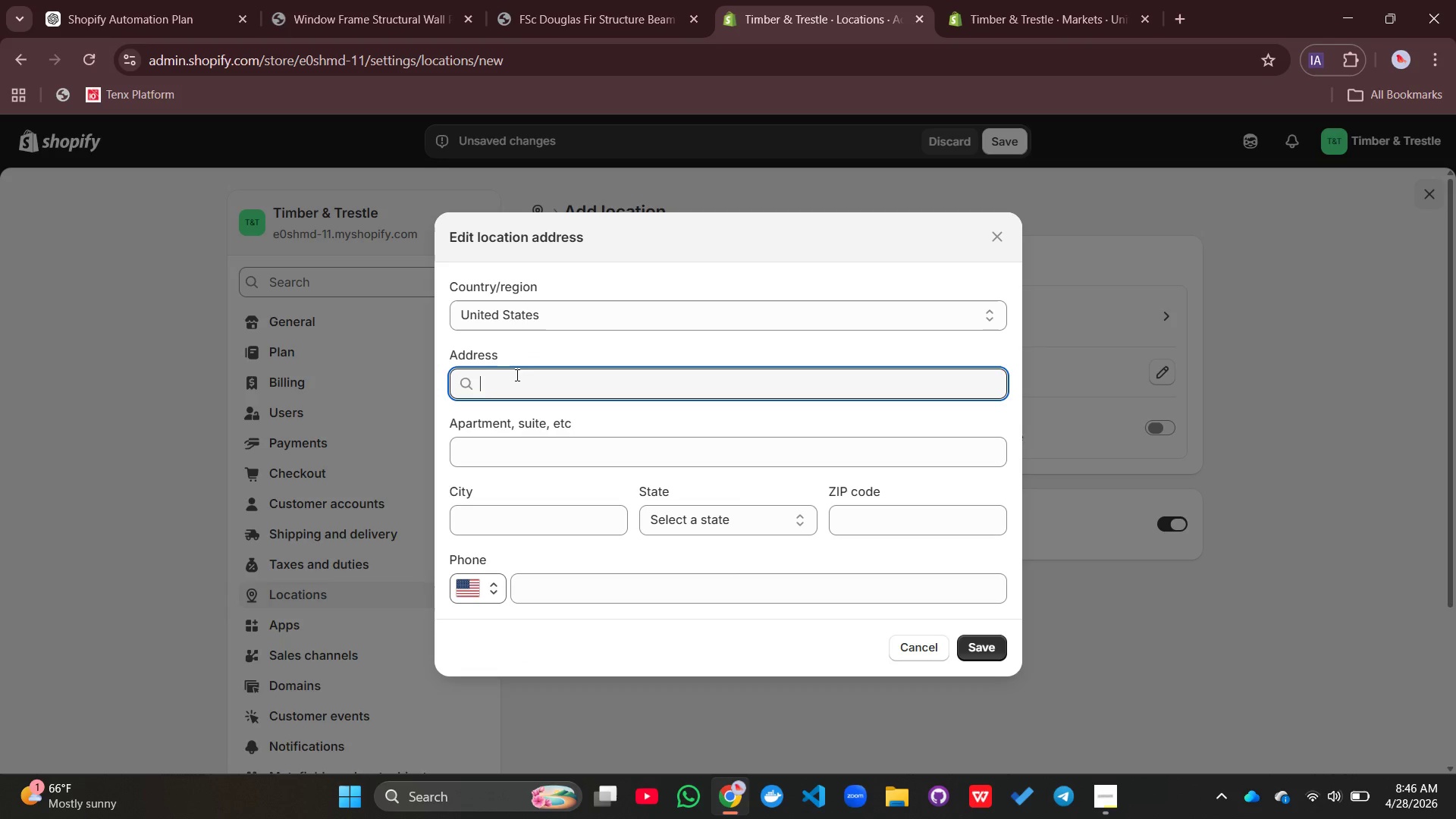 
type(1234 industrial way)
 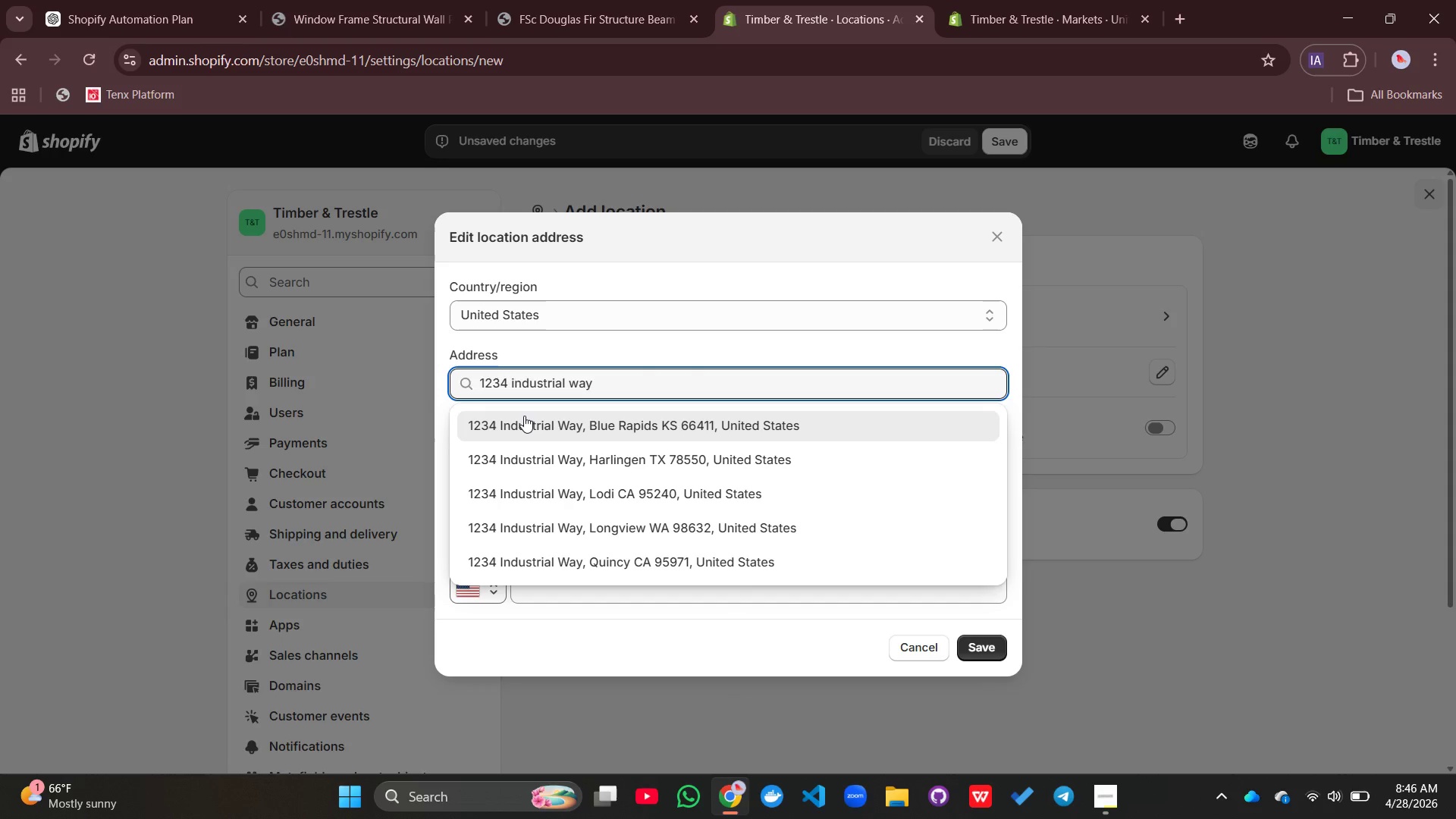 
left_click([524, 416])
 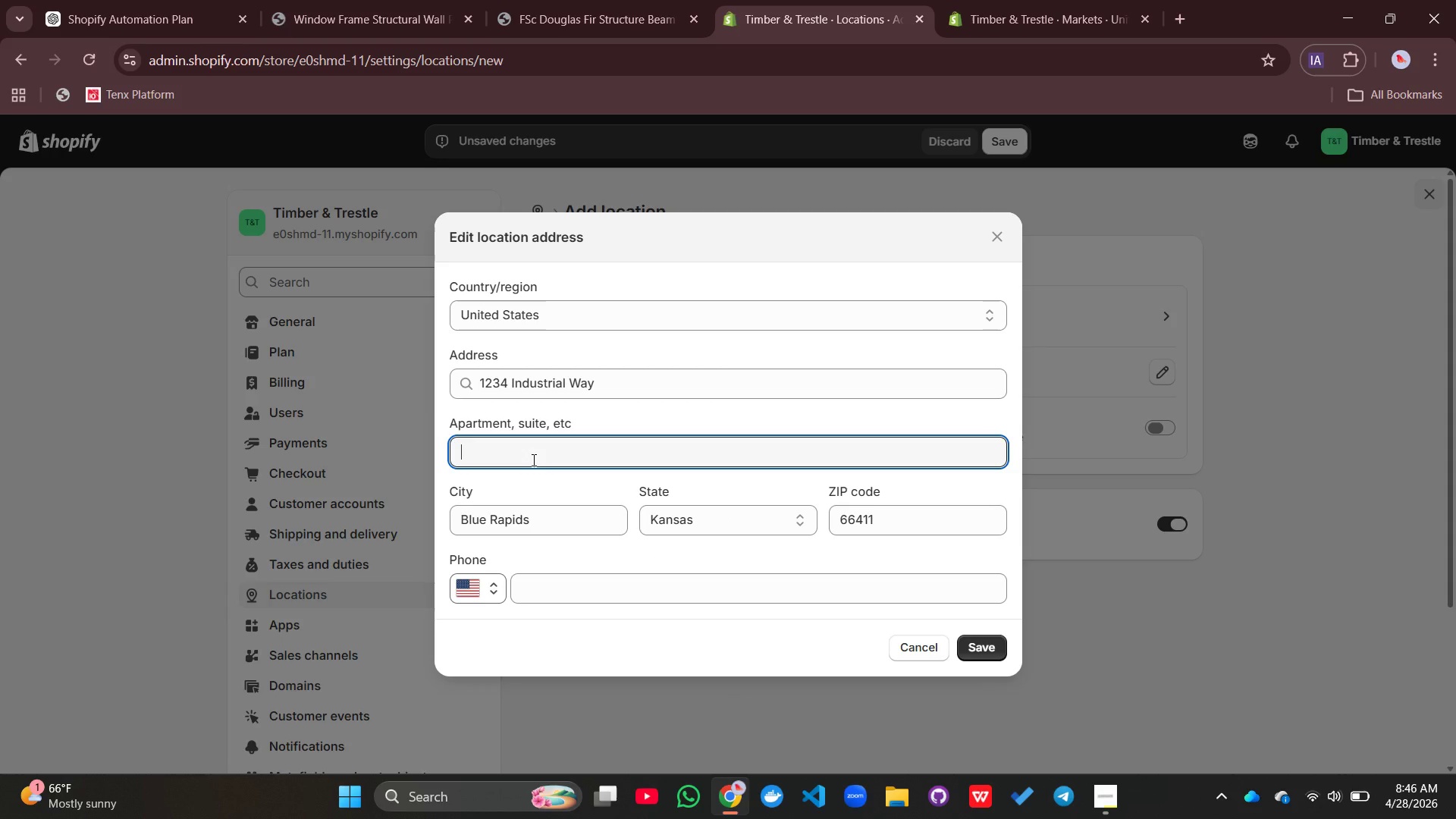 
left_click([532, 460])
 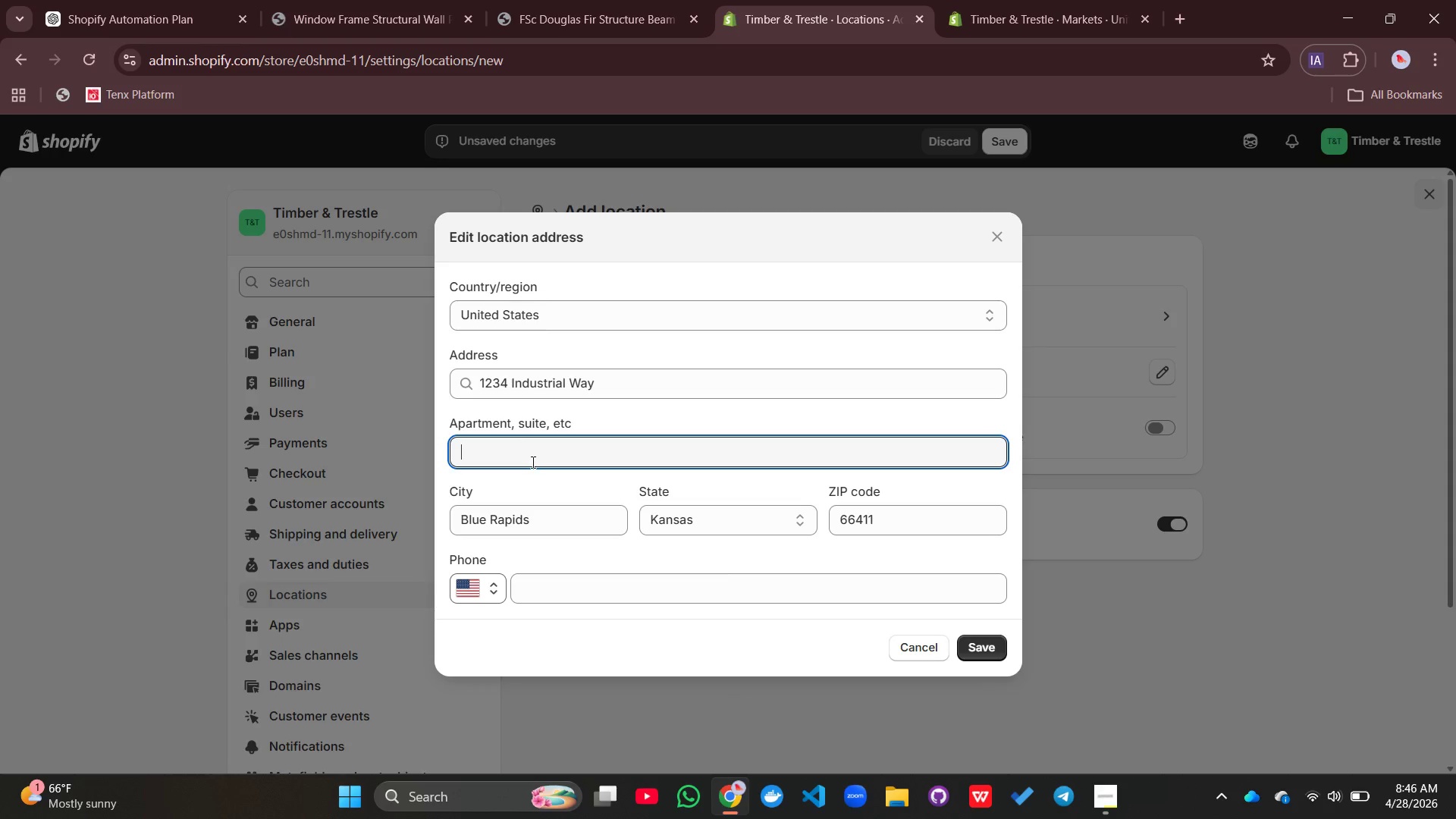 
scroll: coordinate [532, 462], scroll_direction: down, amount: 3.0
 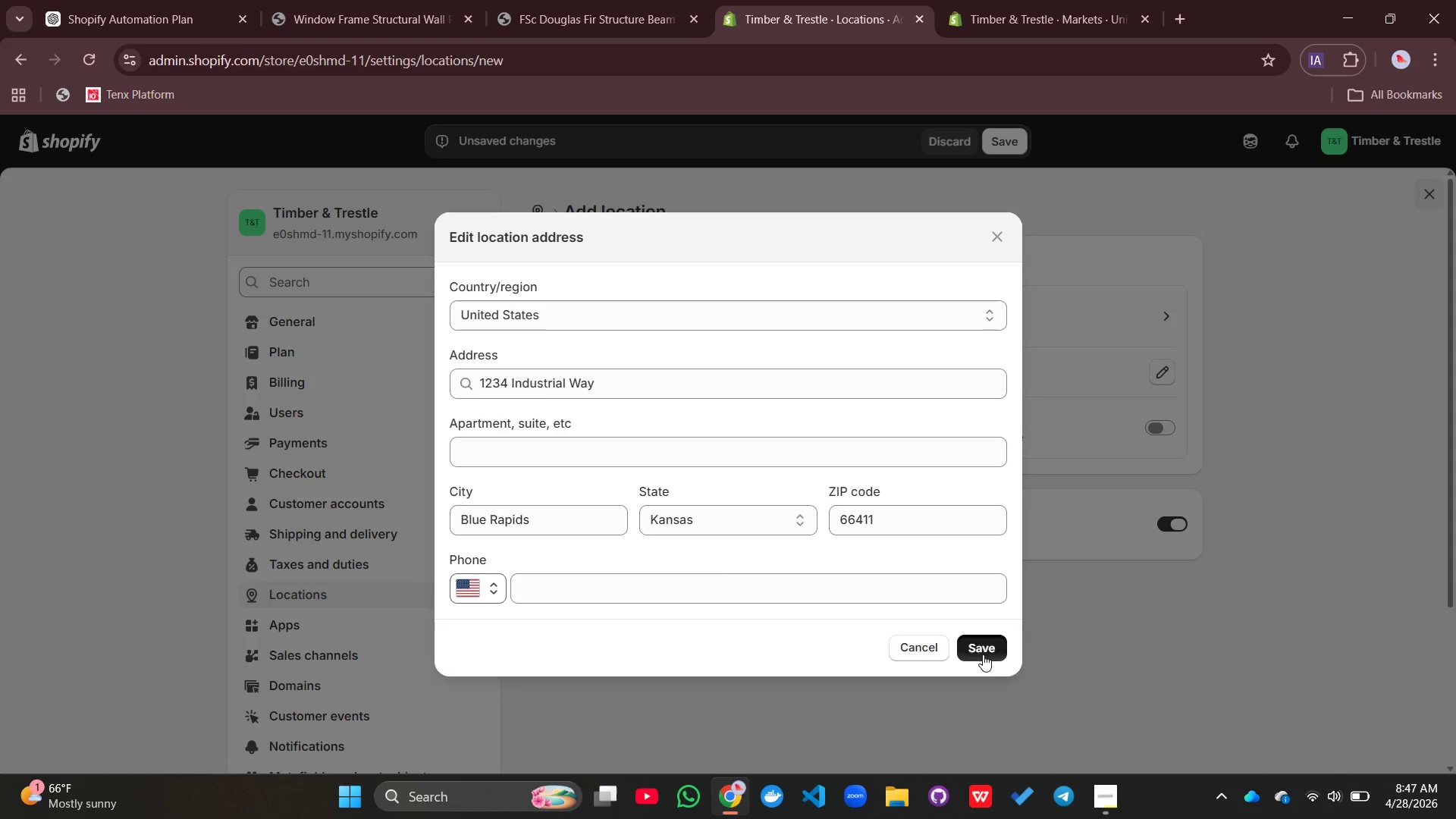 
left_click([983, 654])
 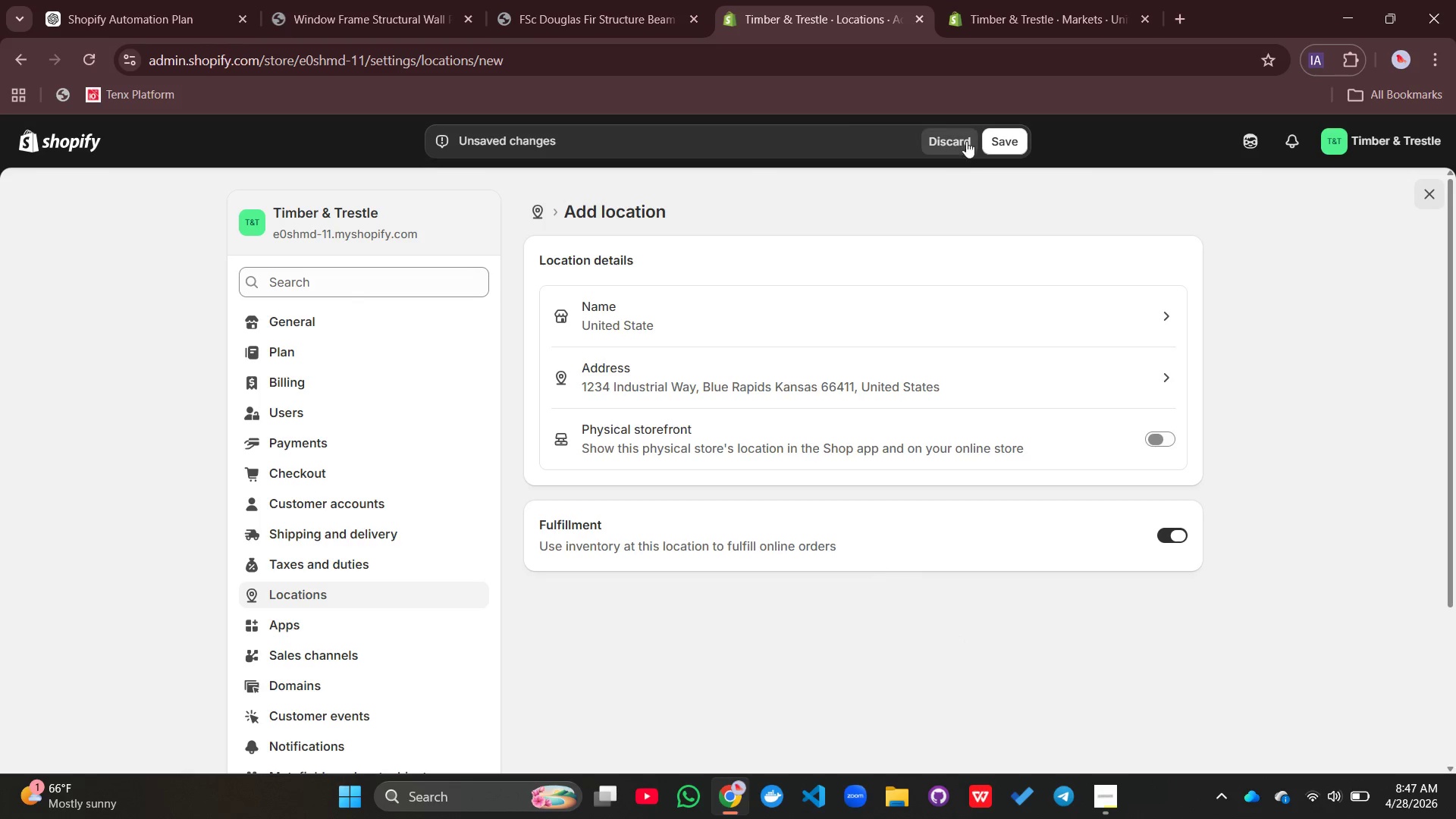 
left_click([995, 140])
 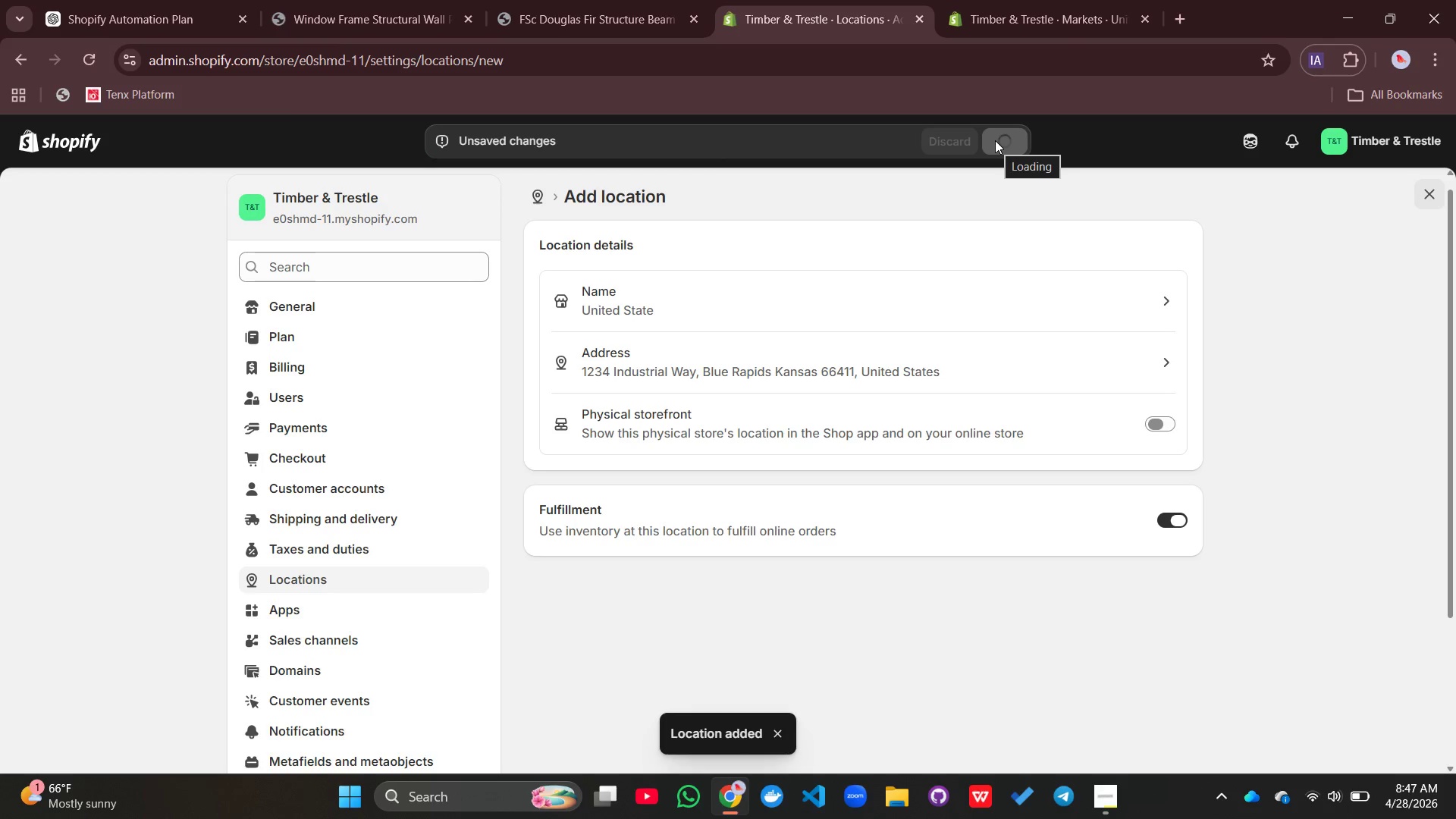 
wait(8.11)
 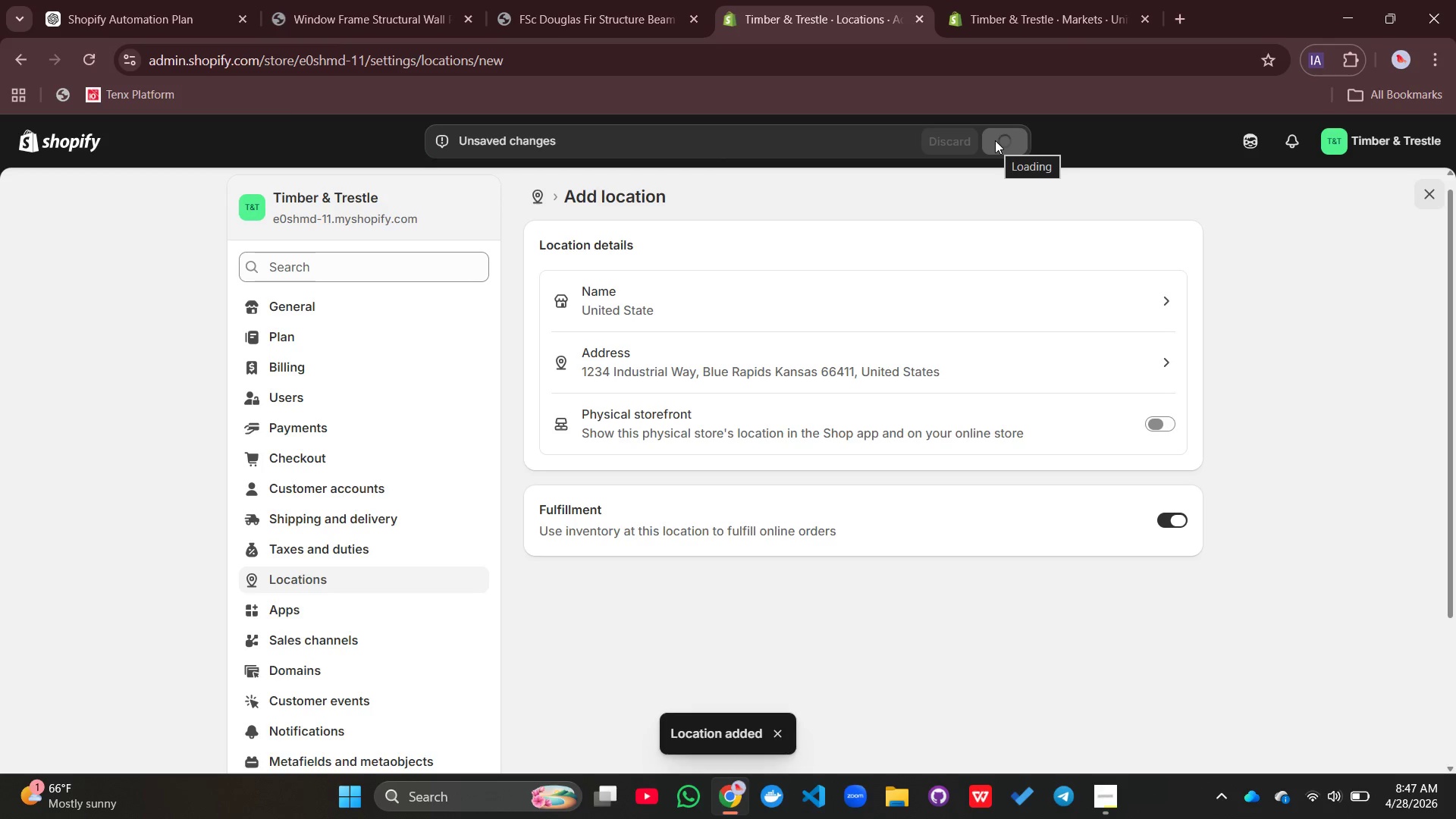 
scroll: coordinate [940, 438], scroll_direction: down, amount: 4.0
 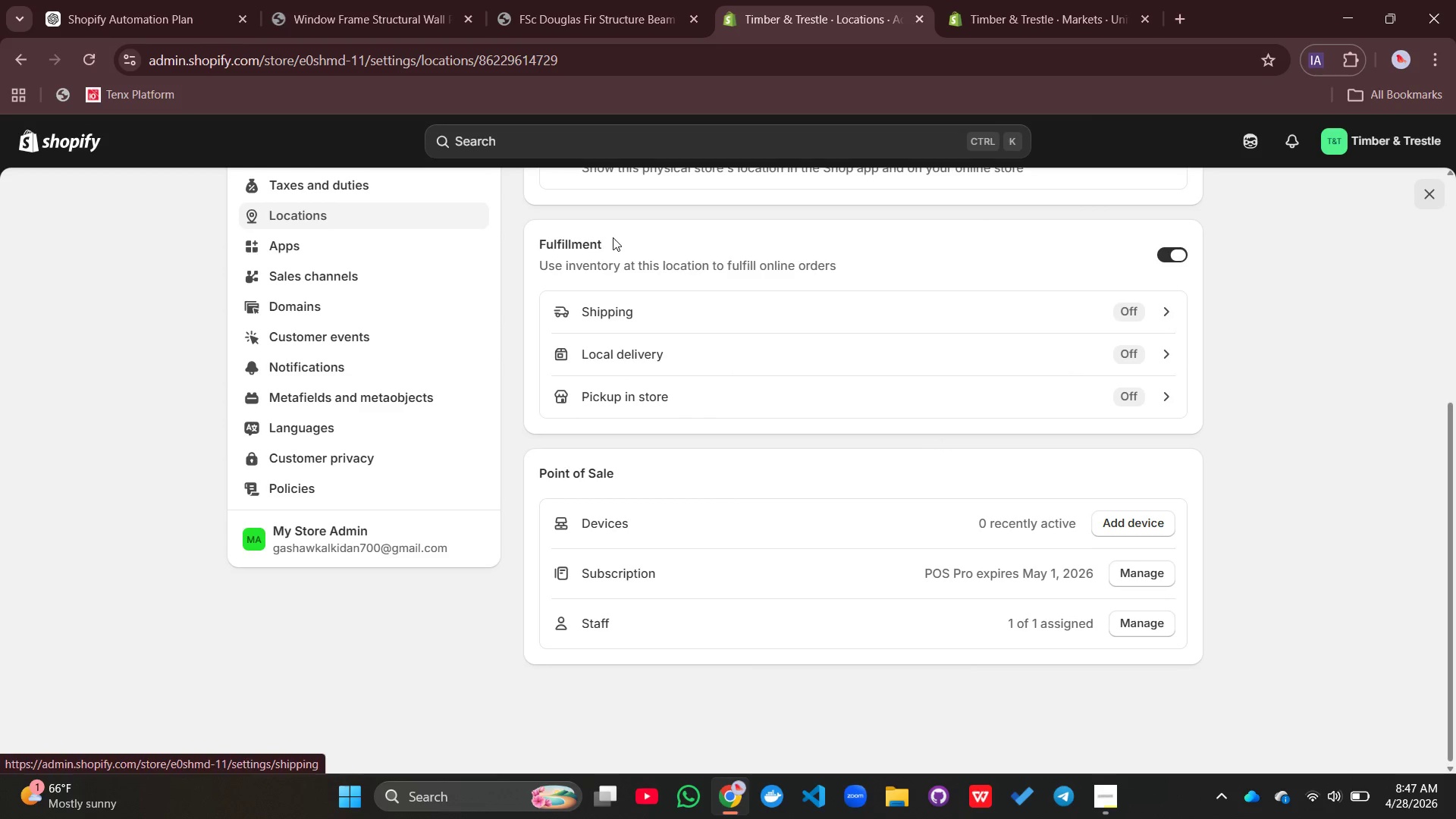 
left_click([808, 332])
 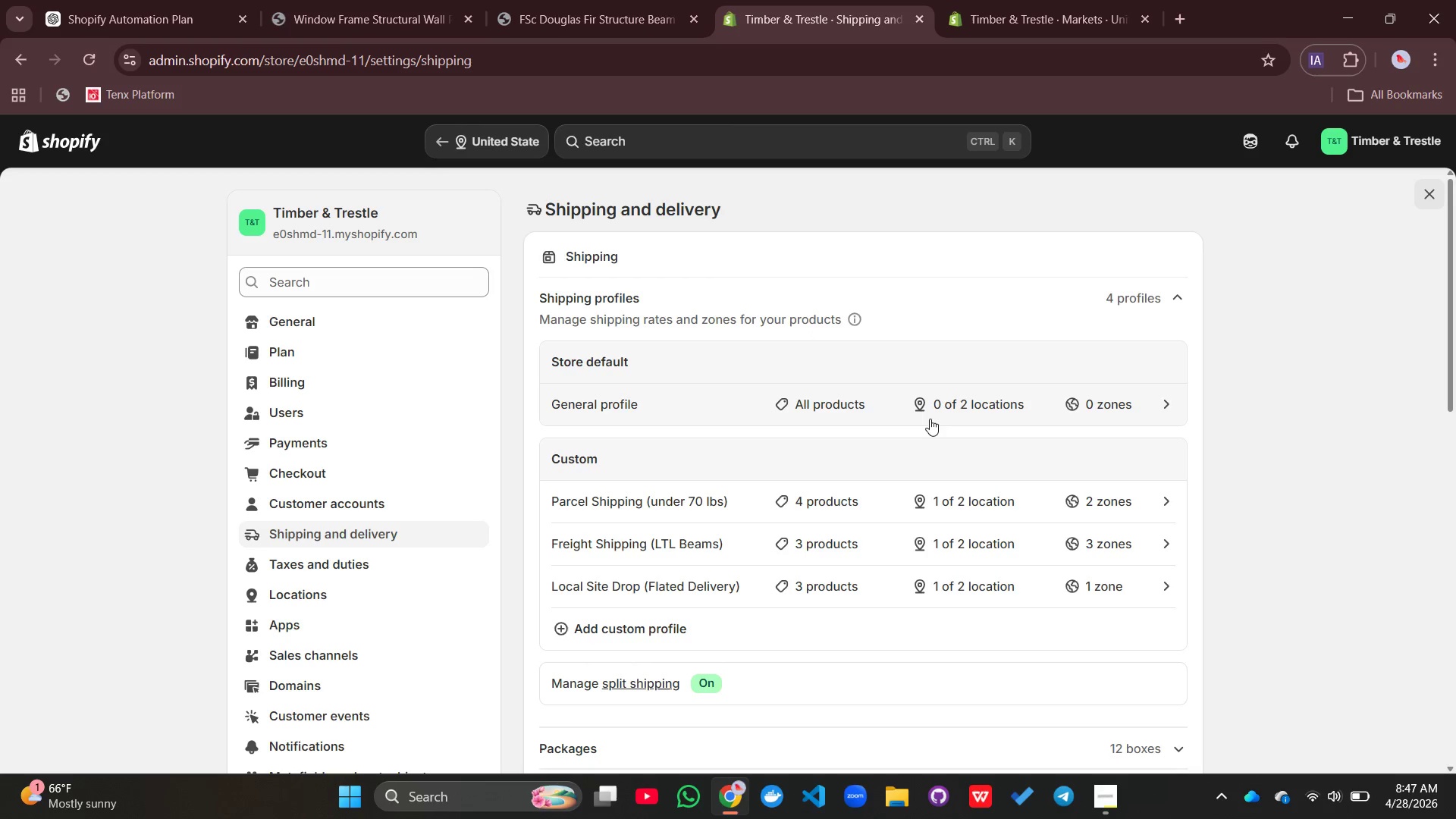 
scroll: coordinate [912, 433], scroll_direction: down, amount: 8.0
 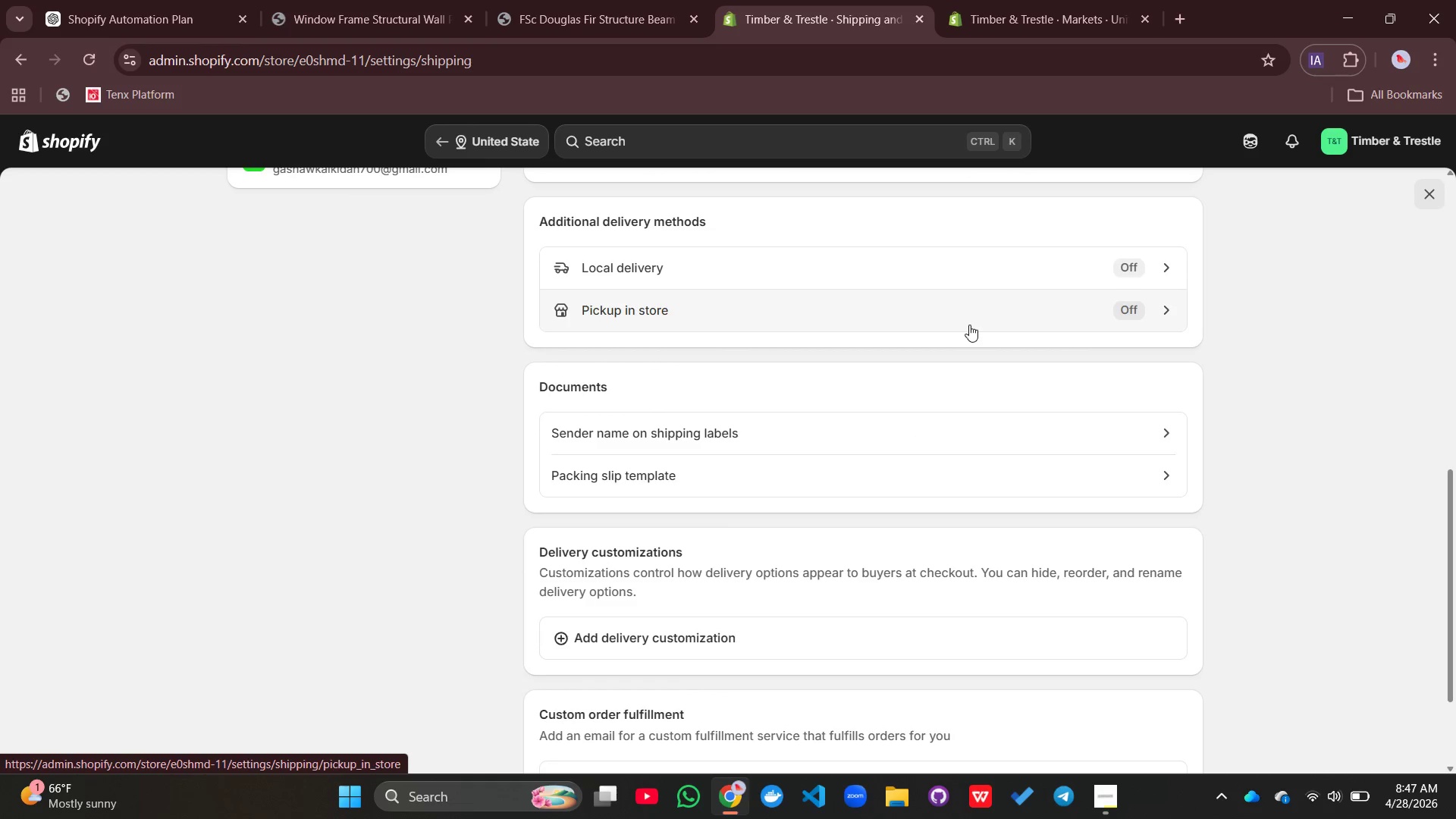 
left_click([969, 325])
 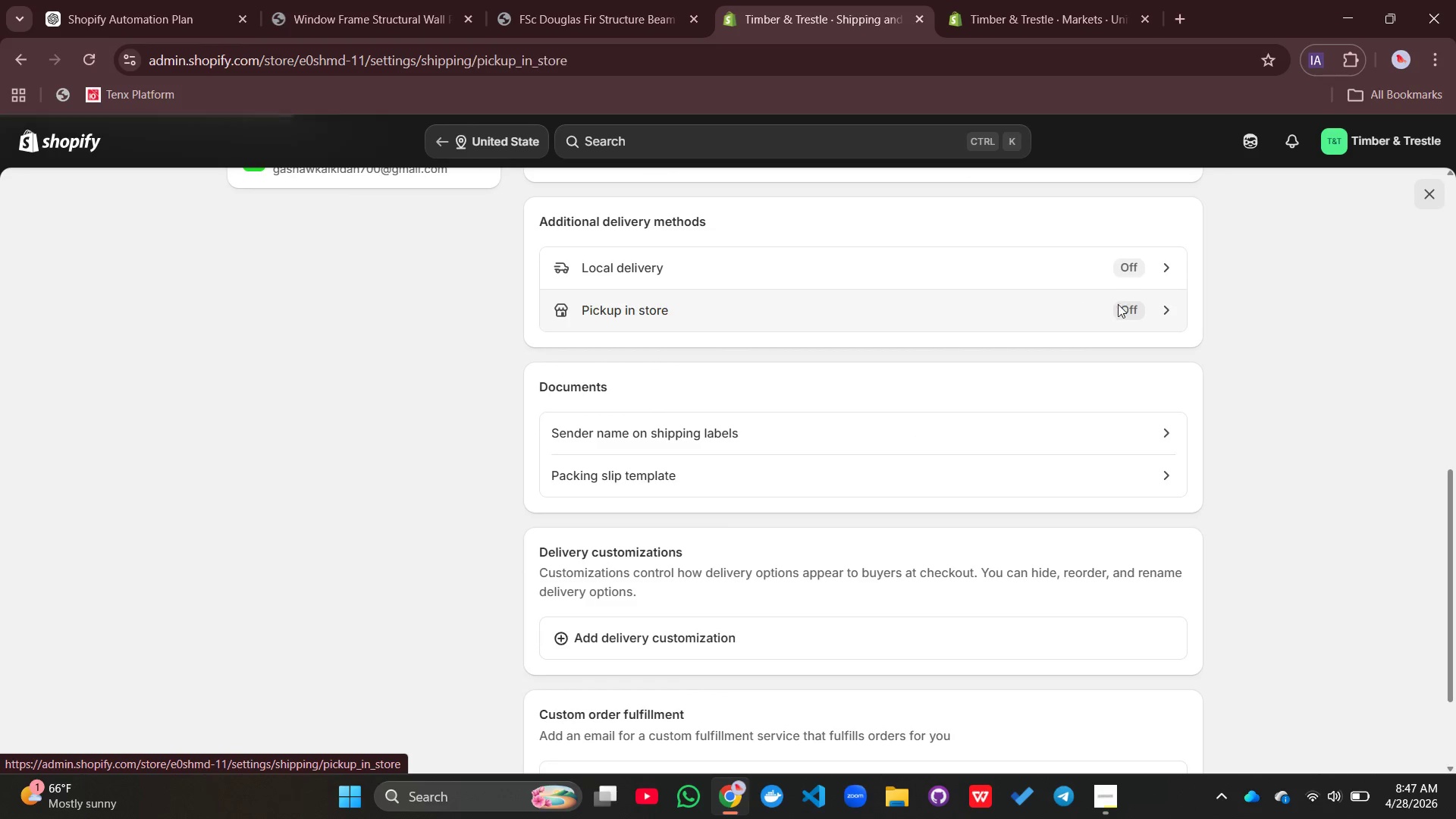 
mouse_move([1159, 328])
 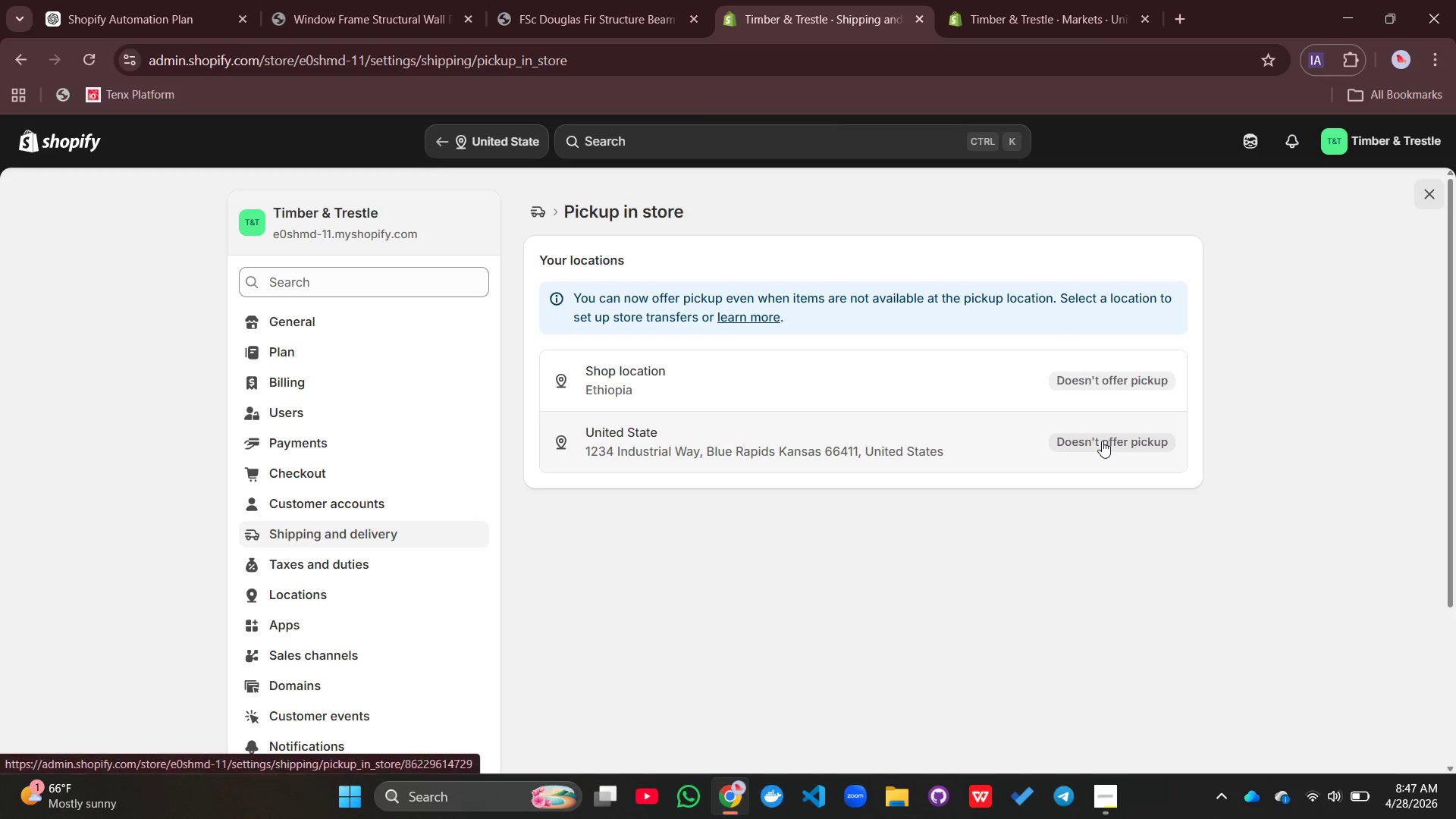 
left_click([1102, 441])
 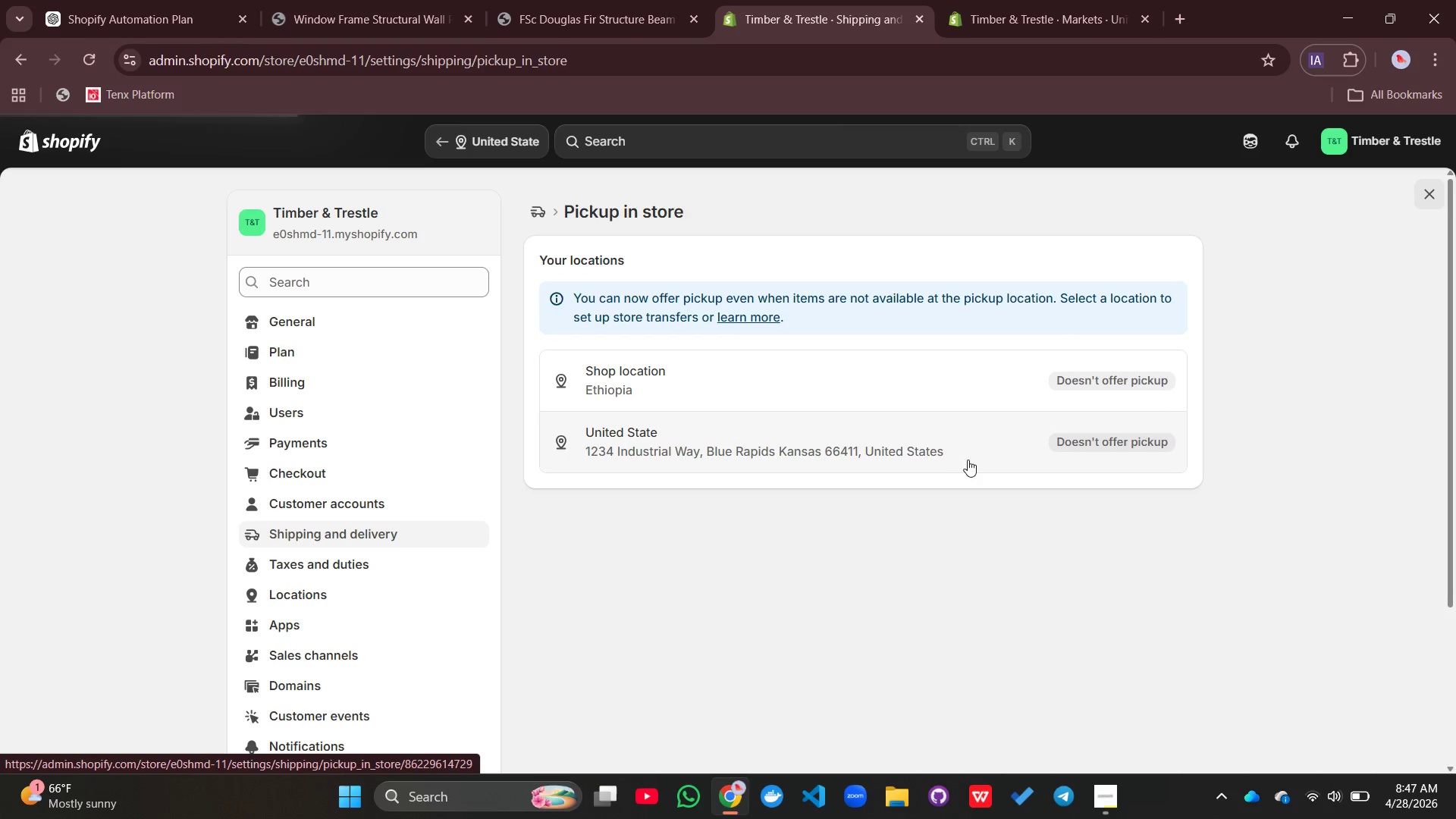 
mouse_move([912, 430])
 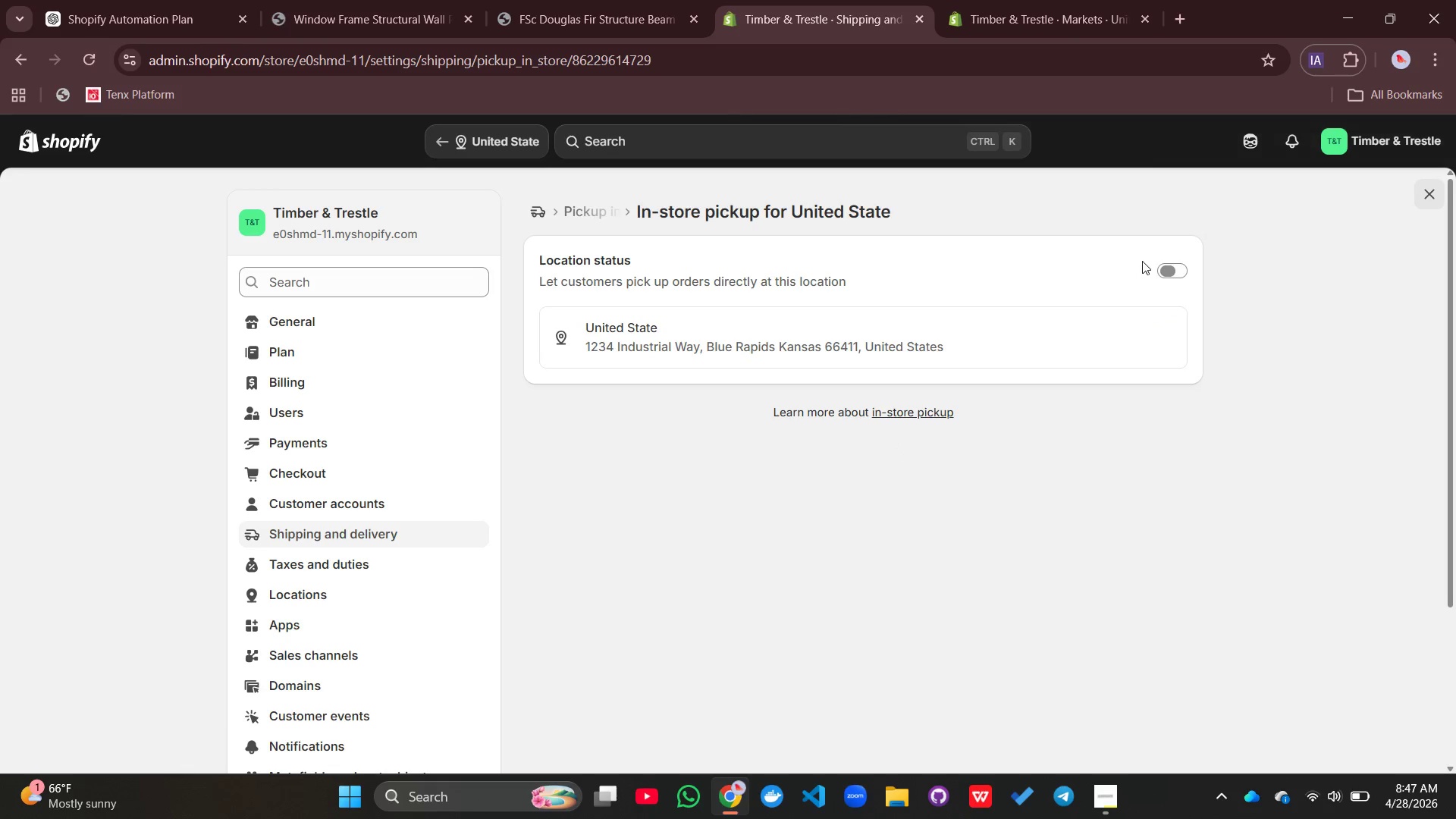 
mouse_move([1133, 268])
 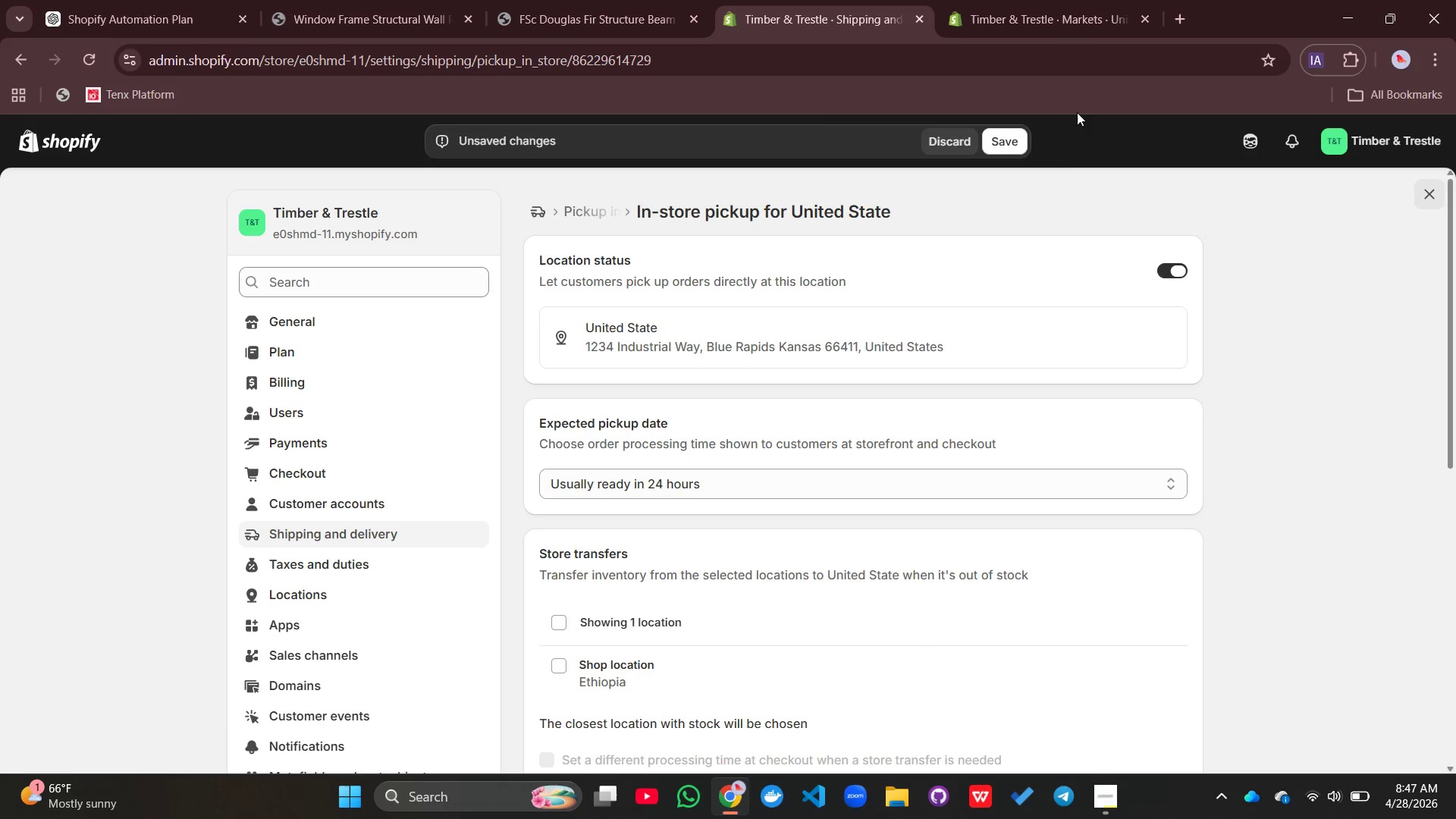 
left_click([1009, 139])
 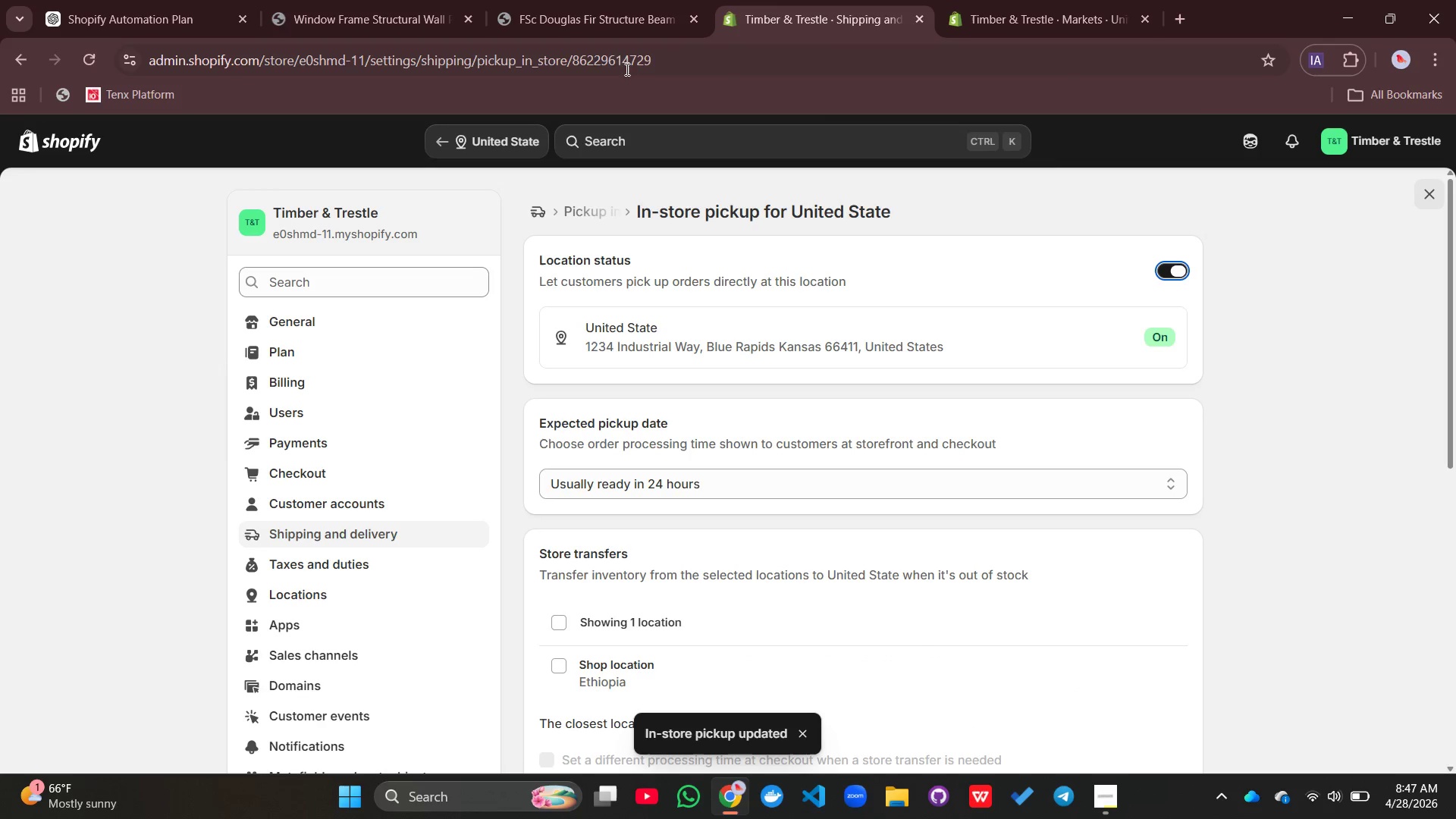 
left_click([602, 8])
 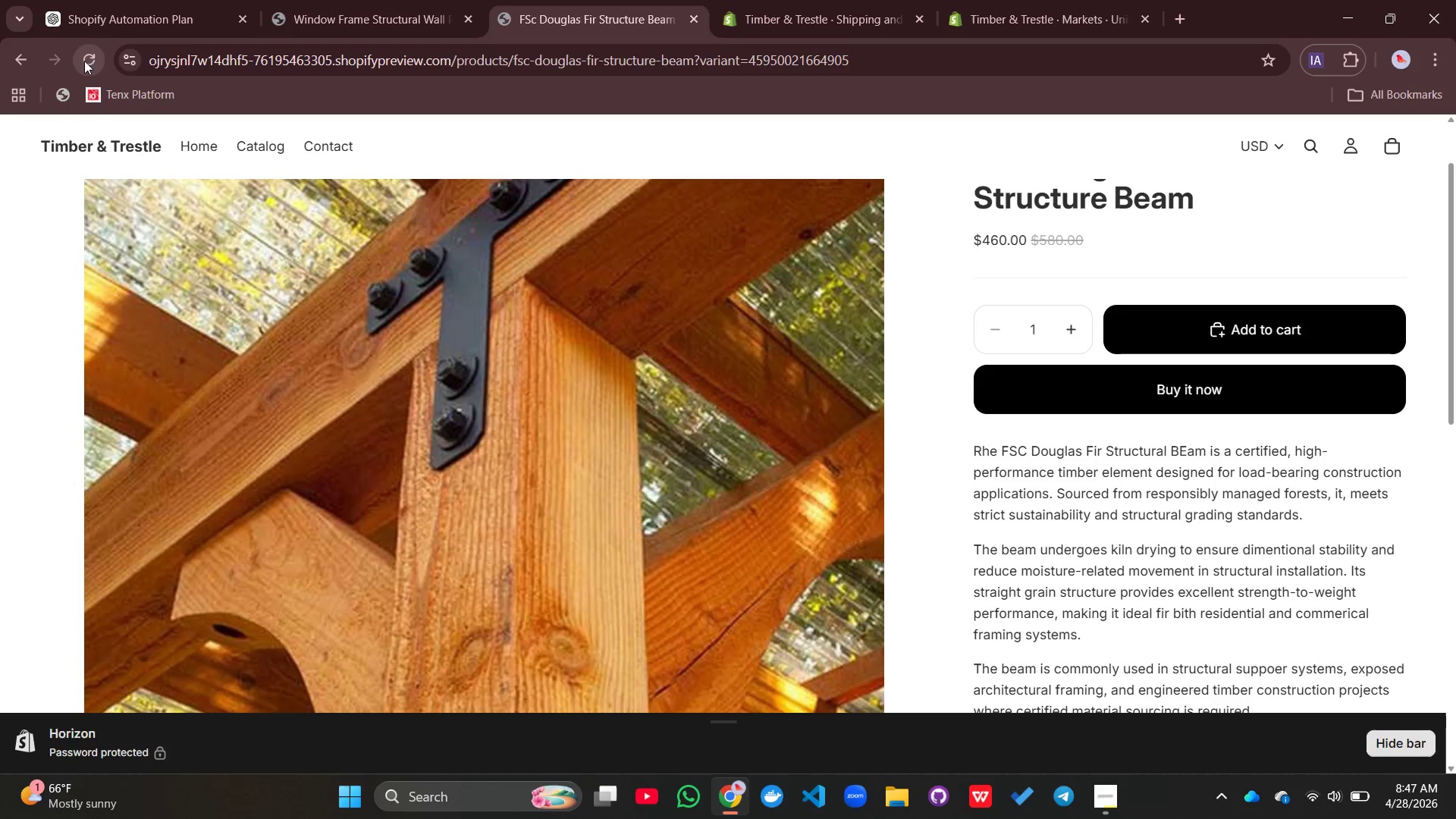 
left_click([84, 61])
 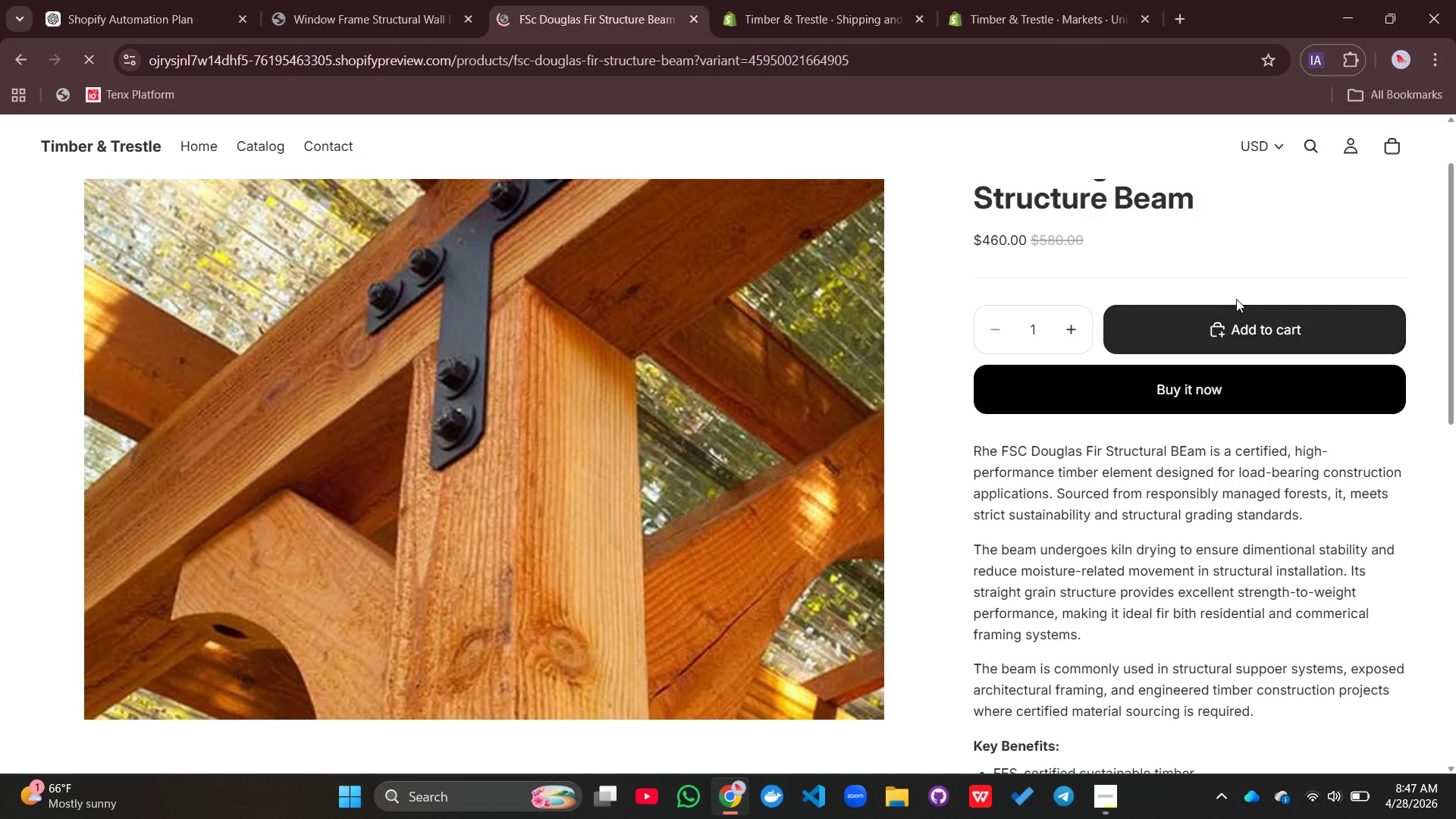 
left_click([1244, 325])
 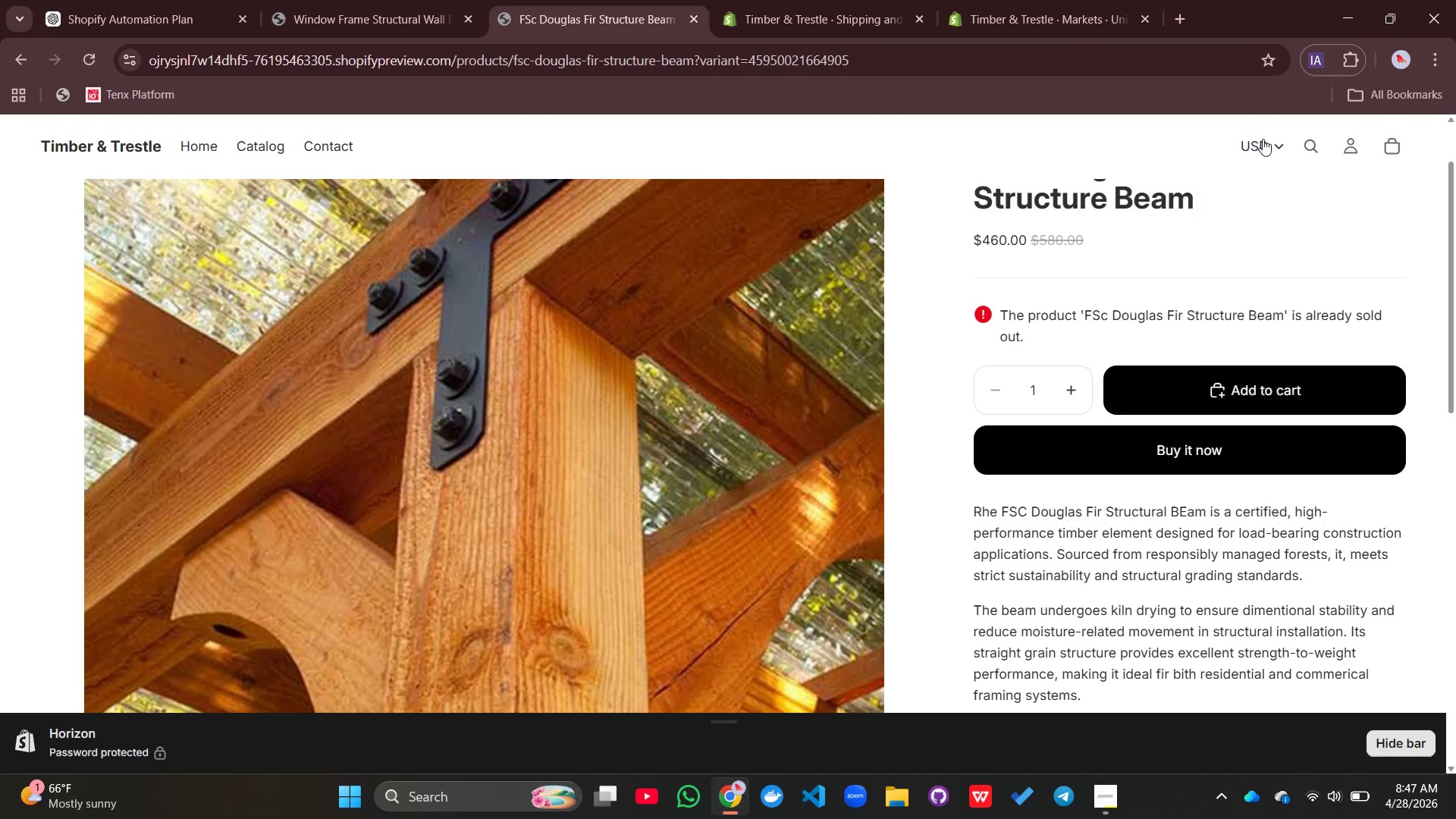 
left_click([1263, 139])
 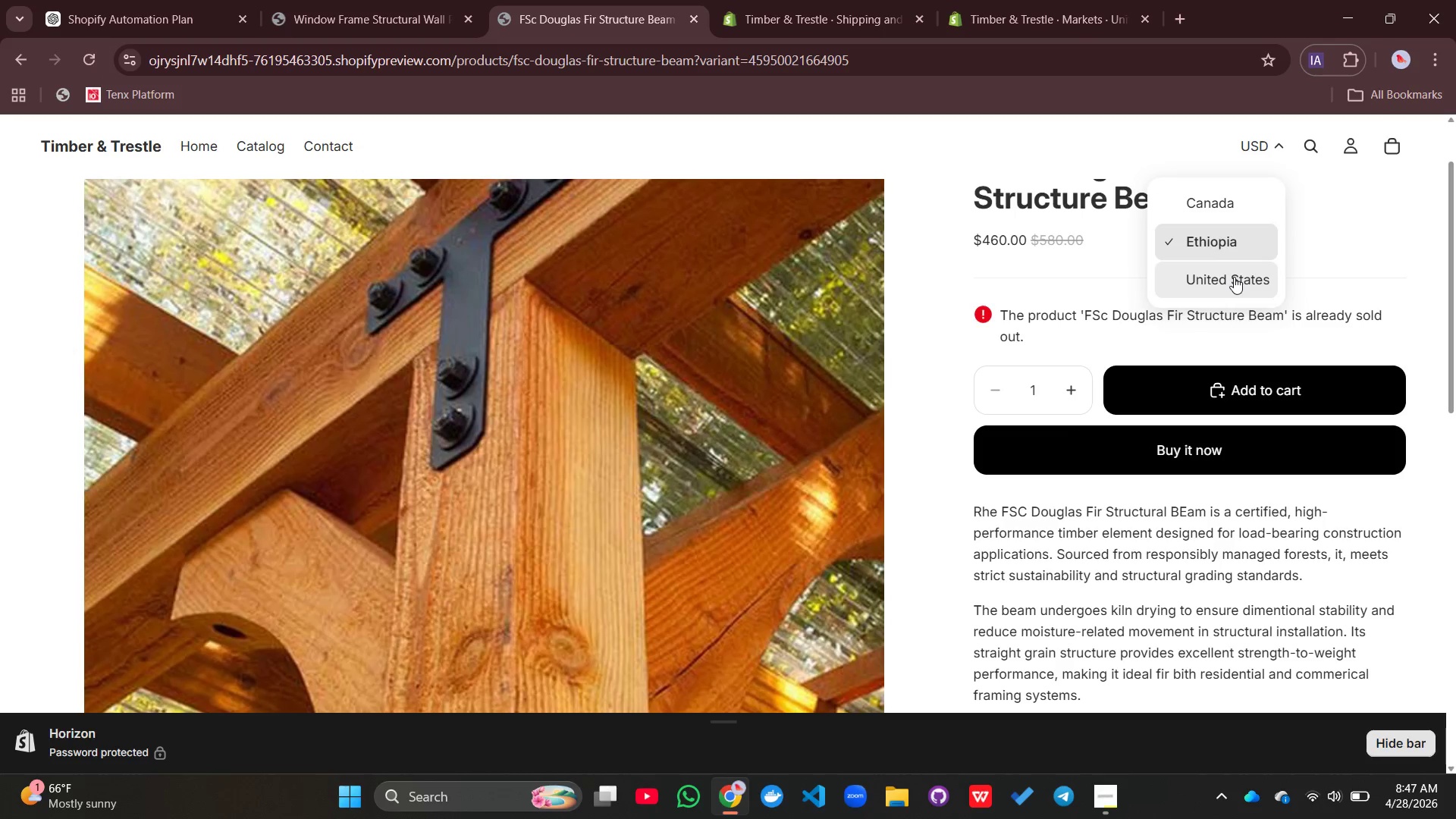 
left_click([1234, 278])
 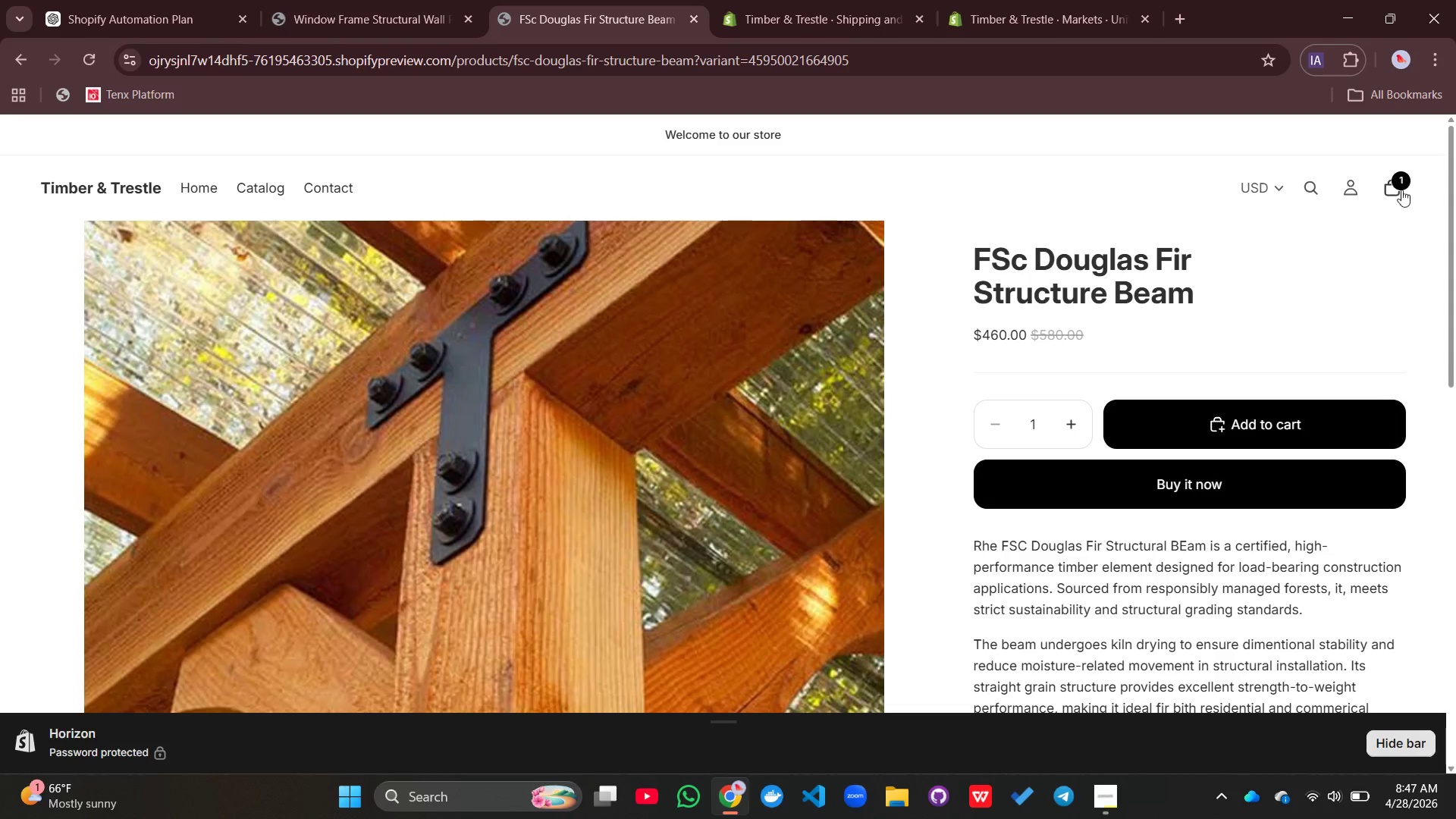 
left_click([1404, 184])
 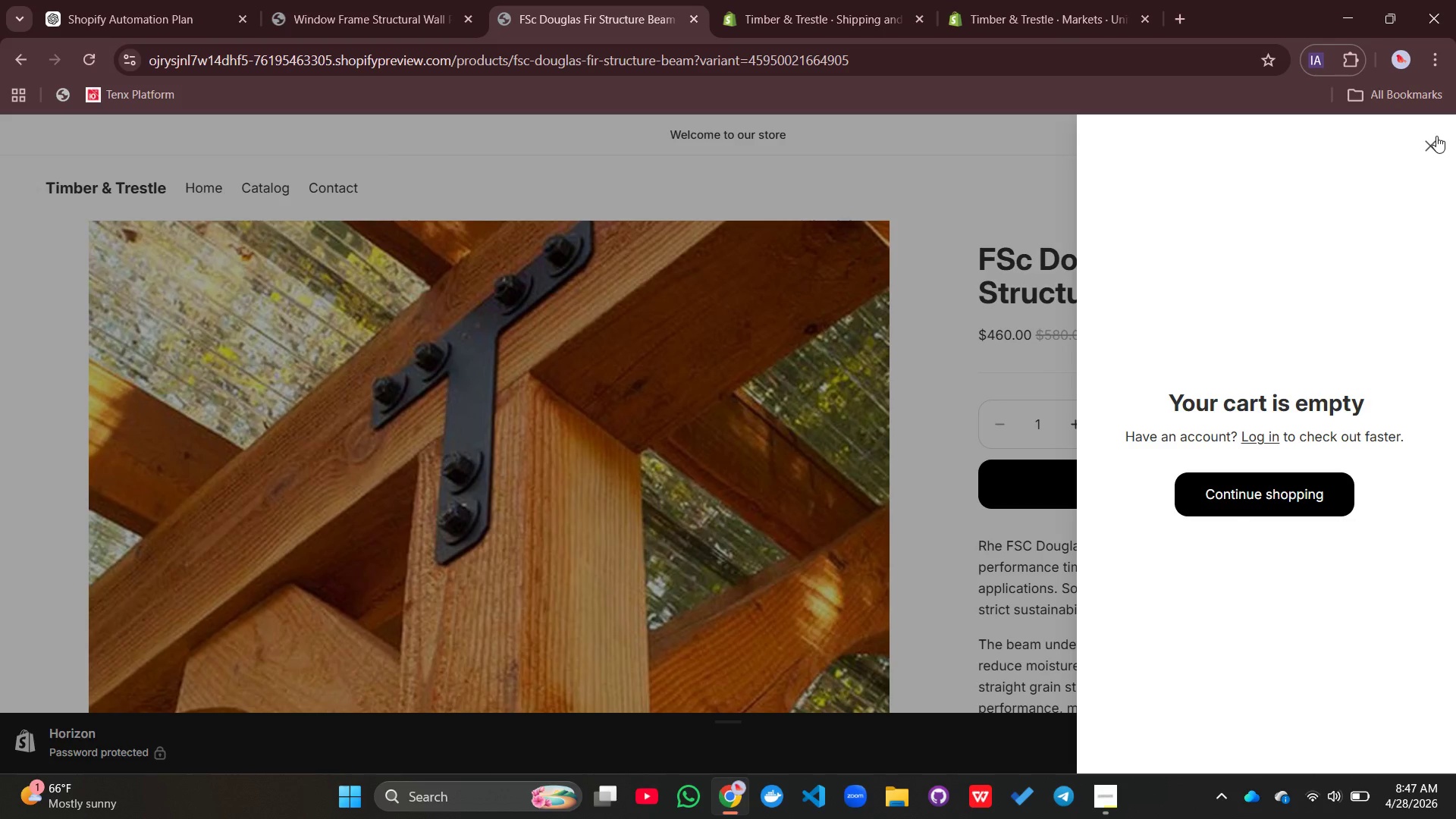 
left_click([1436, 136])
 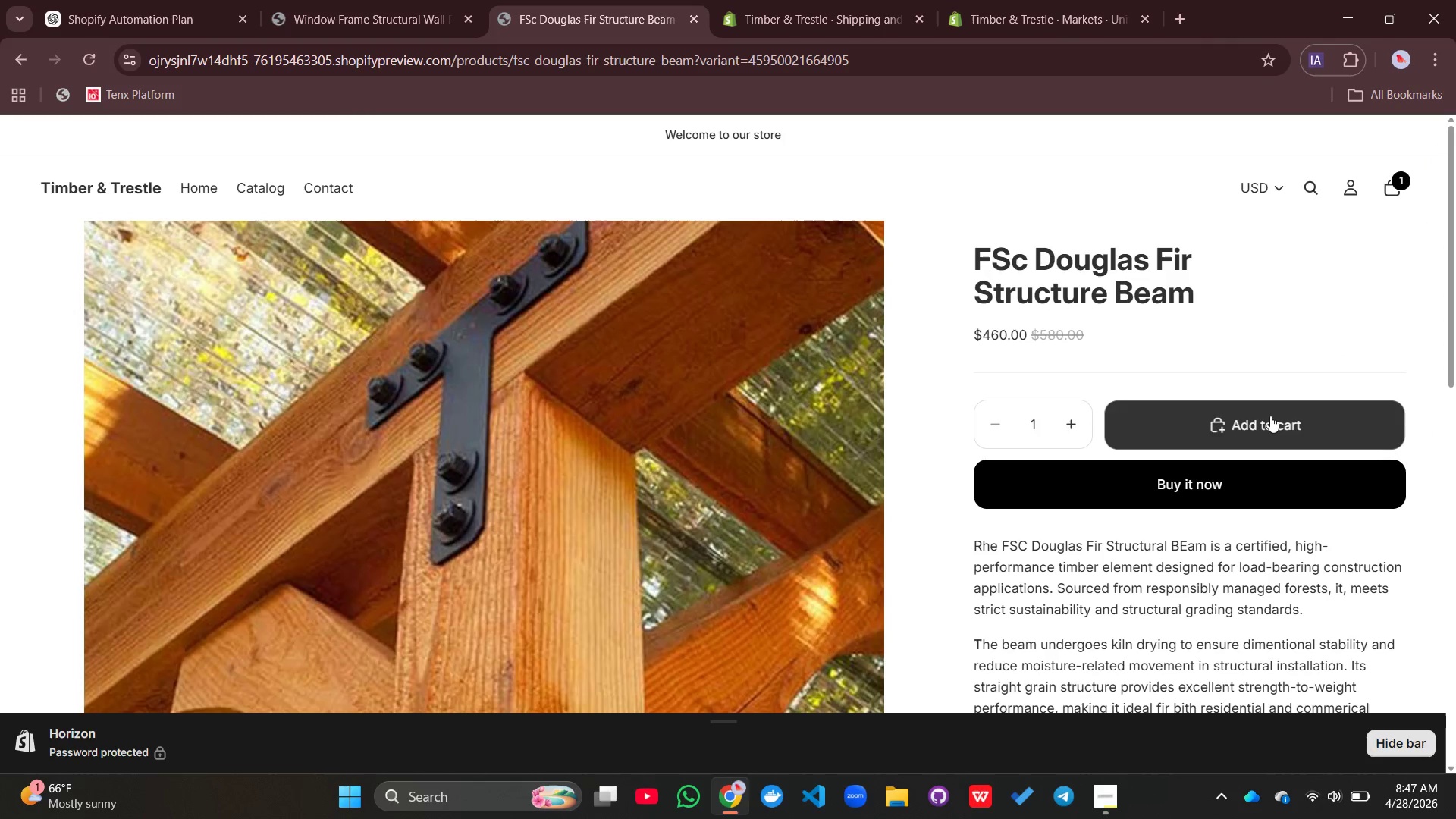 
left_click([1270, 416])
 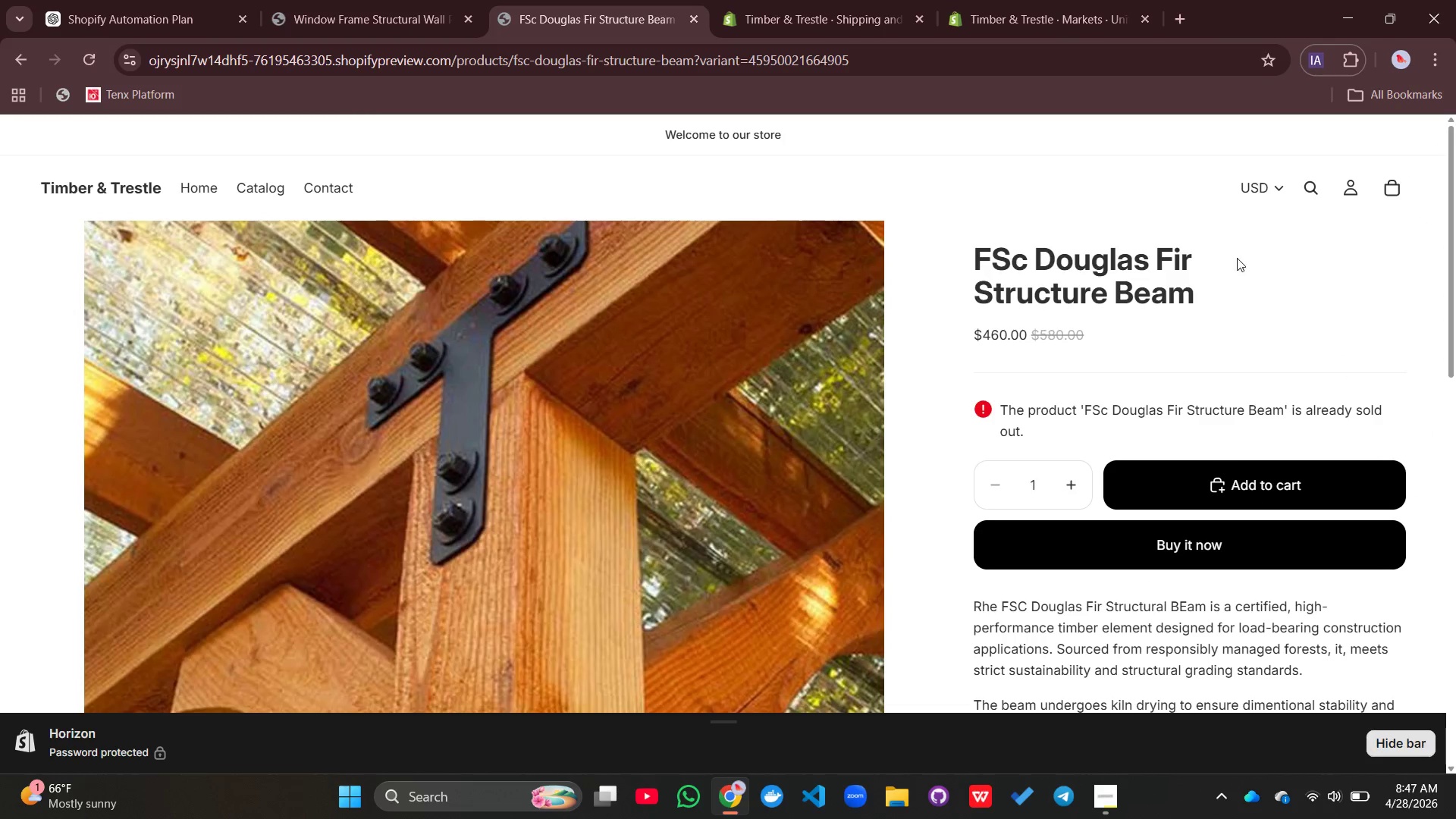 
left_click([1253, 185])
 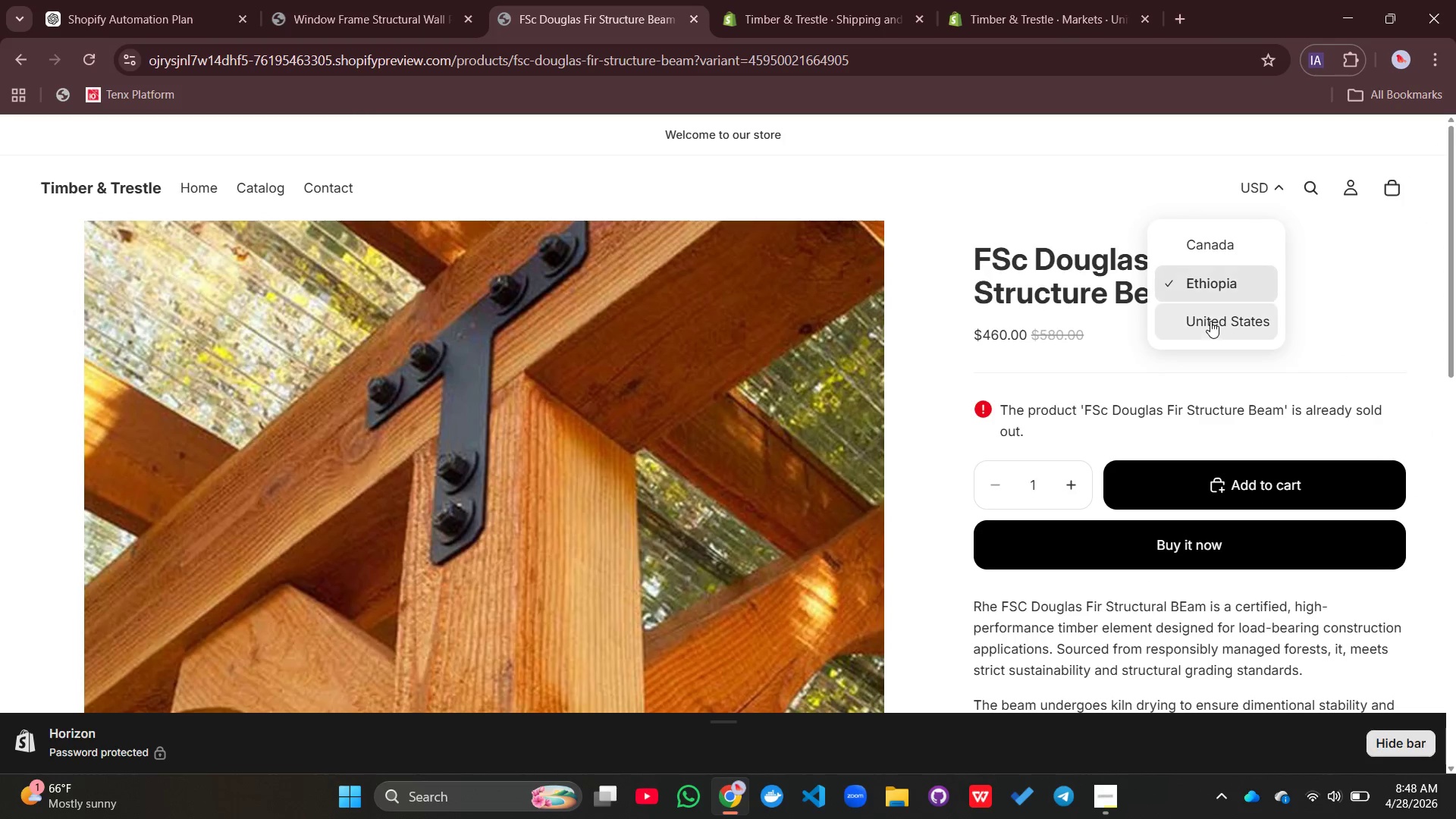 
left_click([1210, 321])
 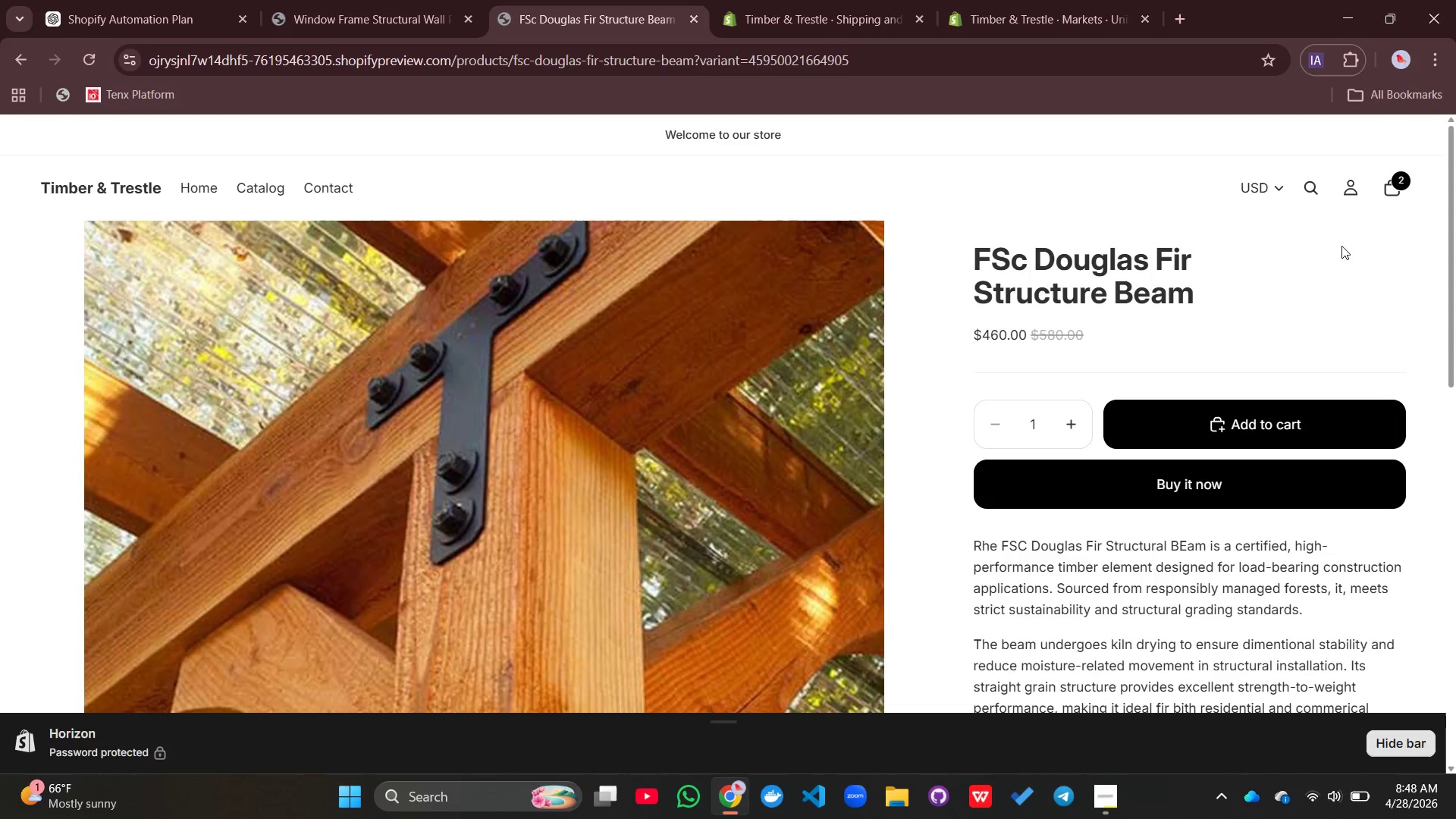 
left_click([1395, 192])
 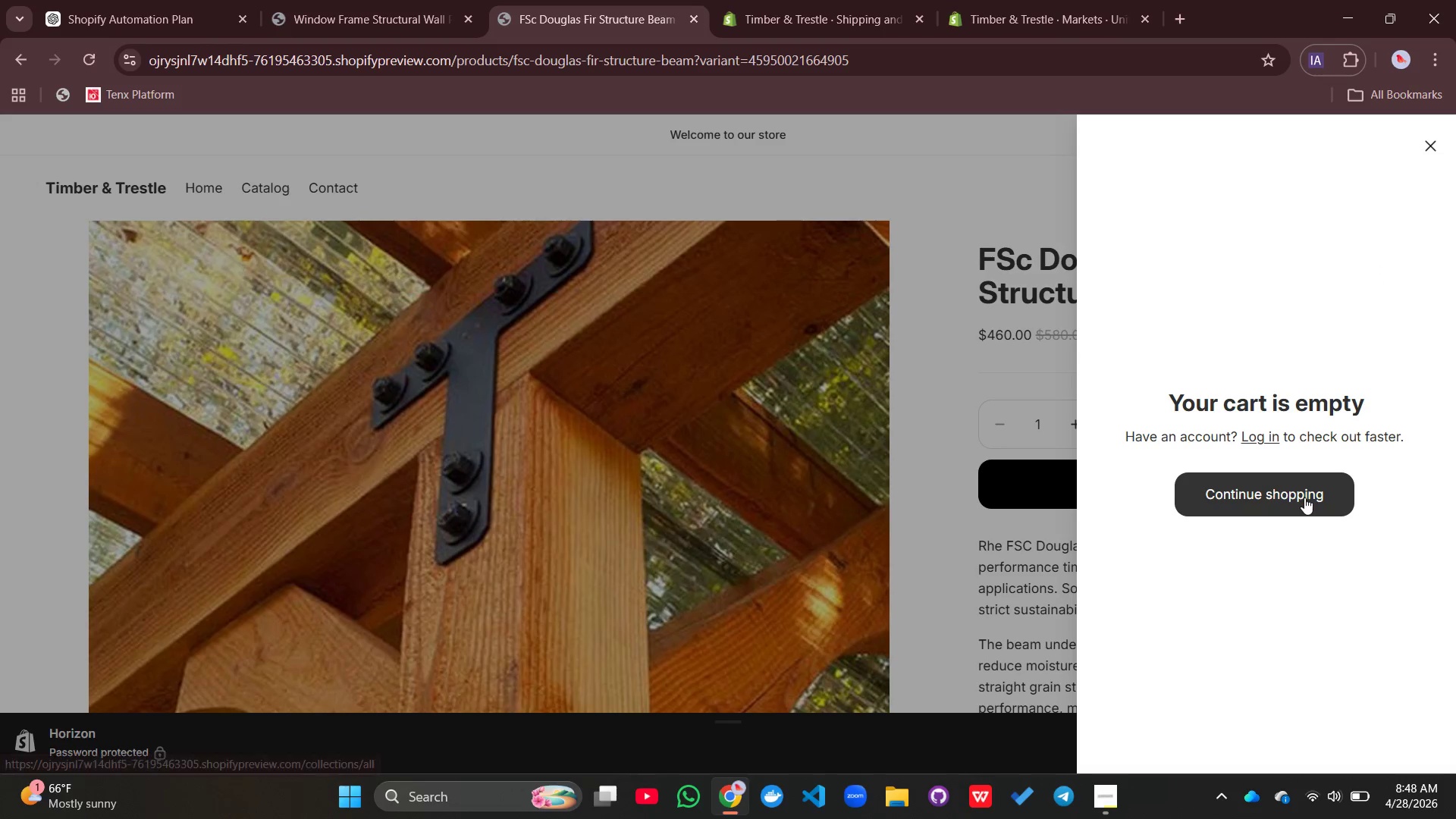 
left_click([1304, 497])
 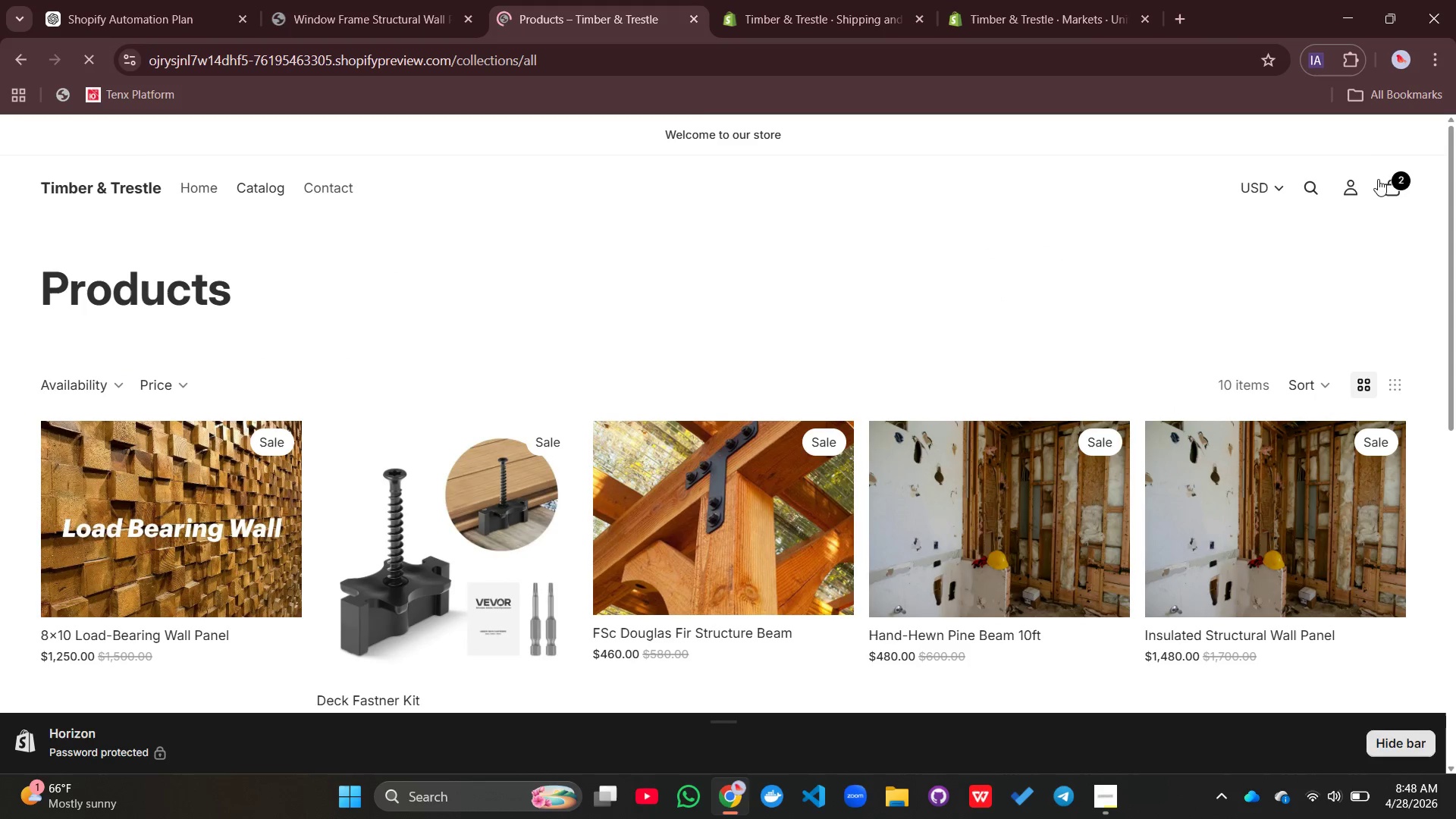 
left_click([1398, 180])
 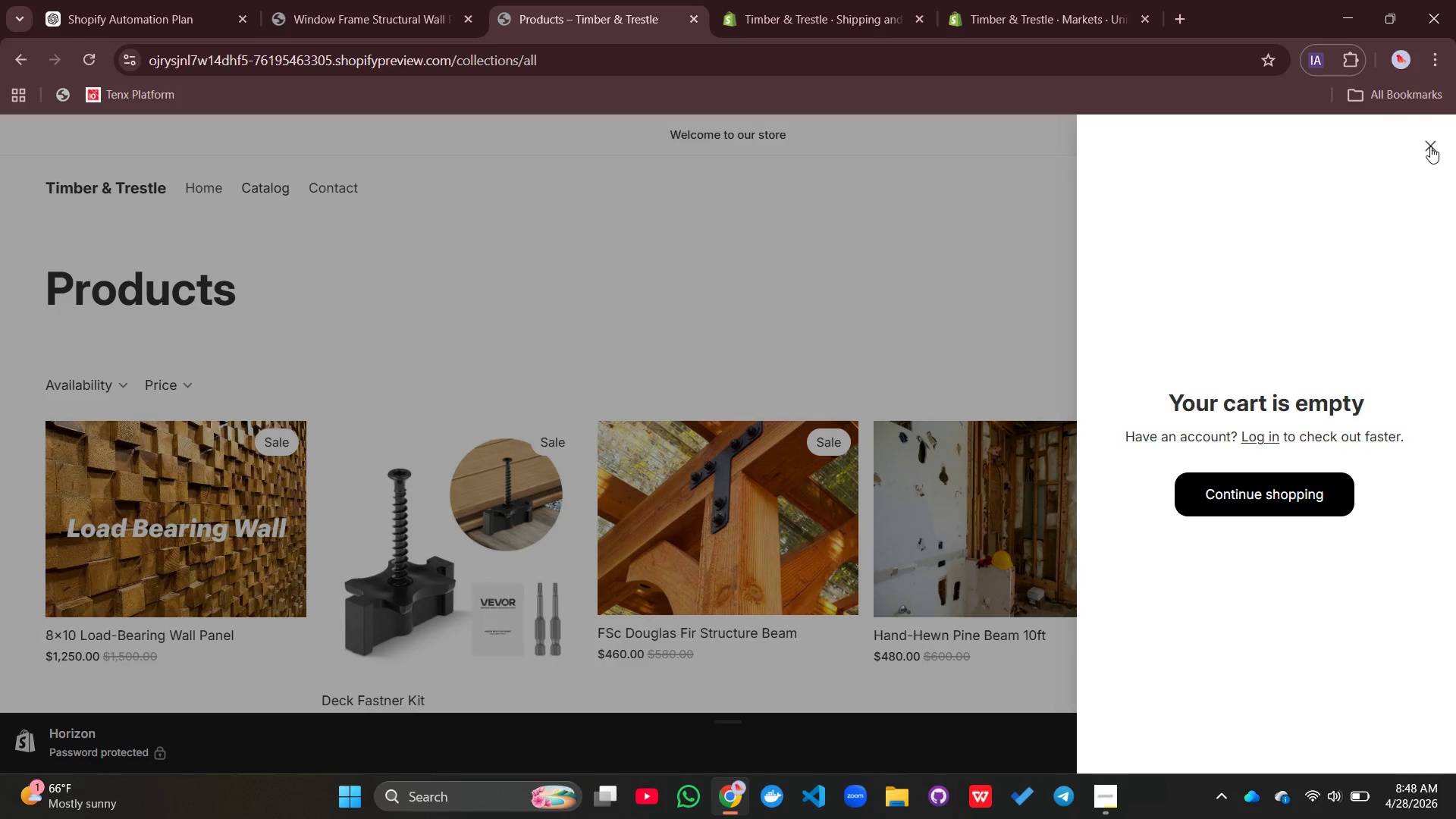 
left_click([1430, 146])
 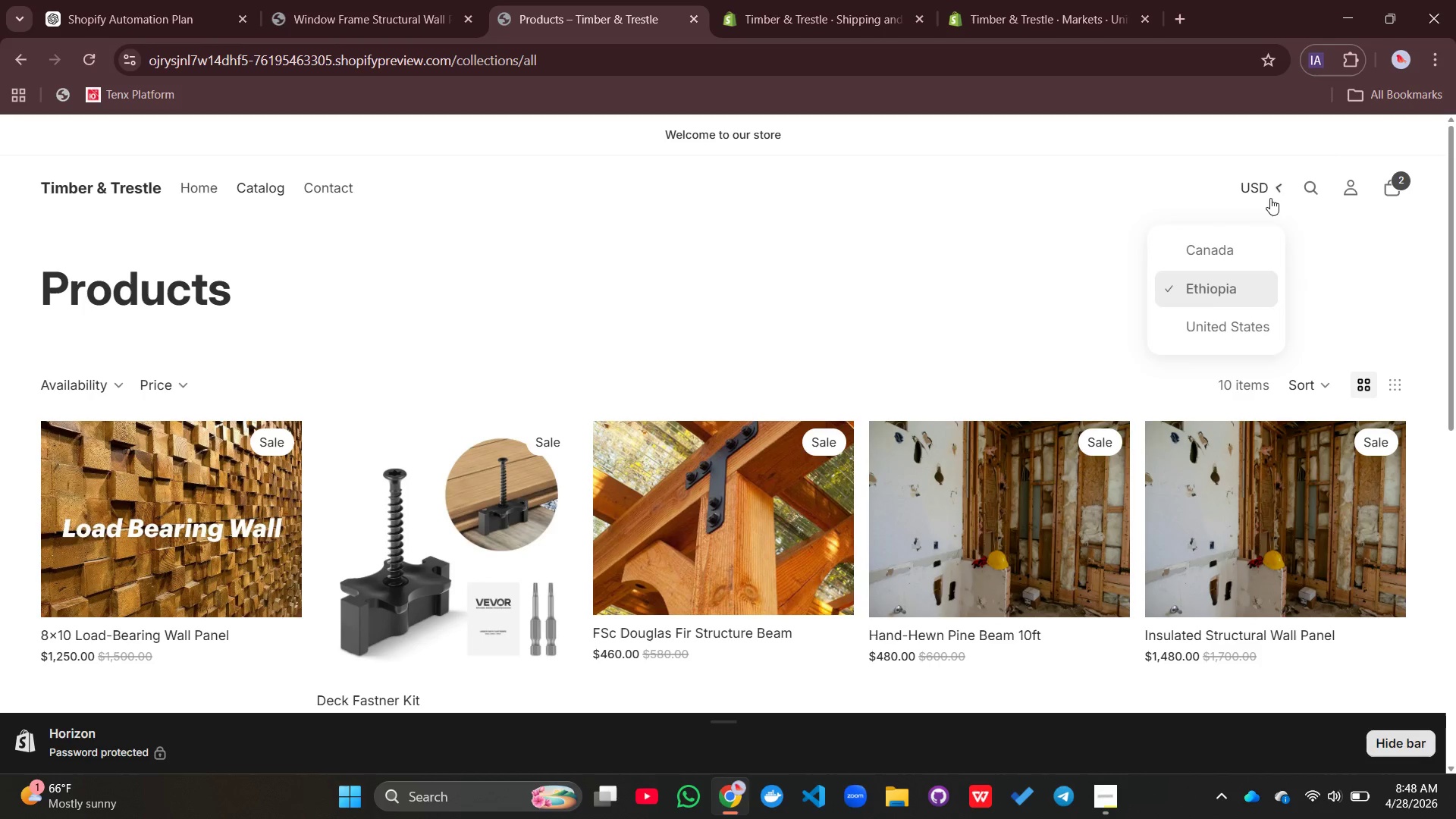 
left_click([1270, 198])
 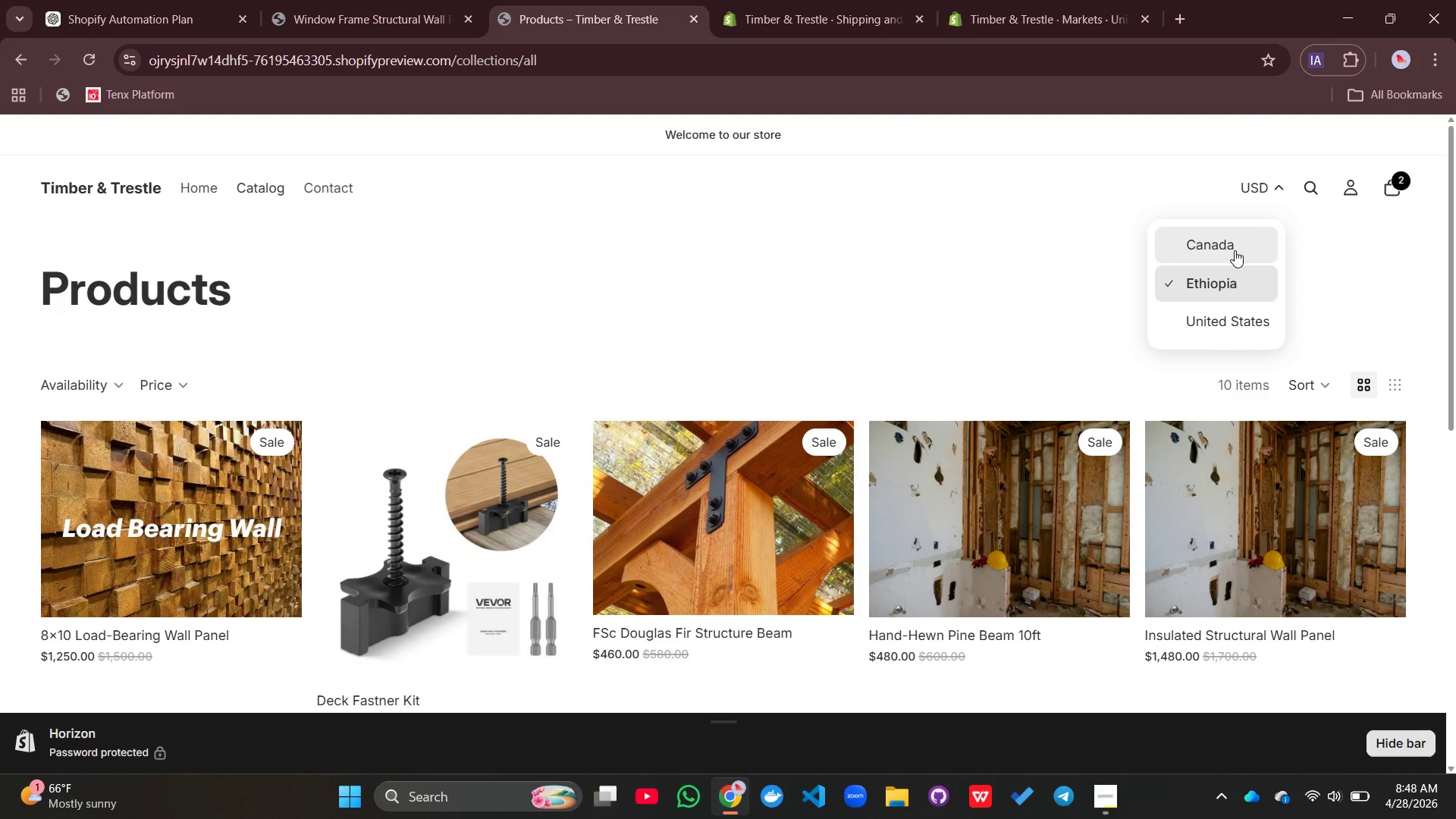 
left_click([1235, 250])
 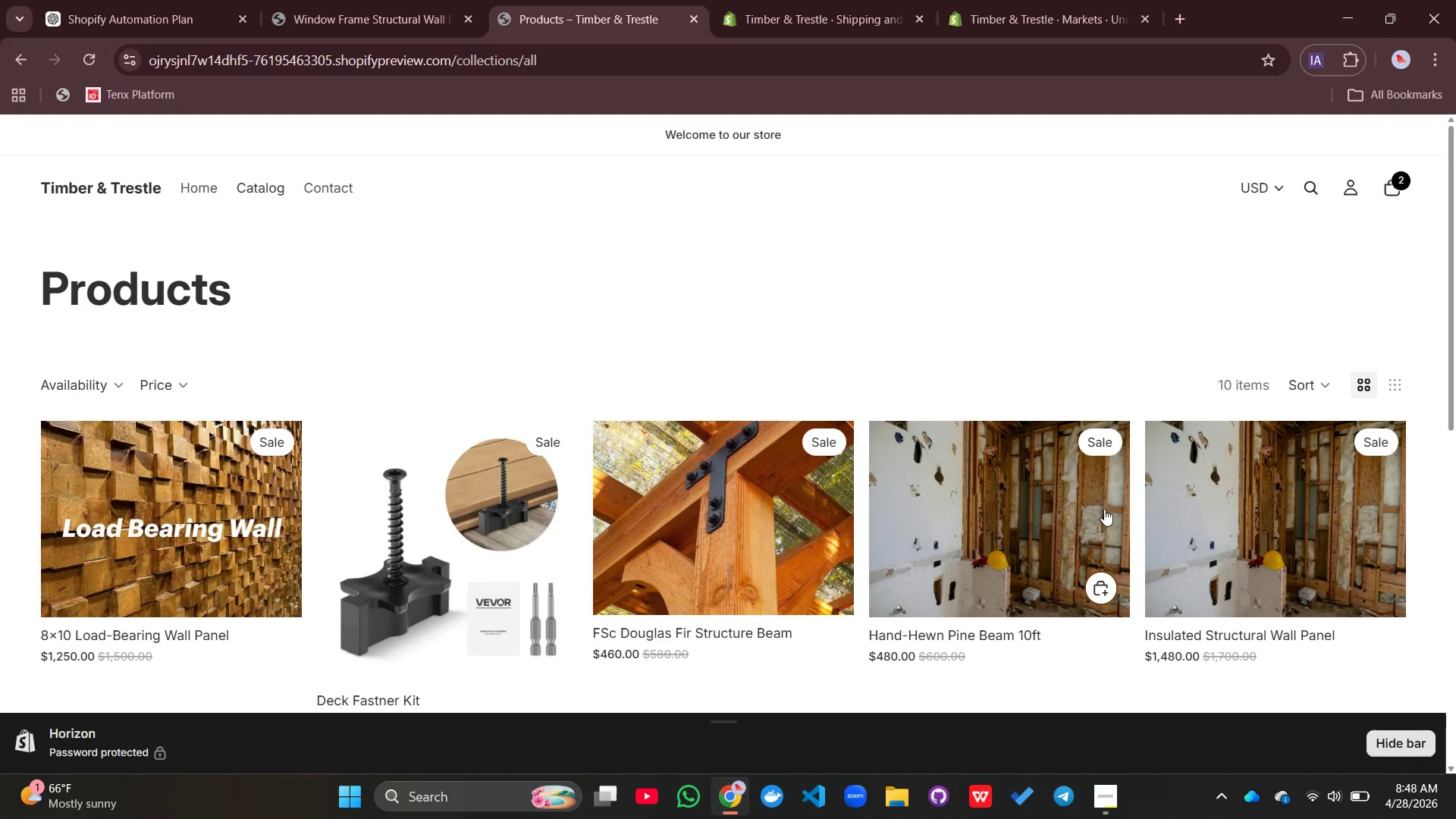 
left_click([1037, 538])
 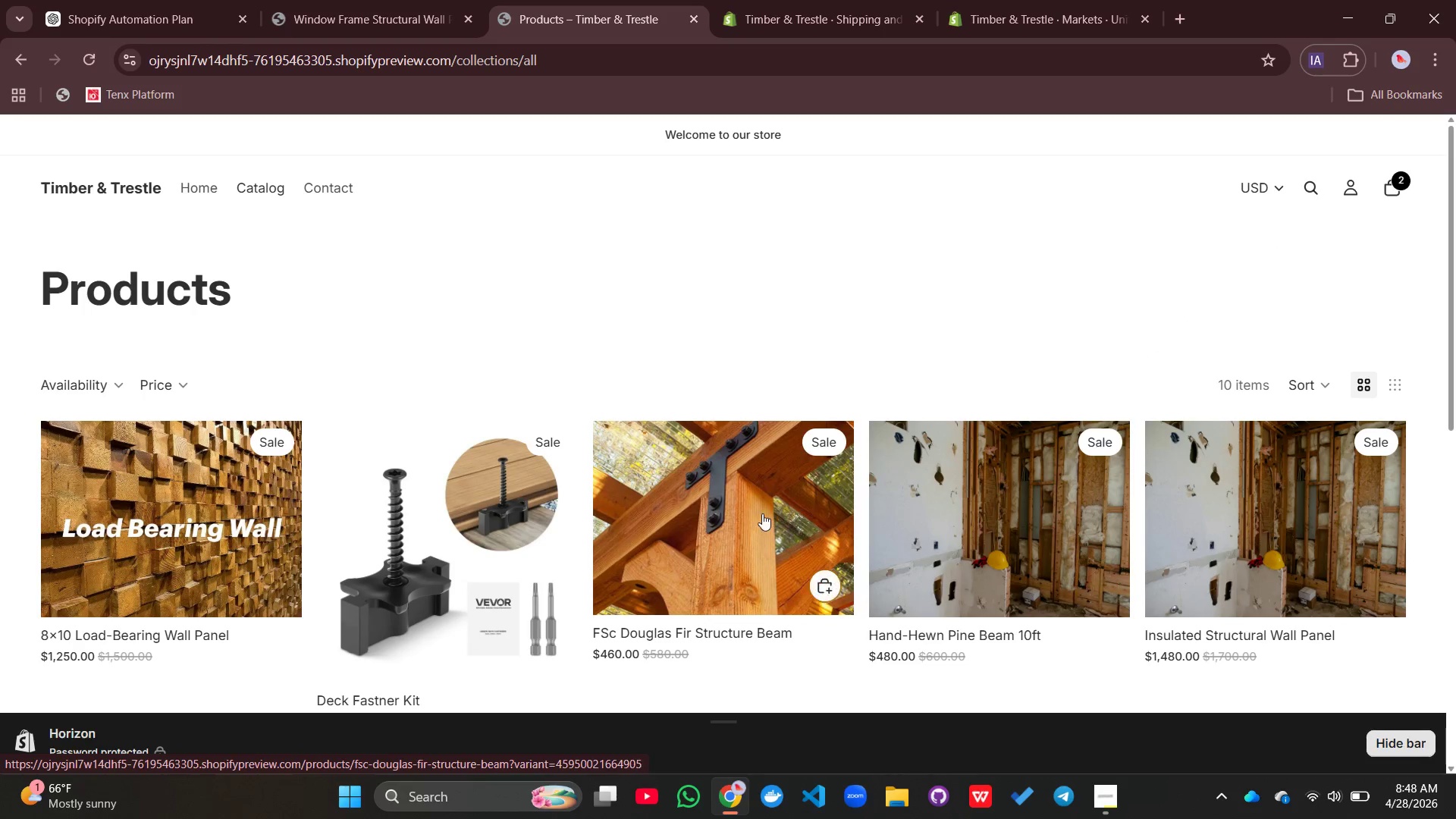 
left_click([762, 513])
 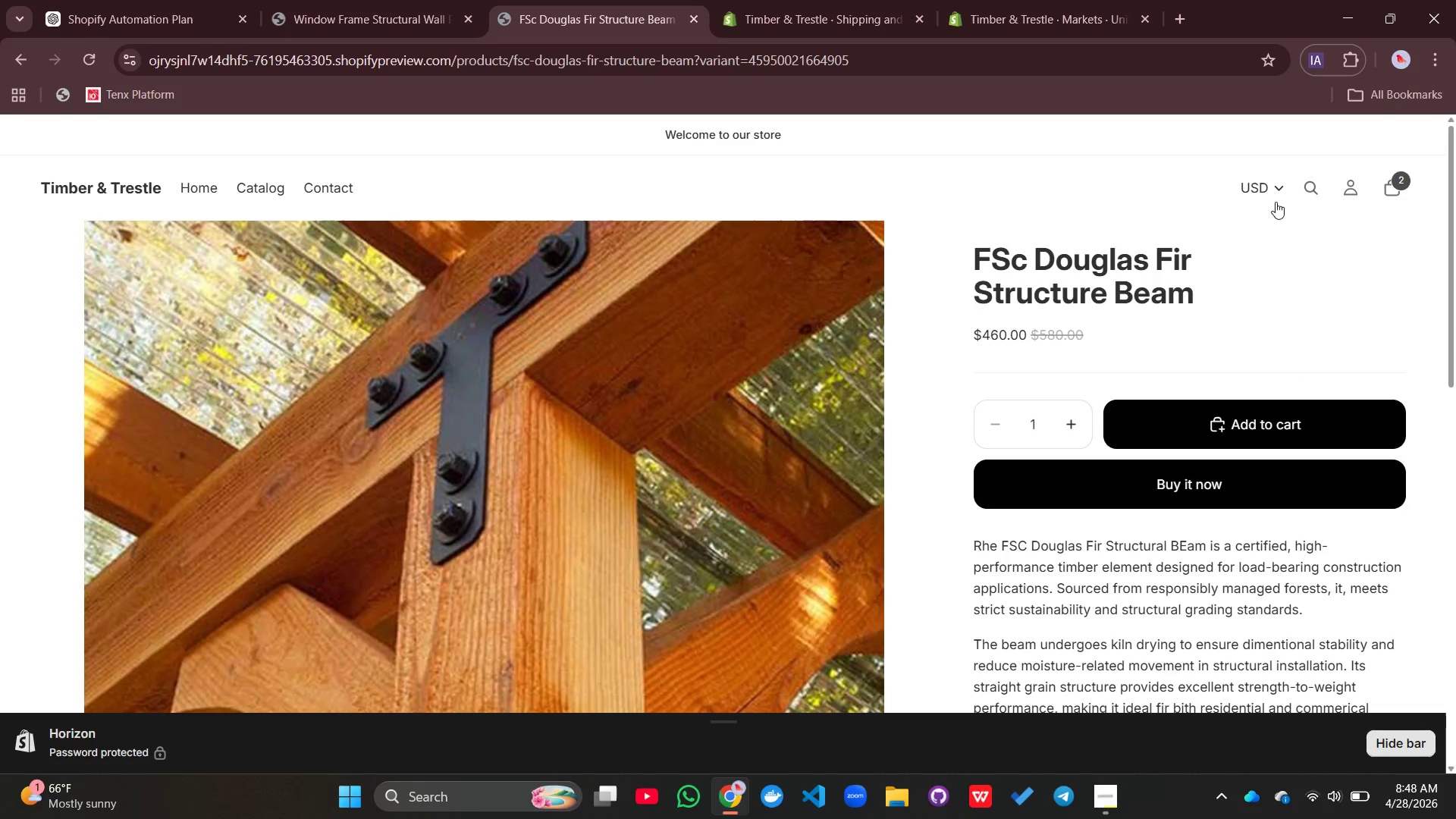 
left_click([1276, 196])
 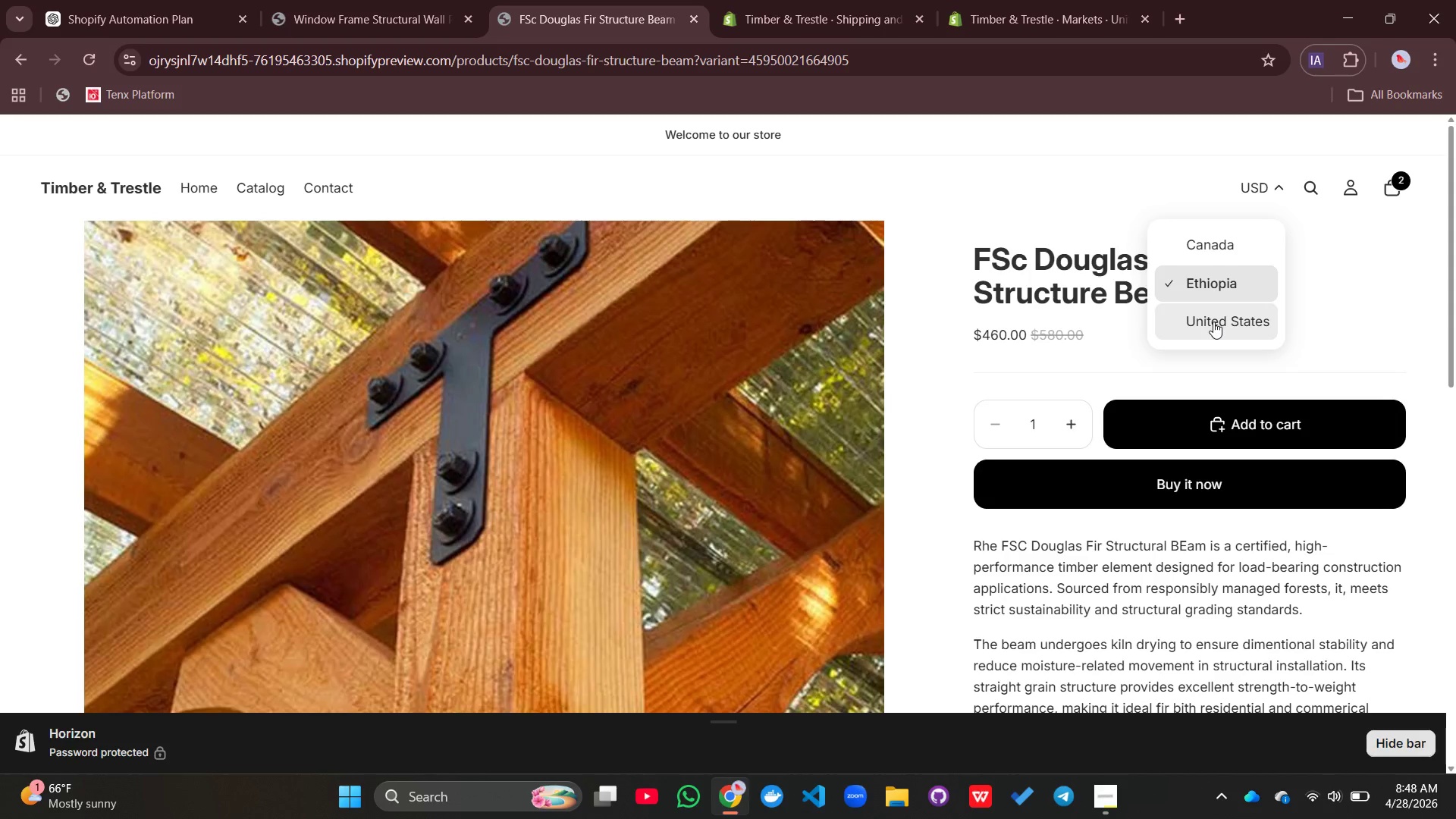 
left_click([1213, 322])
 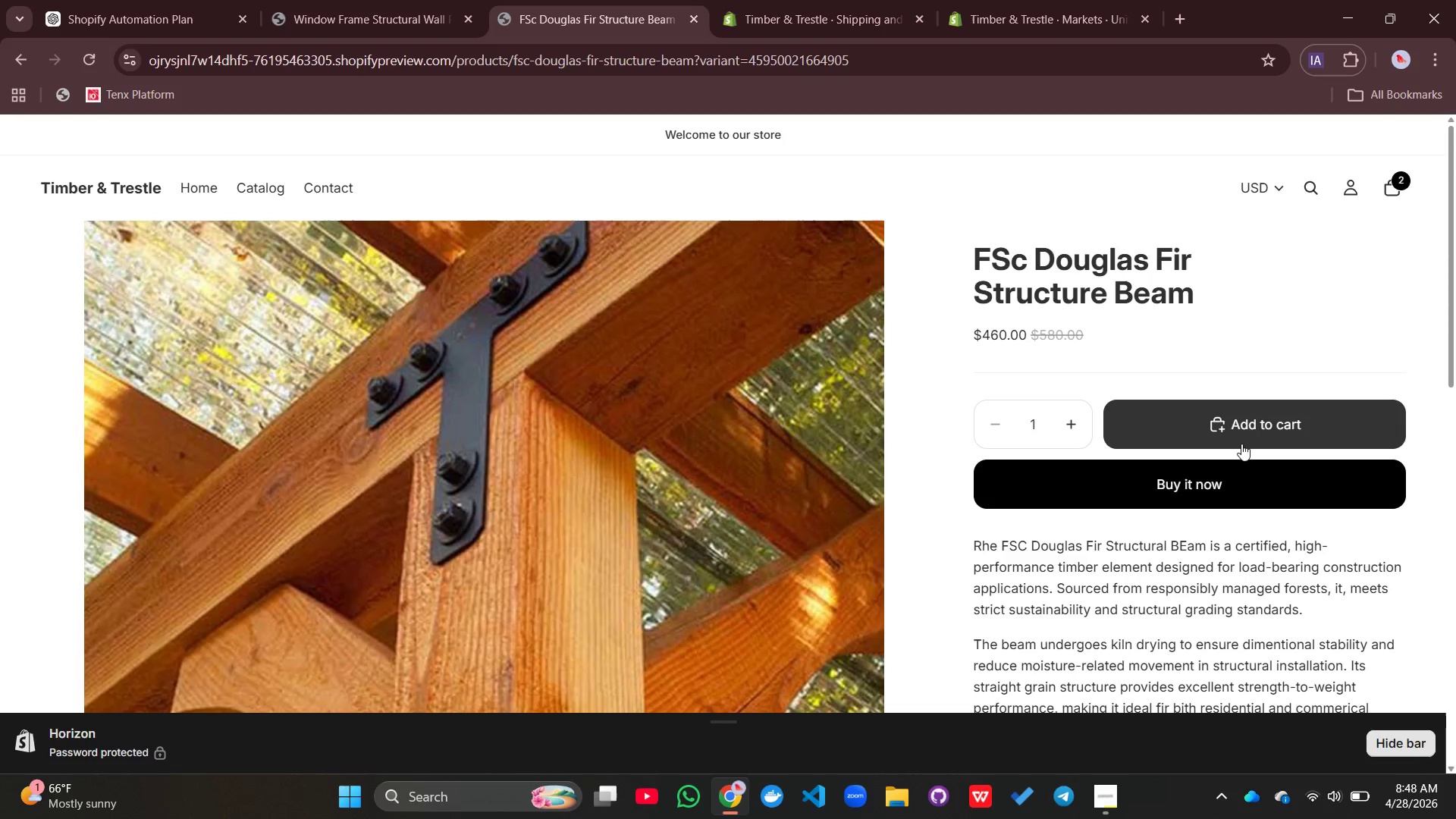 
left_click([1241, 415])
 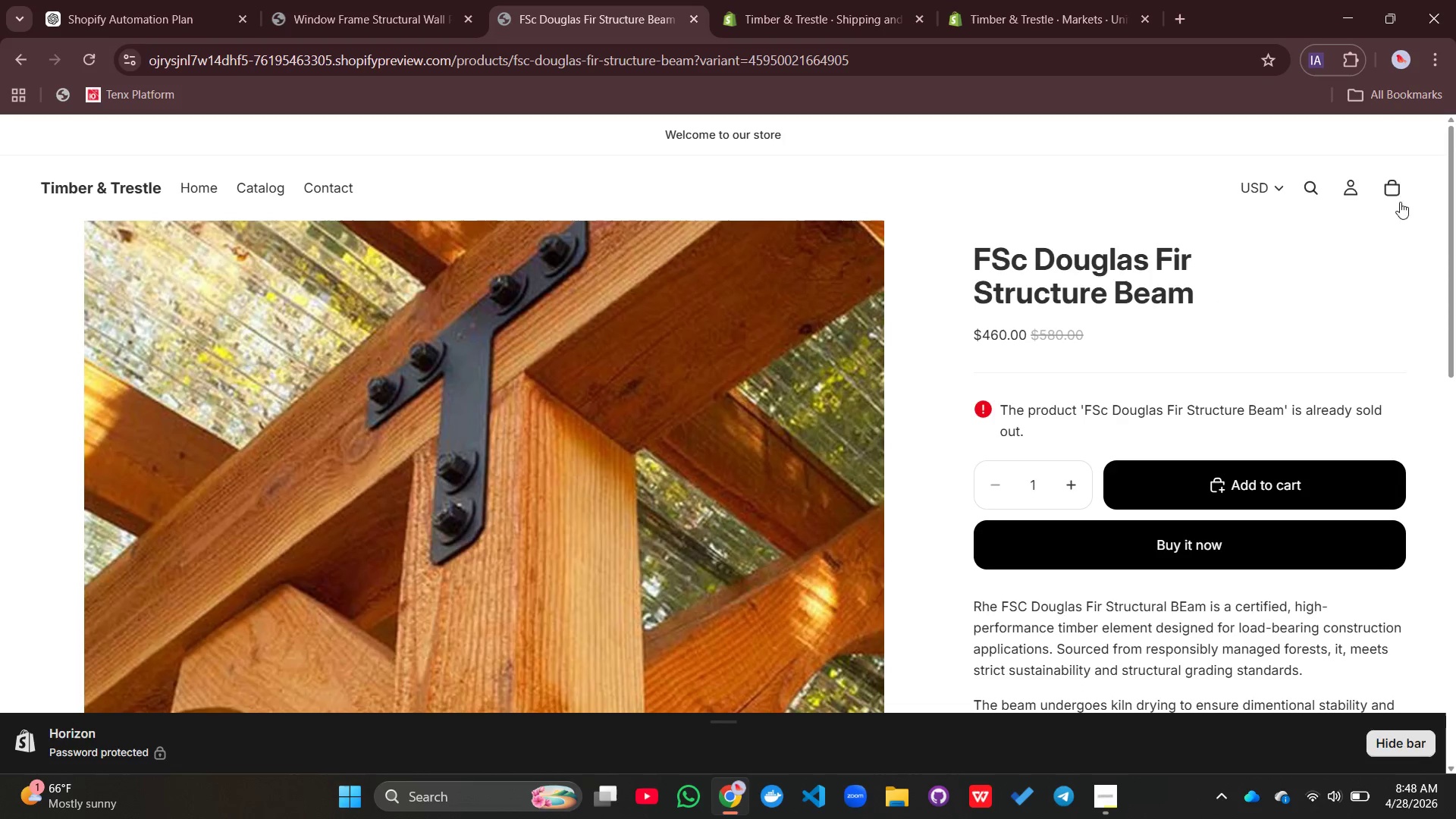 
left_click([1396, 189])
 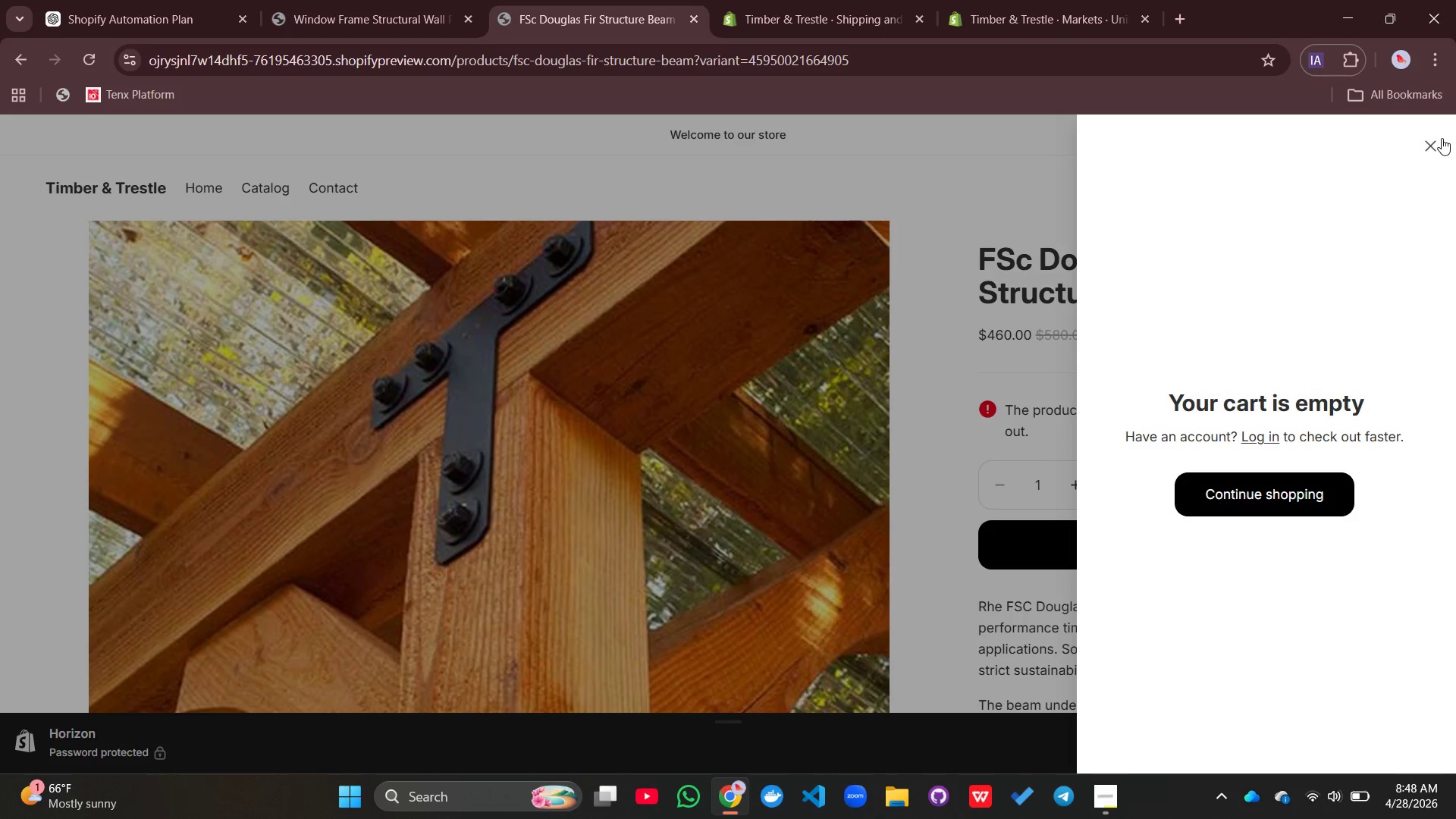 
left_click([1442, 138])
 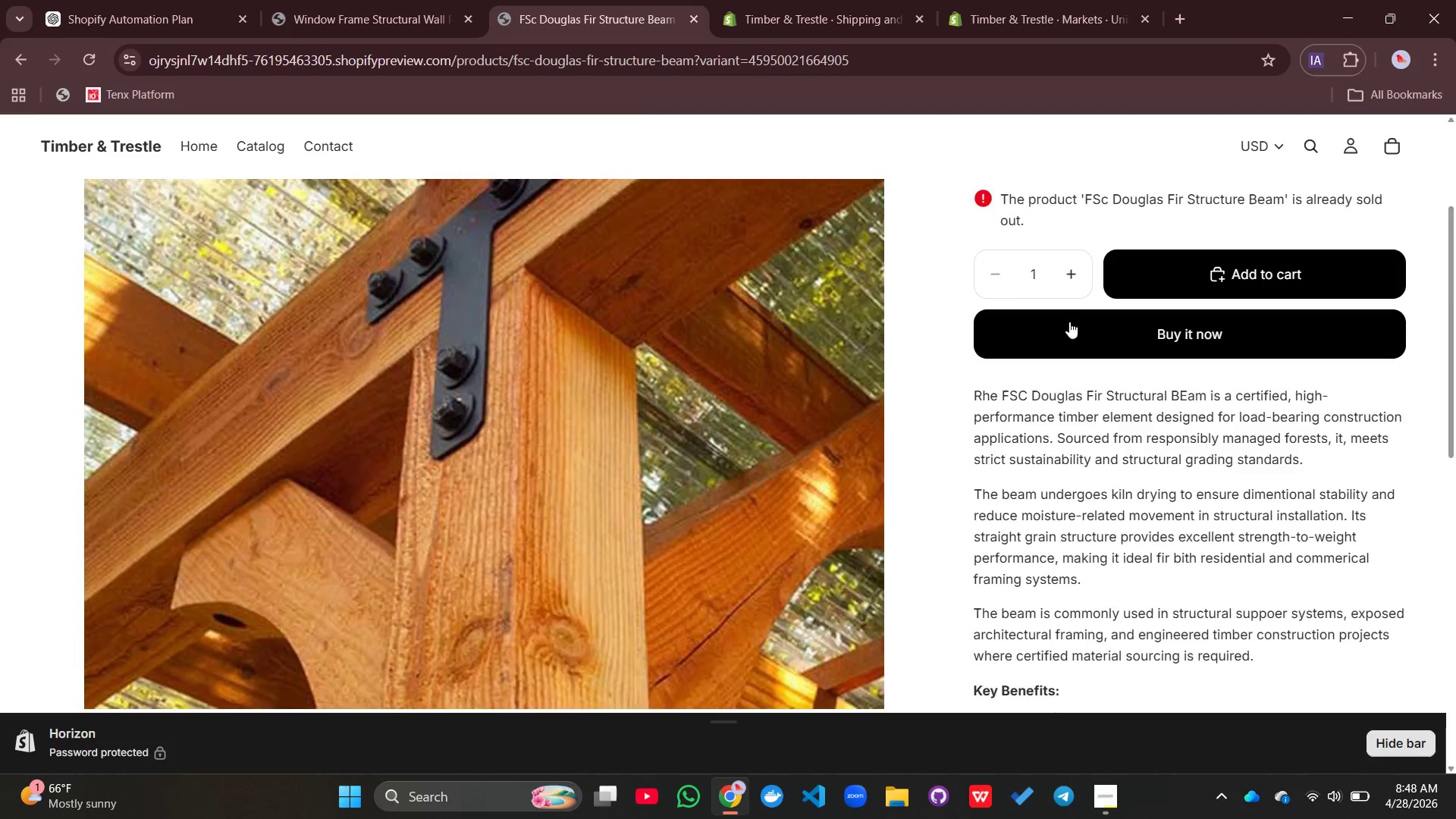 
scroll: coordinate [1069, 322], scroll_direction: down, amount: 7.0
 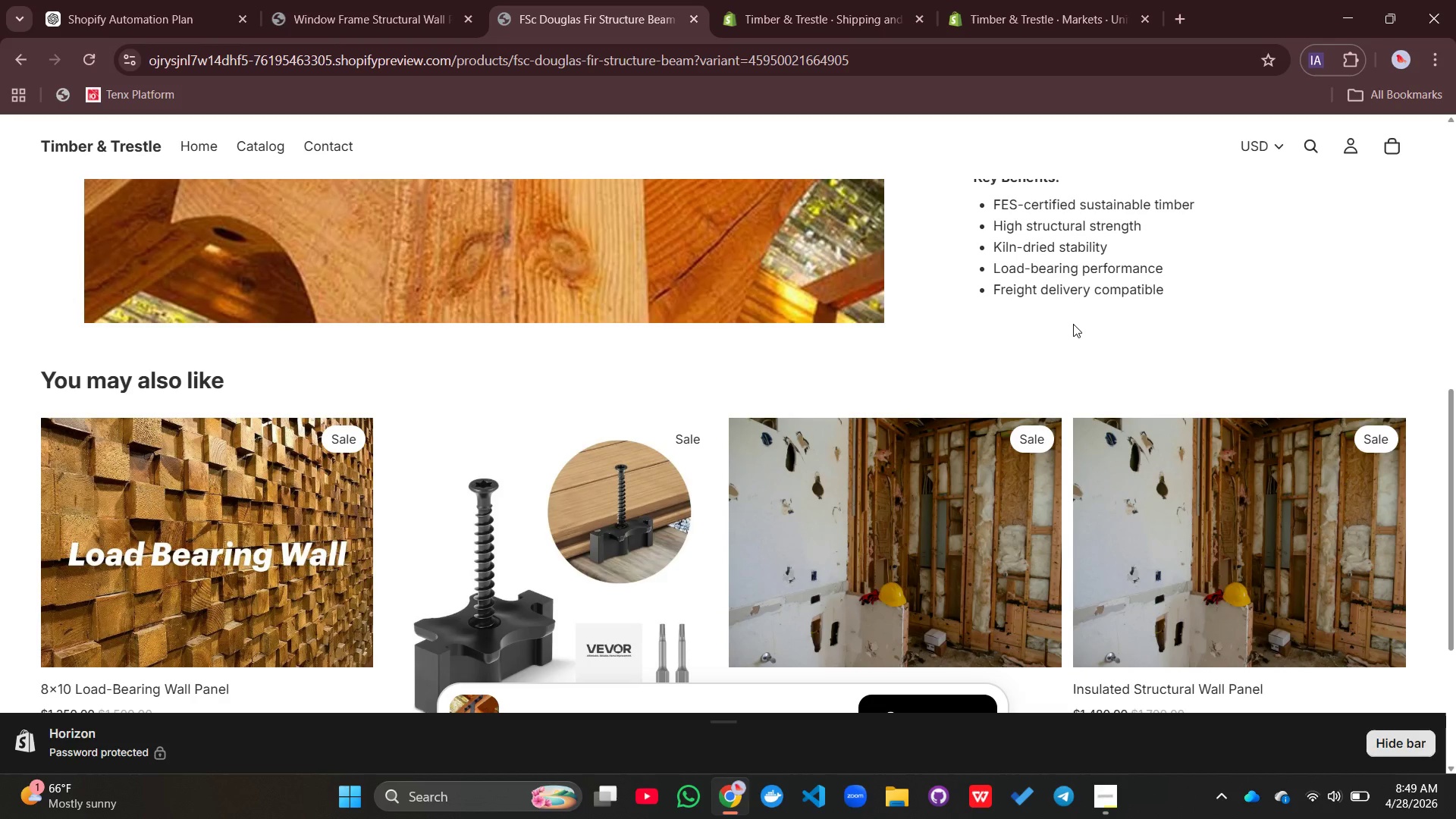 
wait(44.39)
 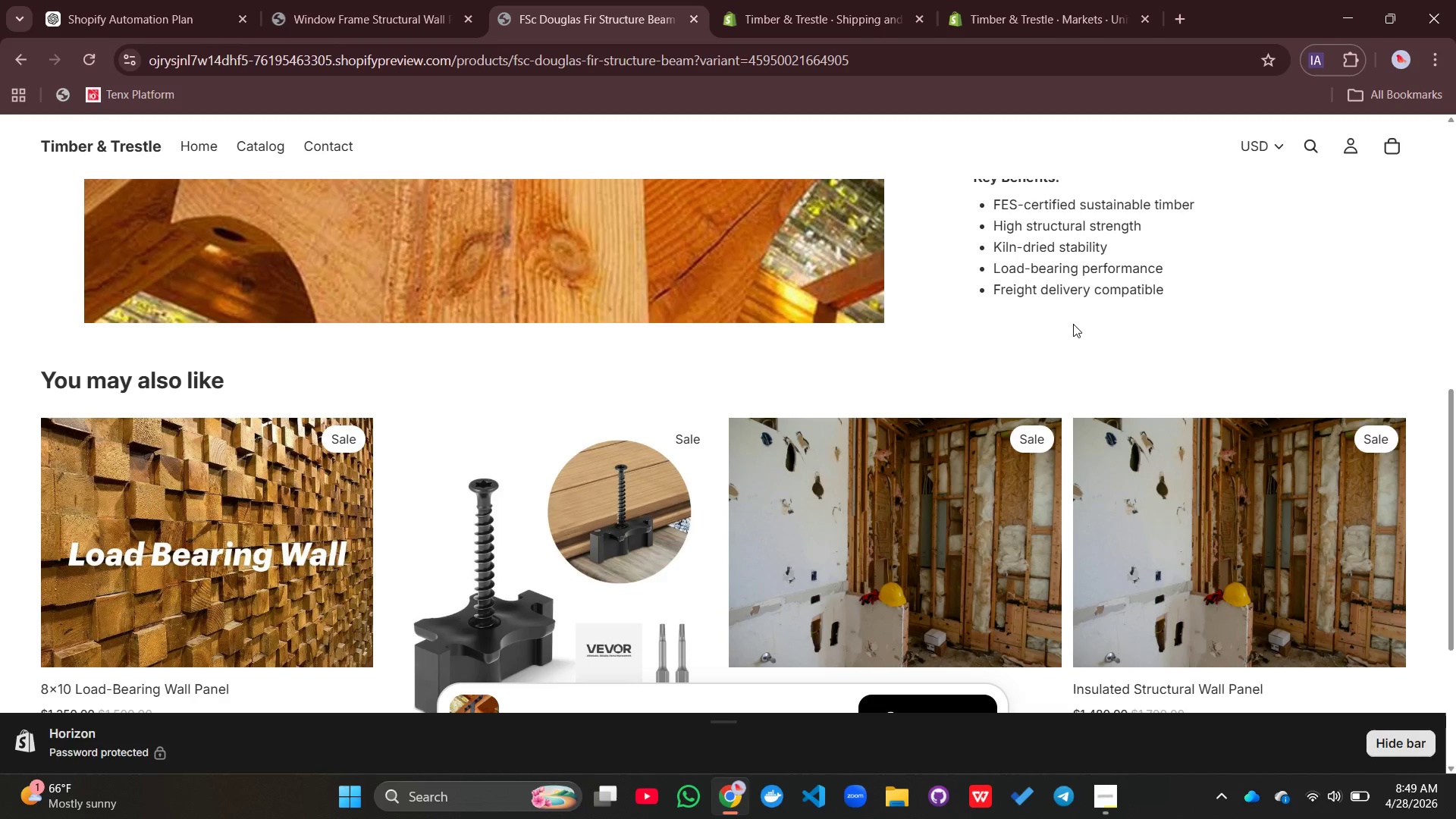 
scroll: coordinate [661, 426], scroll_direction: down, amount: 4.0
 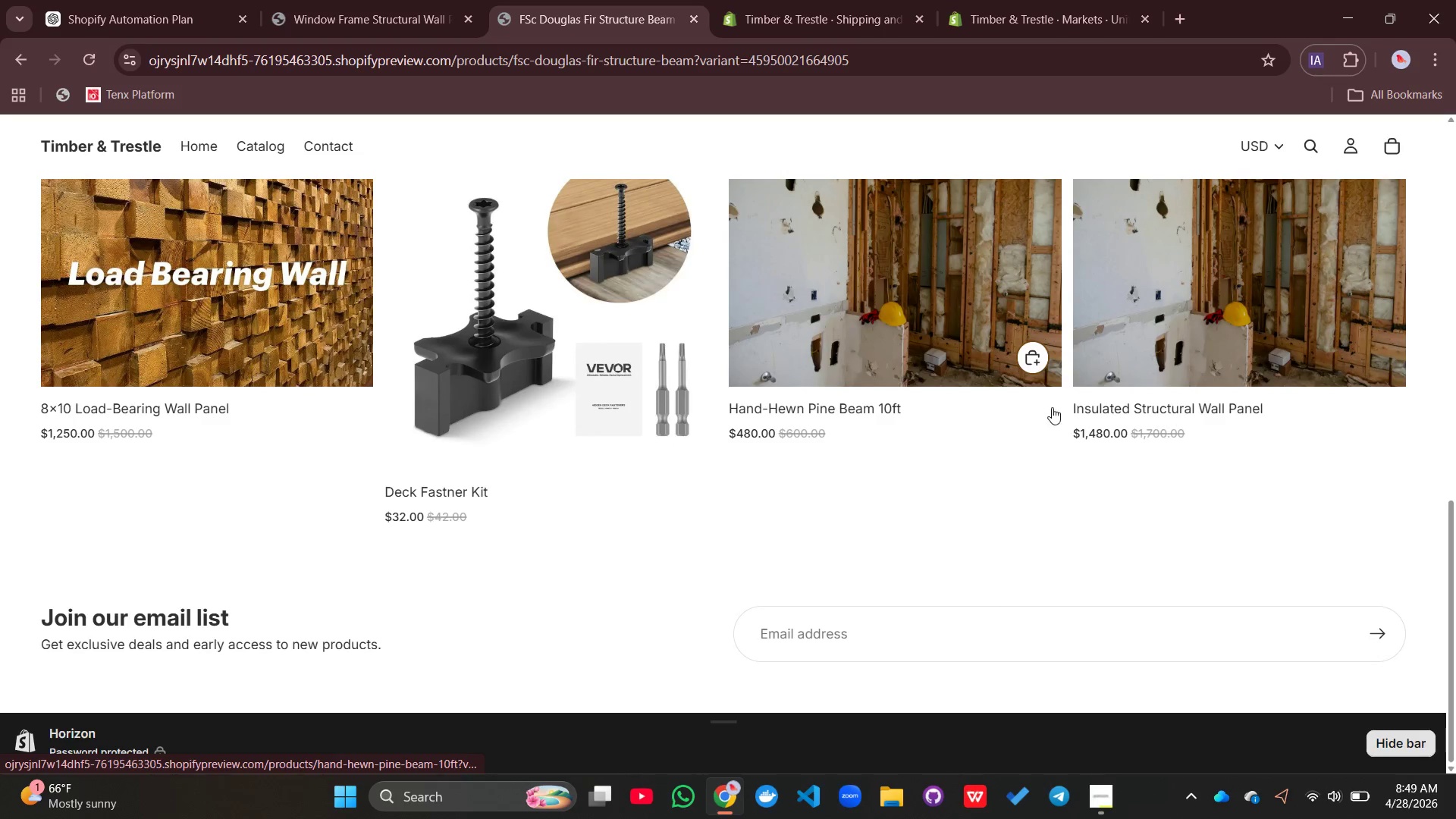 
scroll: coordinate [1053, 408], scroll_direction: up, amount: 9.0
 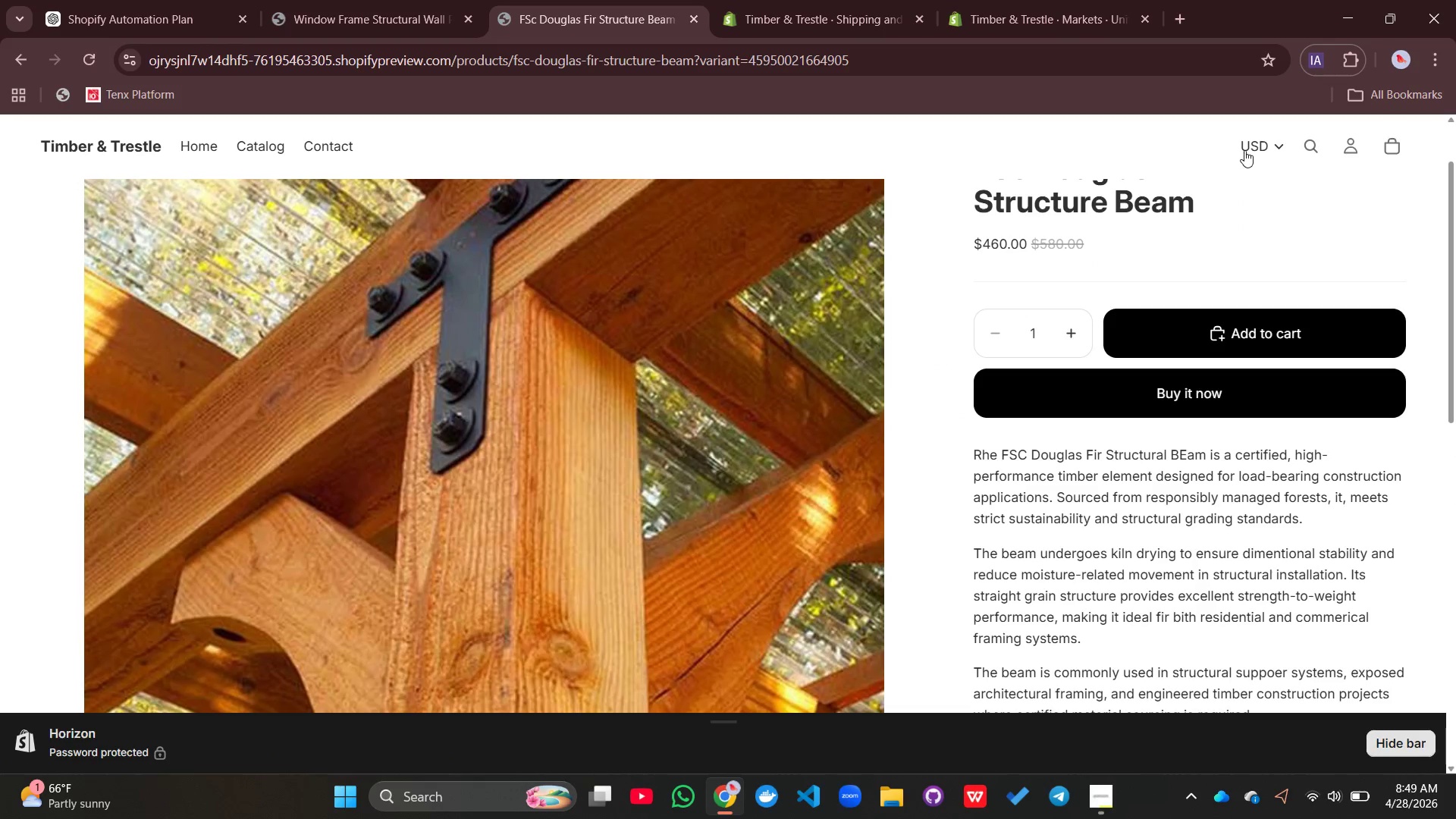 
left_click([1248, 146])
 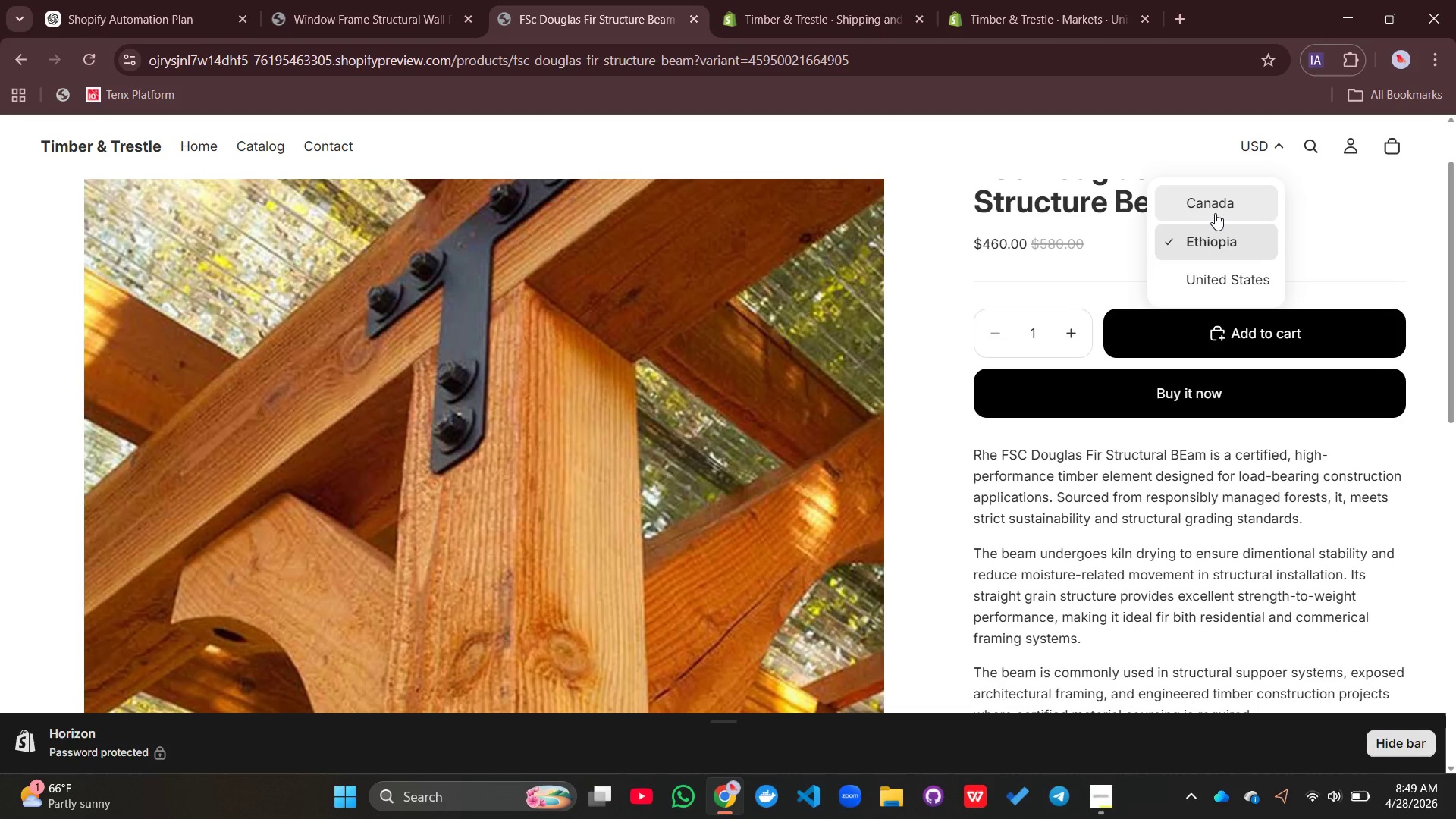 
left_click([1215, 213])
 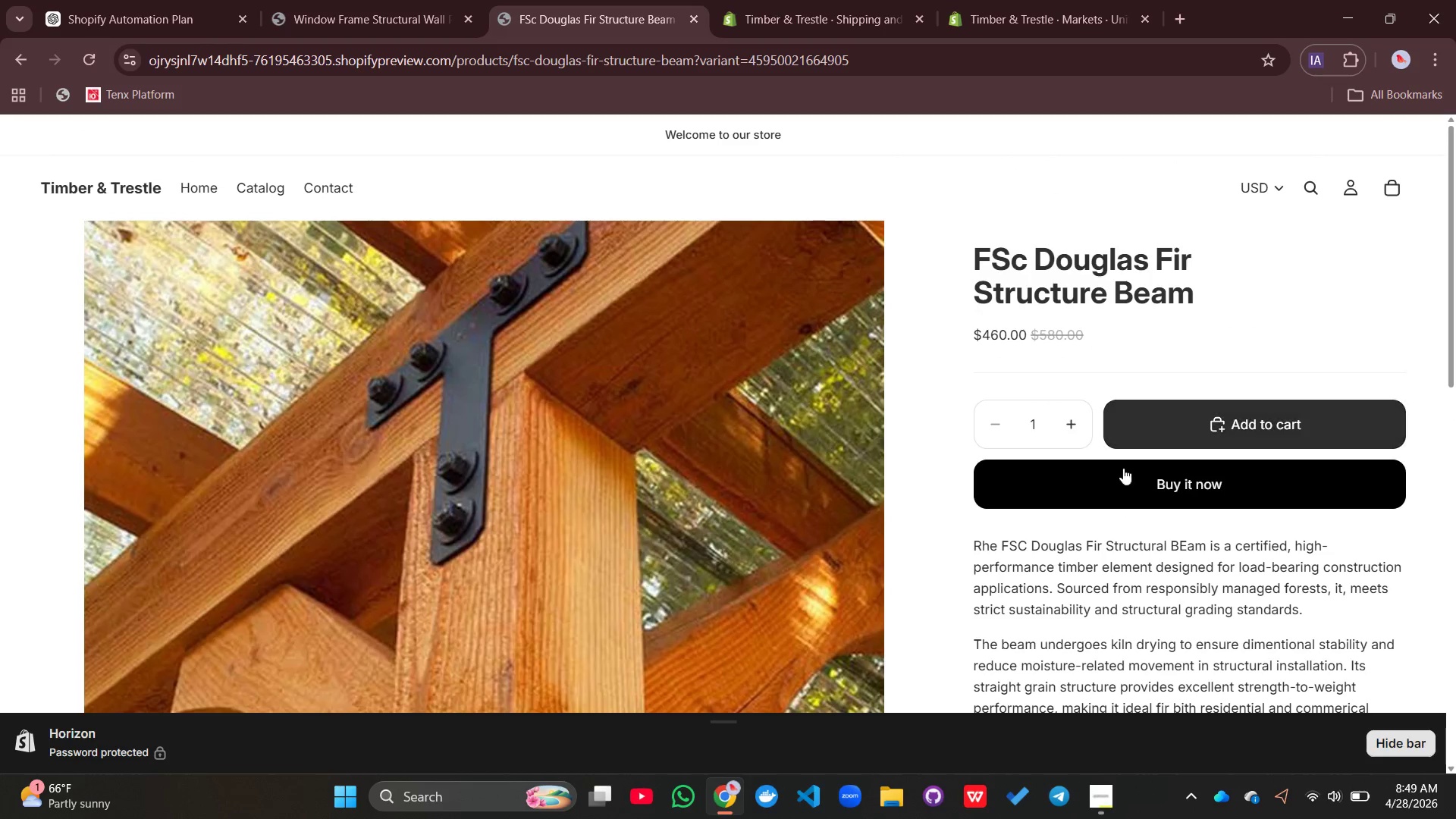 
wait(5.05)
 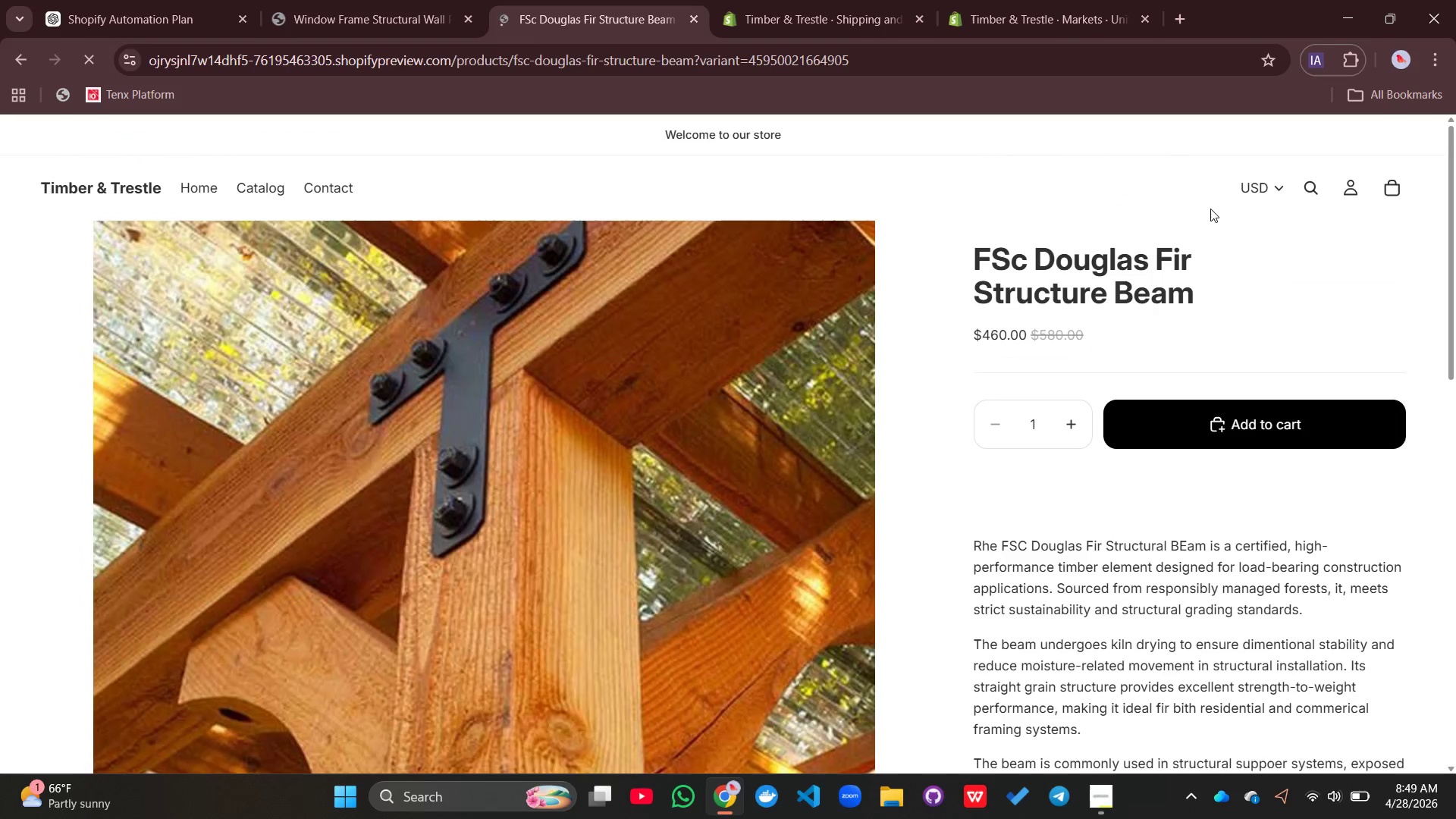 
left_click([1060, 423])
 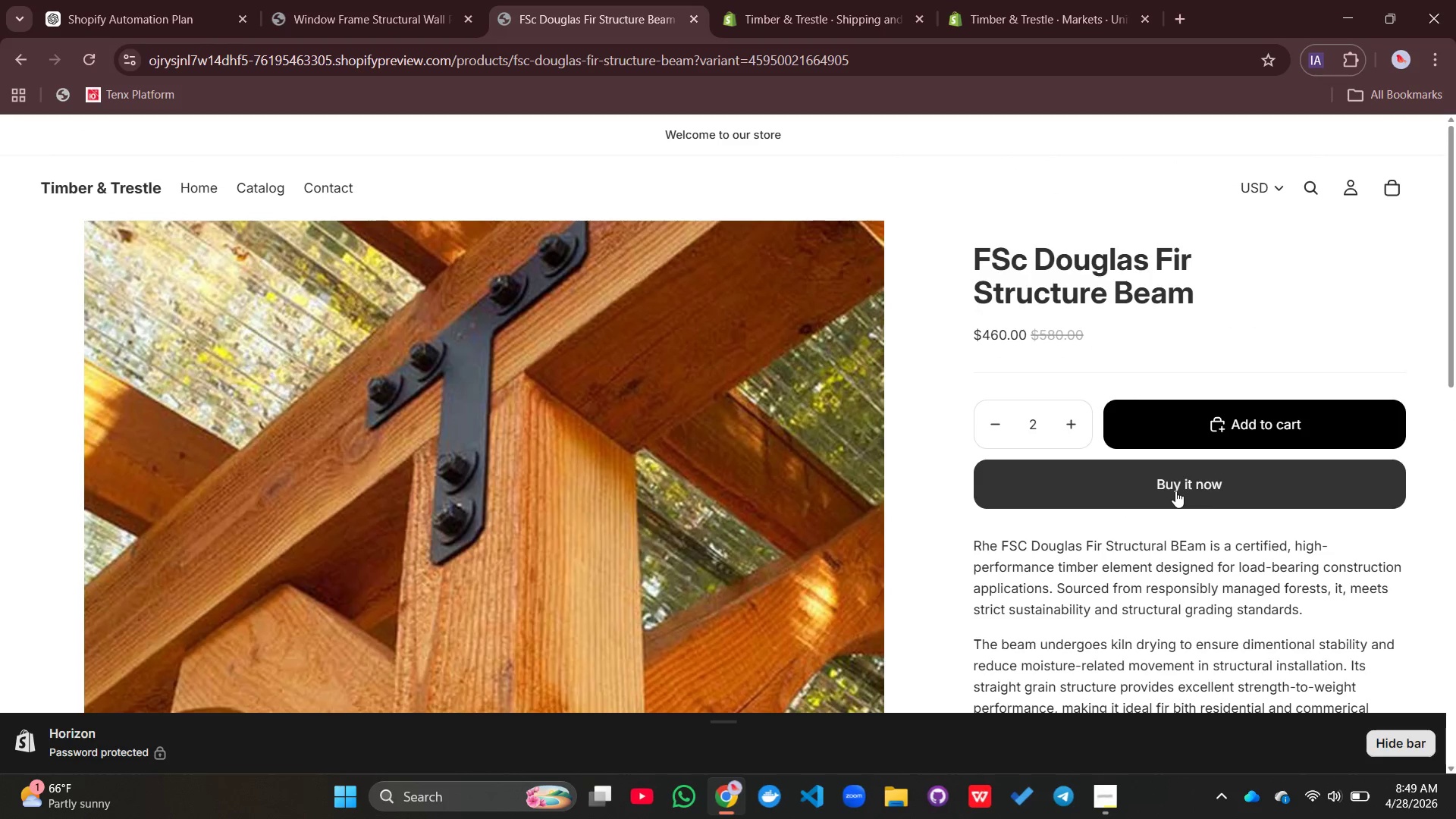 
left_click([1175, 491])
 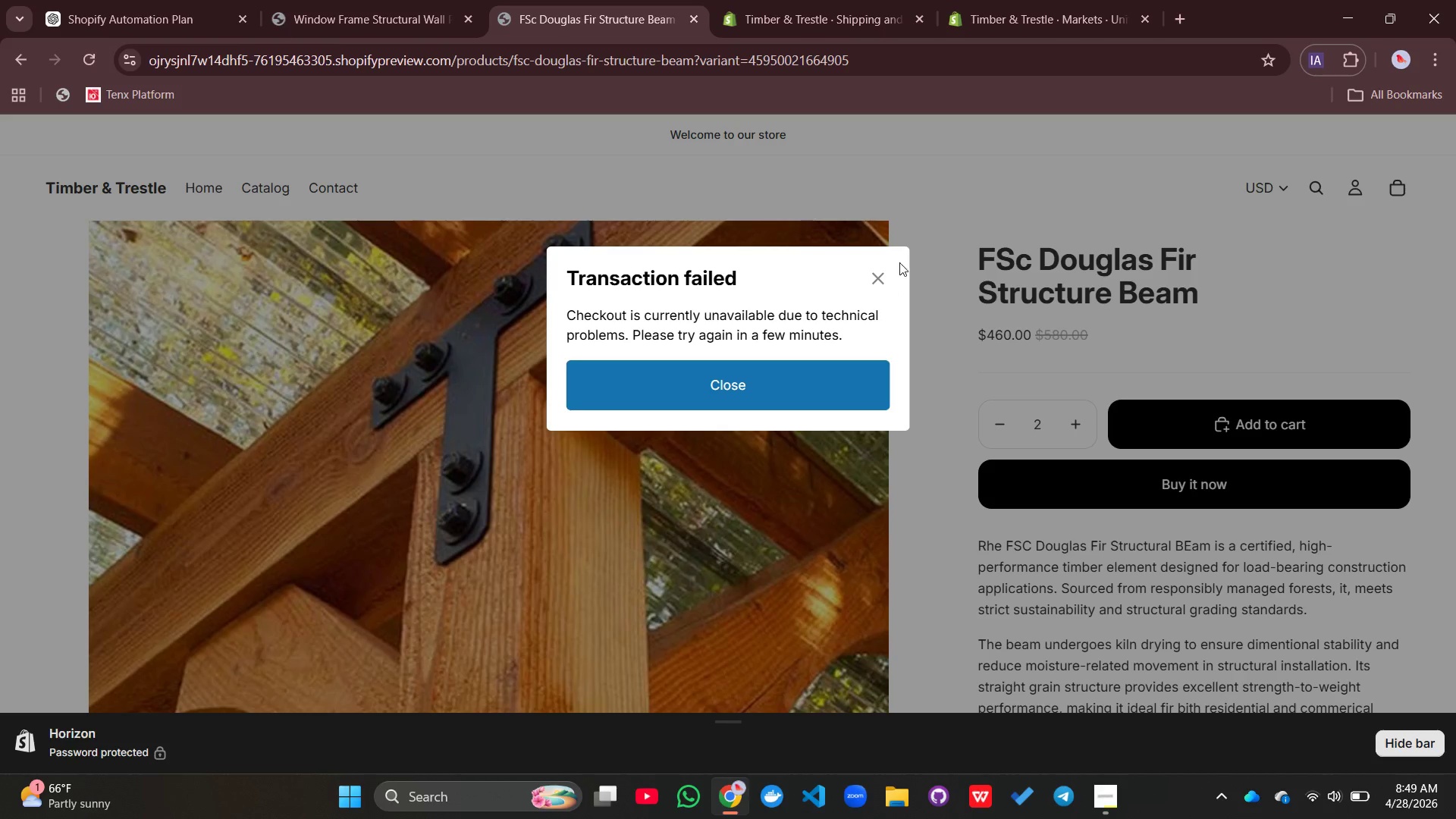 
left_click([892, 274])
 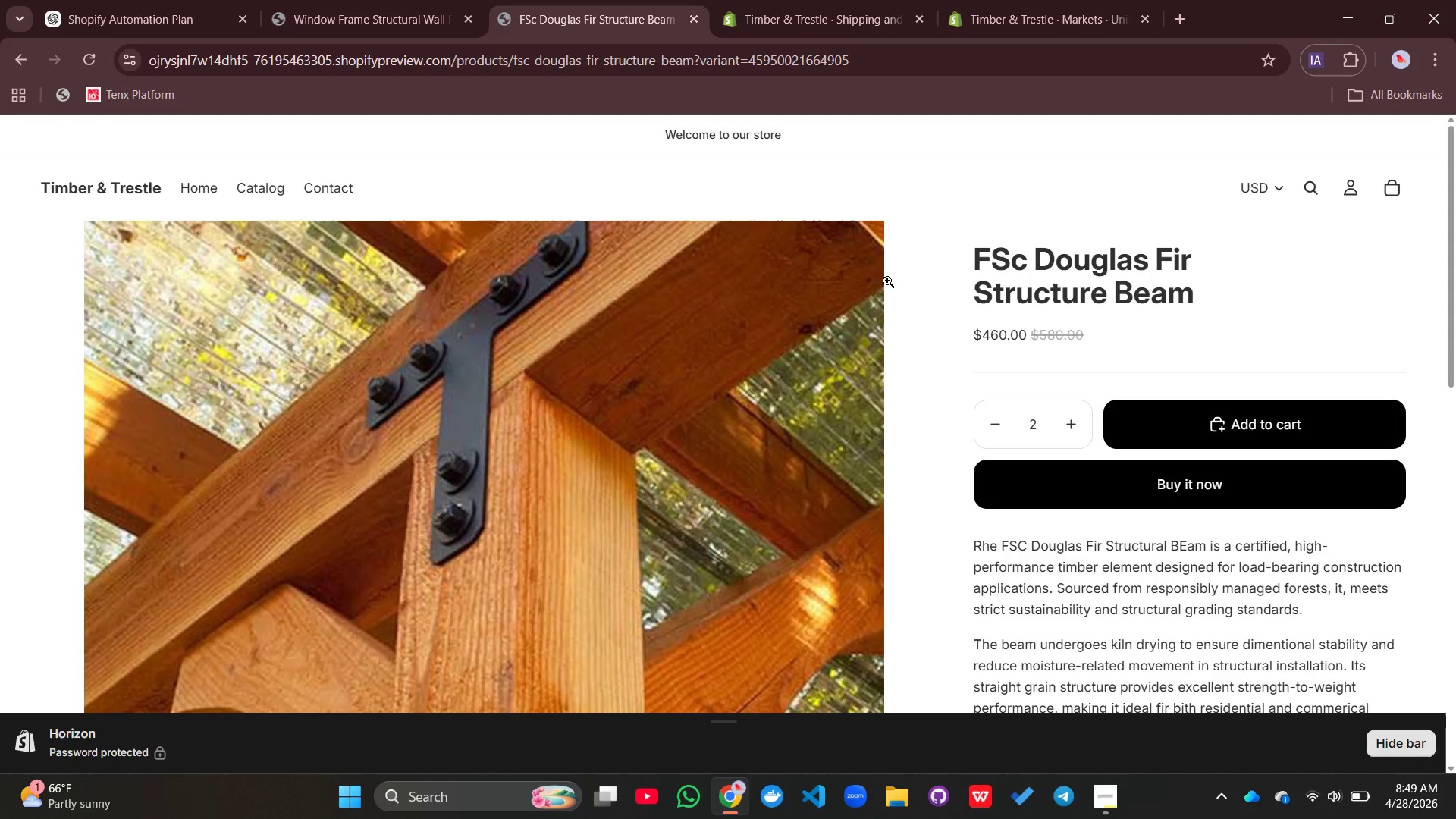 
left_click([887, 281])
 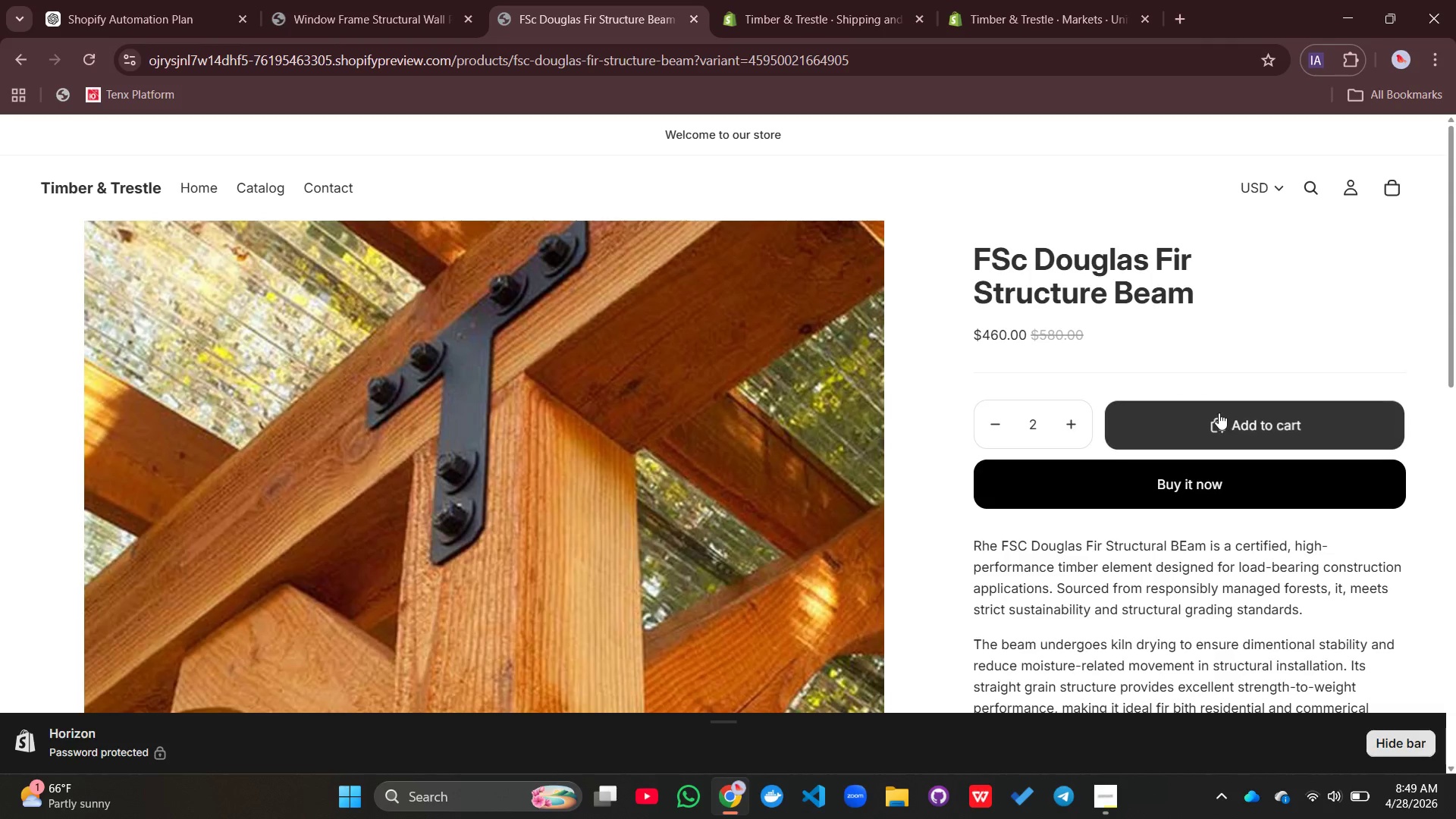 
left_click([1219, 413])
 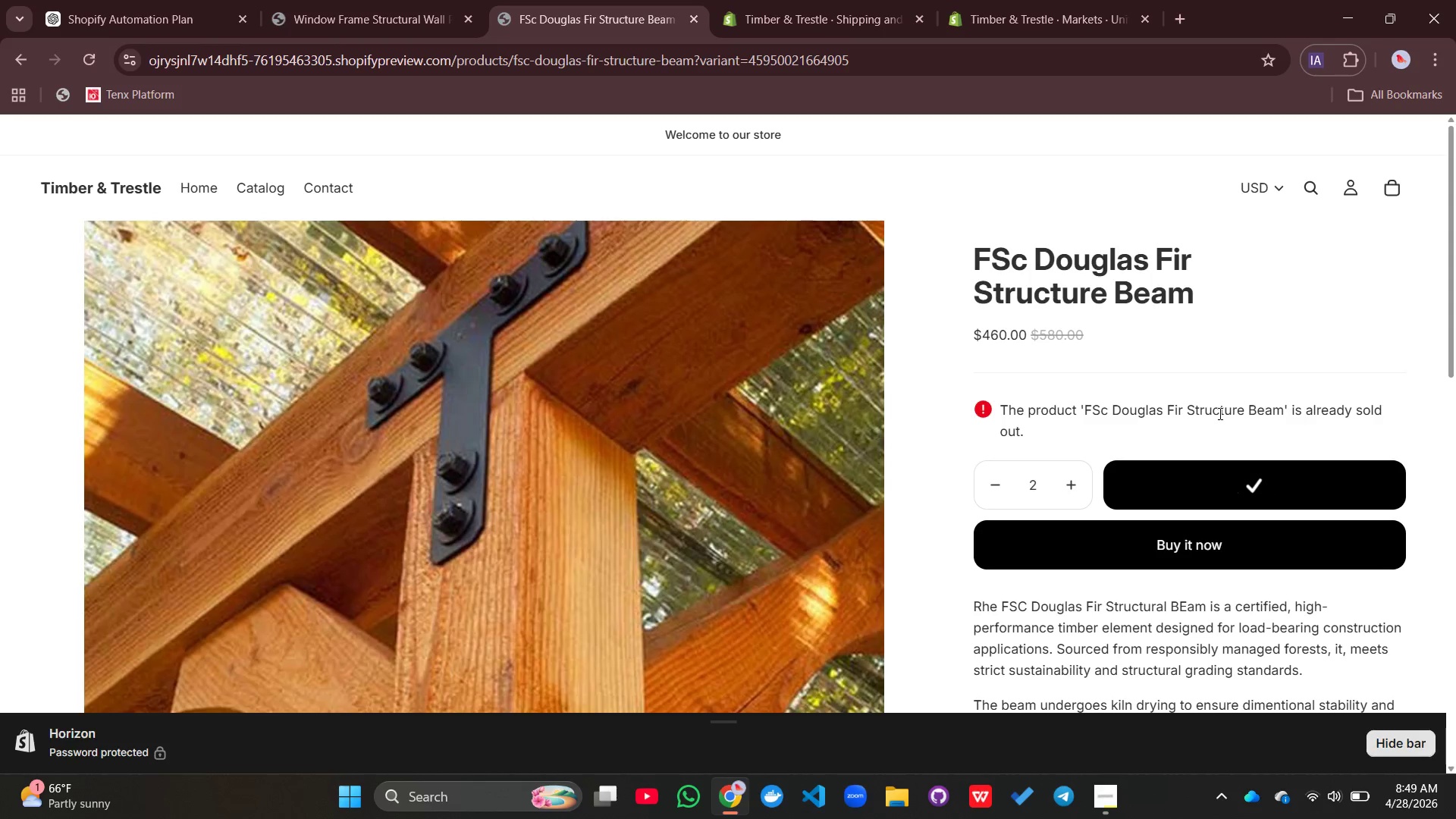 
mouse_move([1180, 372])
 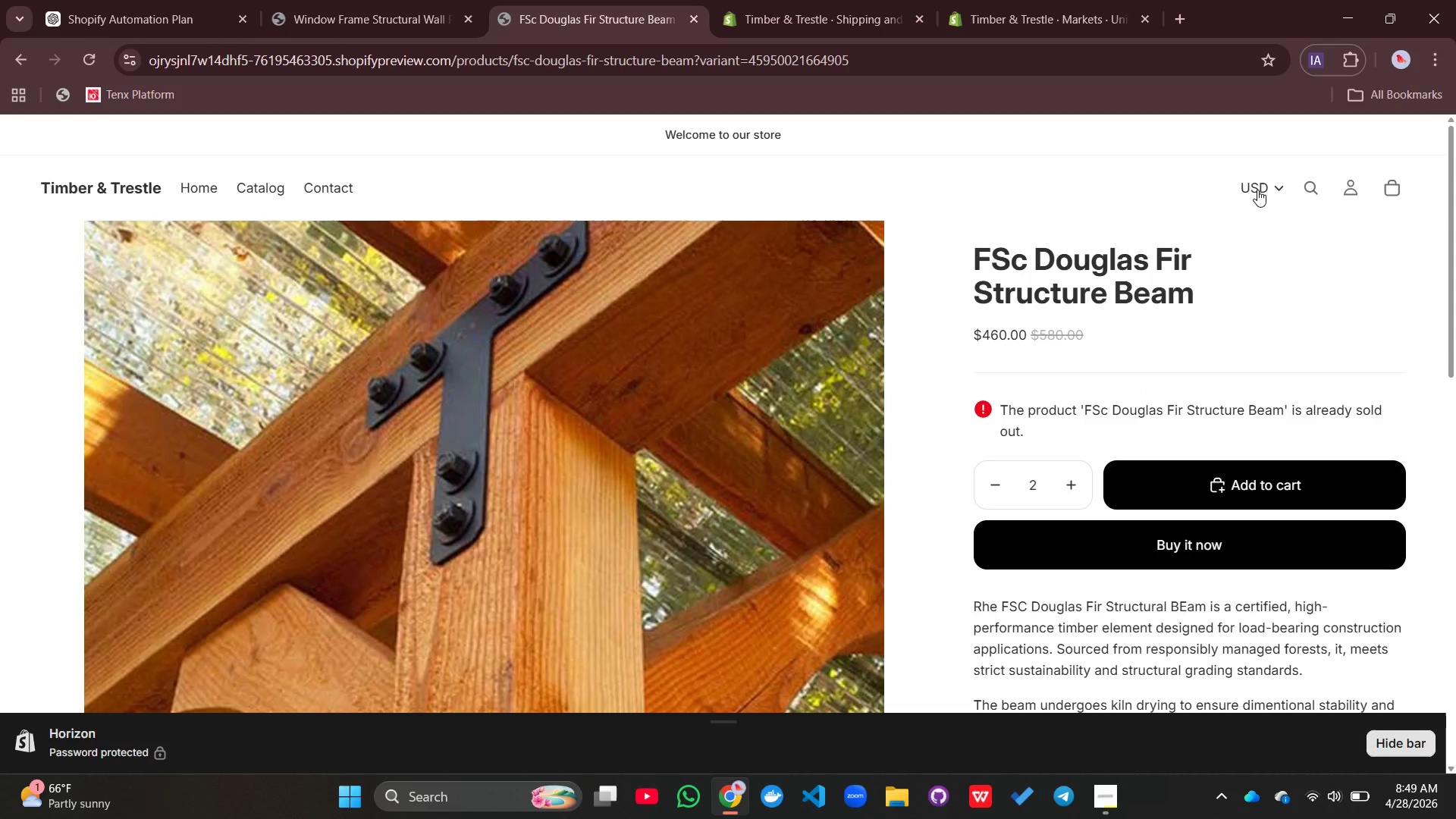 
left_click([1257, 190])
 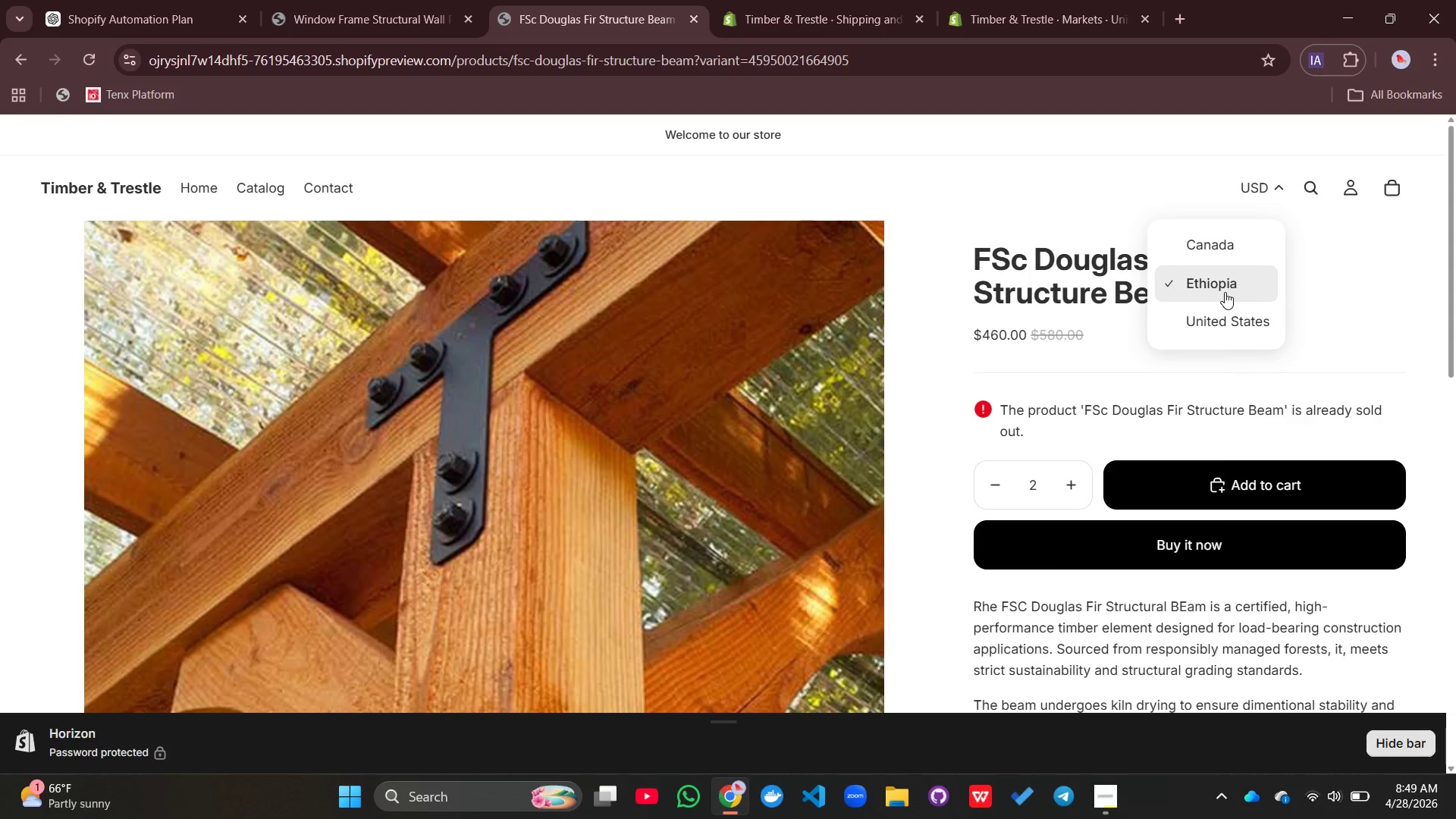 
right_click([1225, 292])
 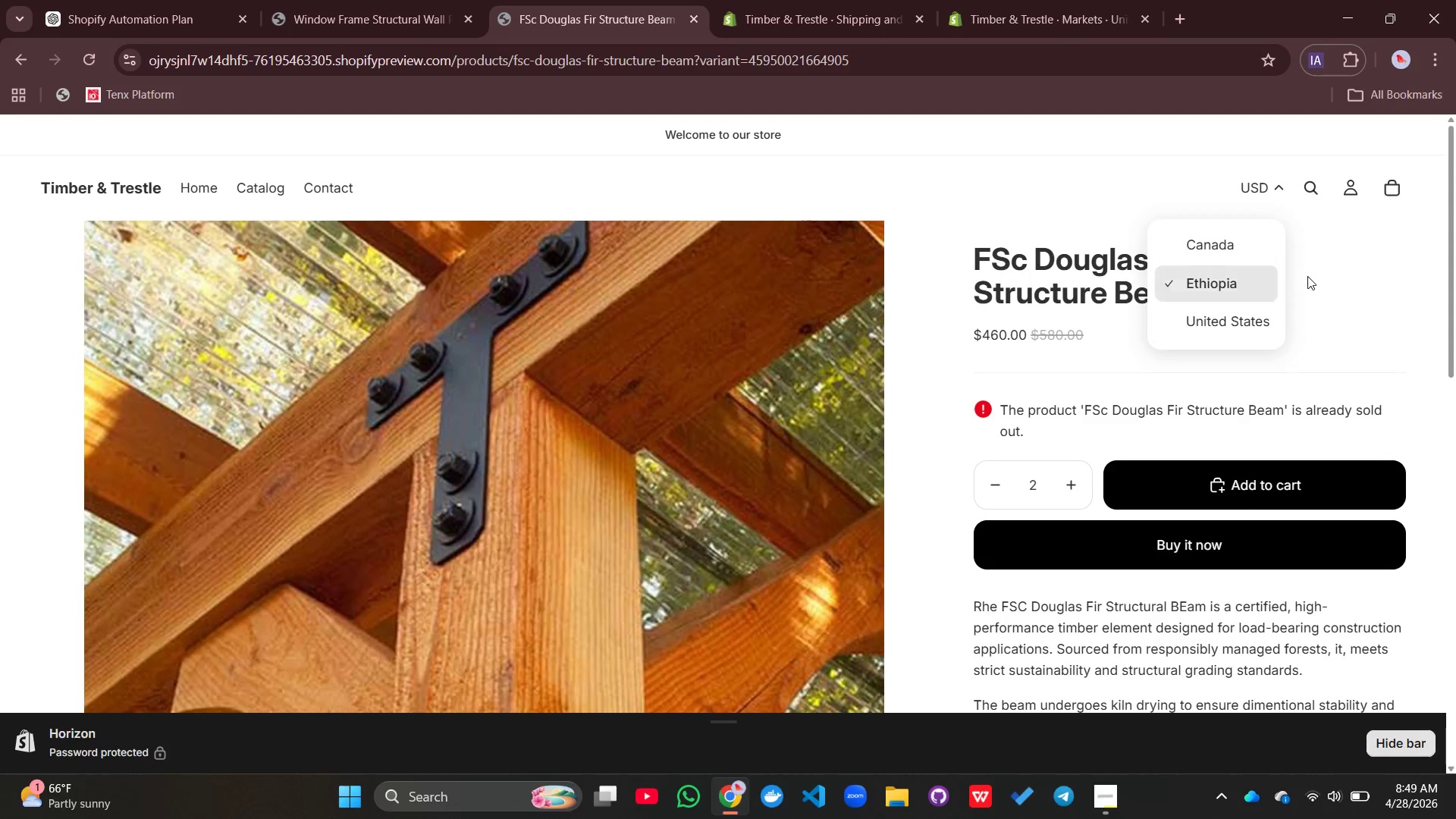 
left_click([1307, 276])
 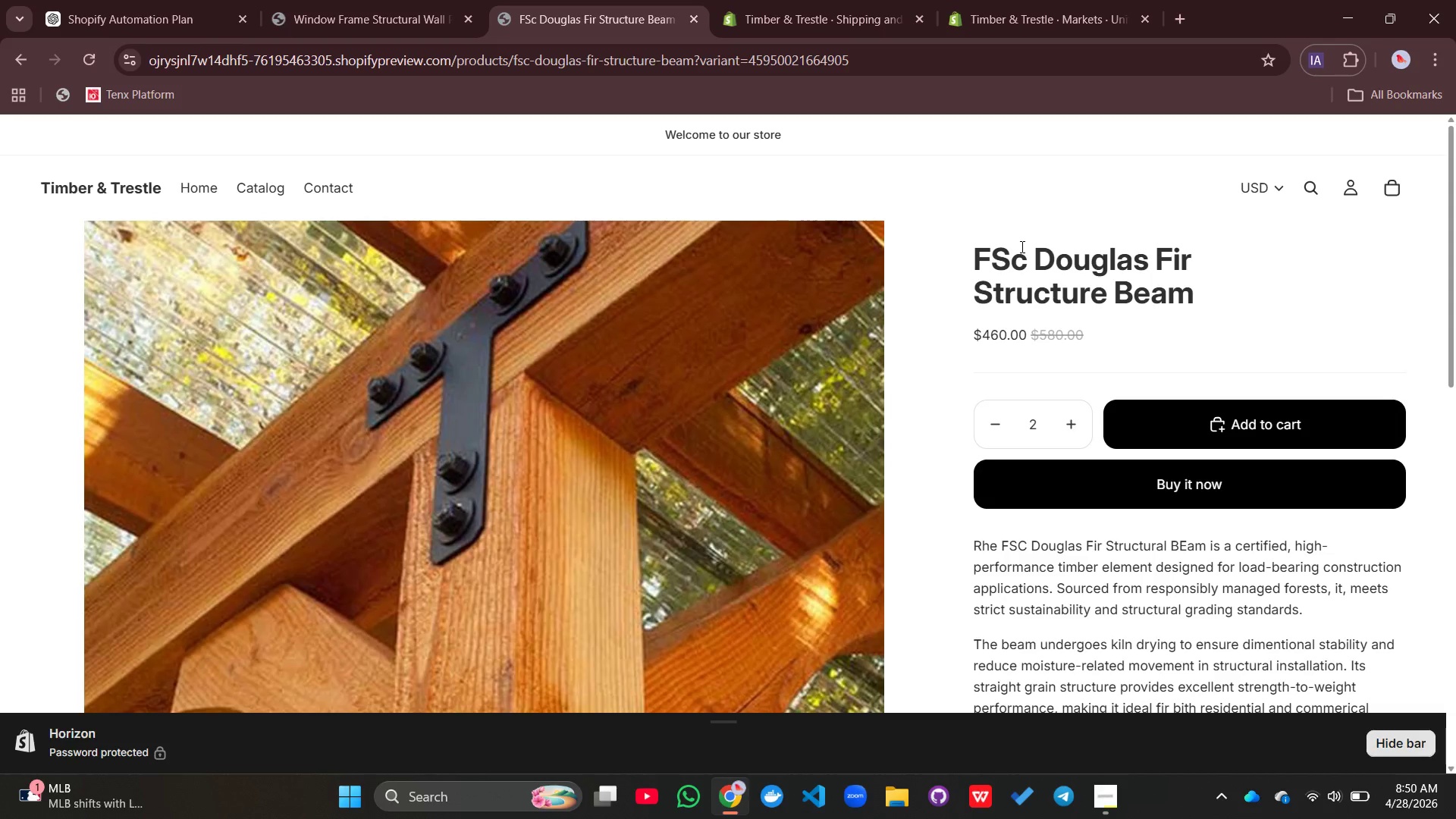 
wait(47.98)
 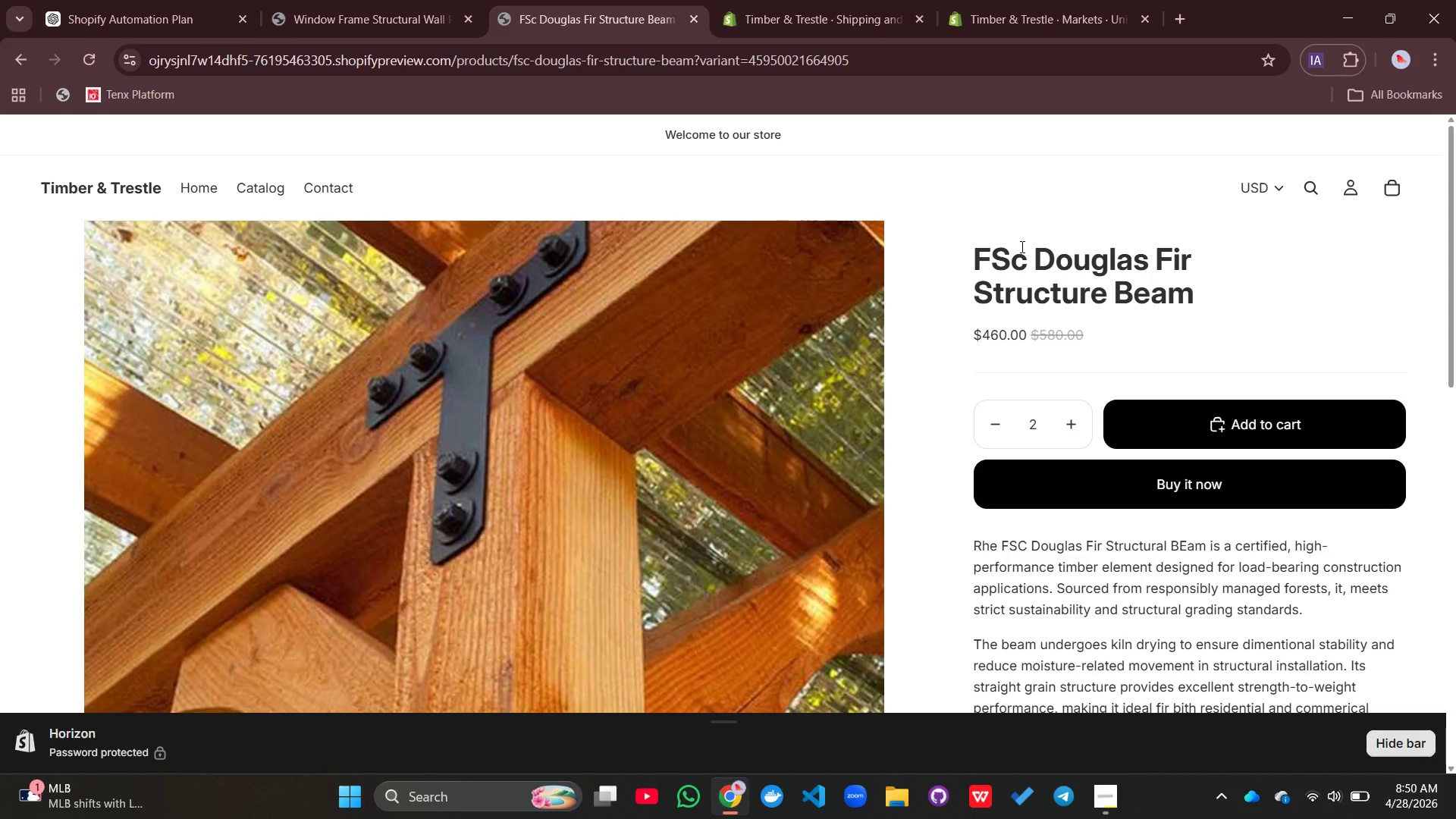 
scroll: coordinate [803, 416], scroll_direction: down, amount: 5.0
 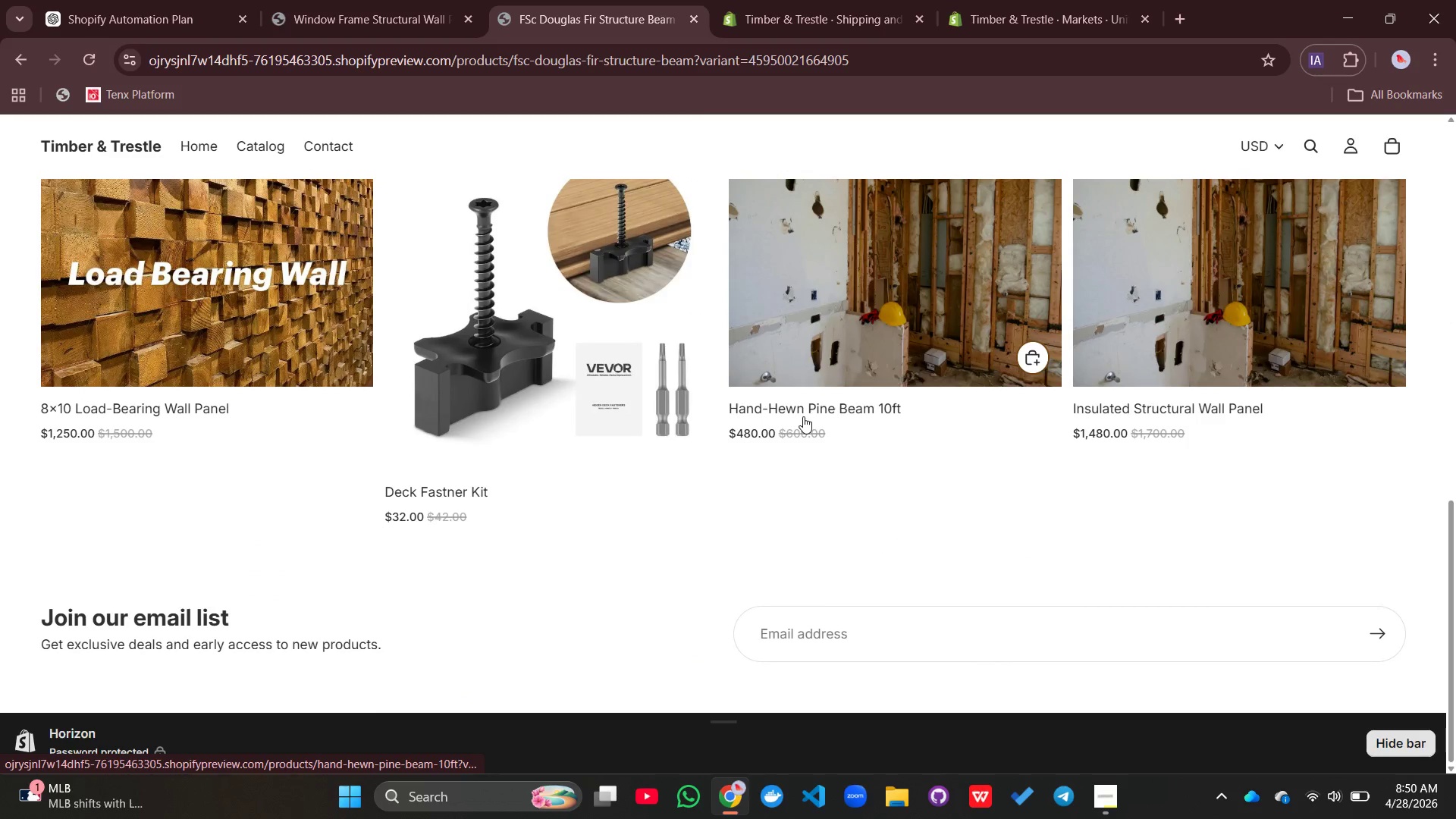 
scroll: coordinate [353, 232], scroll_direction: up, amount: 10.0
 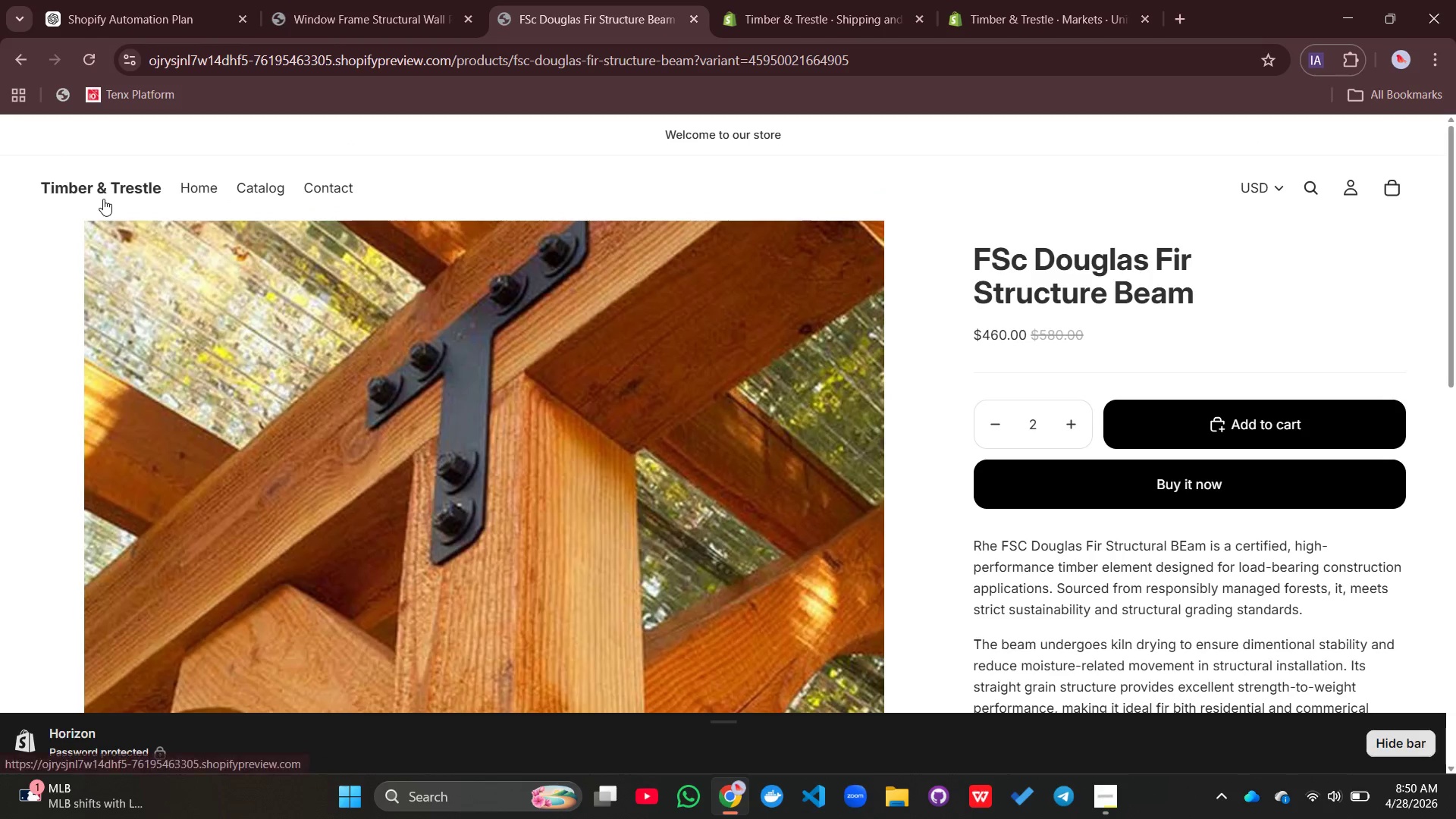 
left_click([103, 199])
 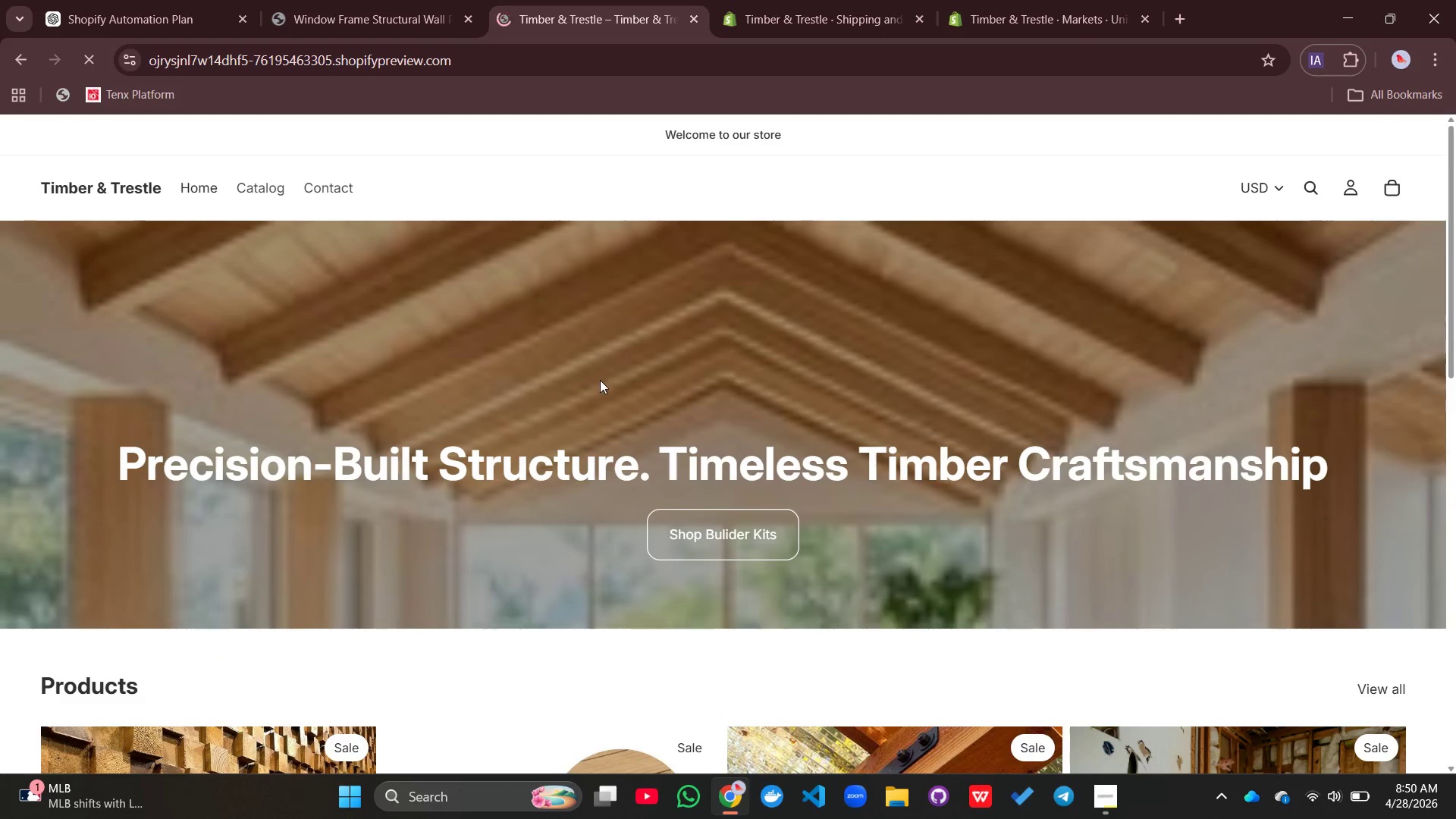 
scroll: coordinate [603, 379], scroll_direction: down, amount: 12.0
 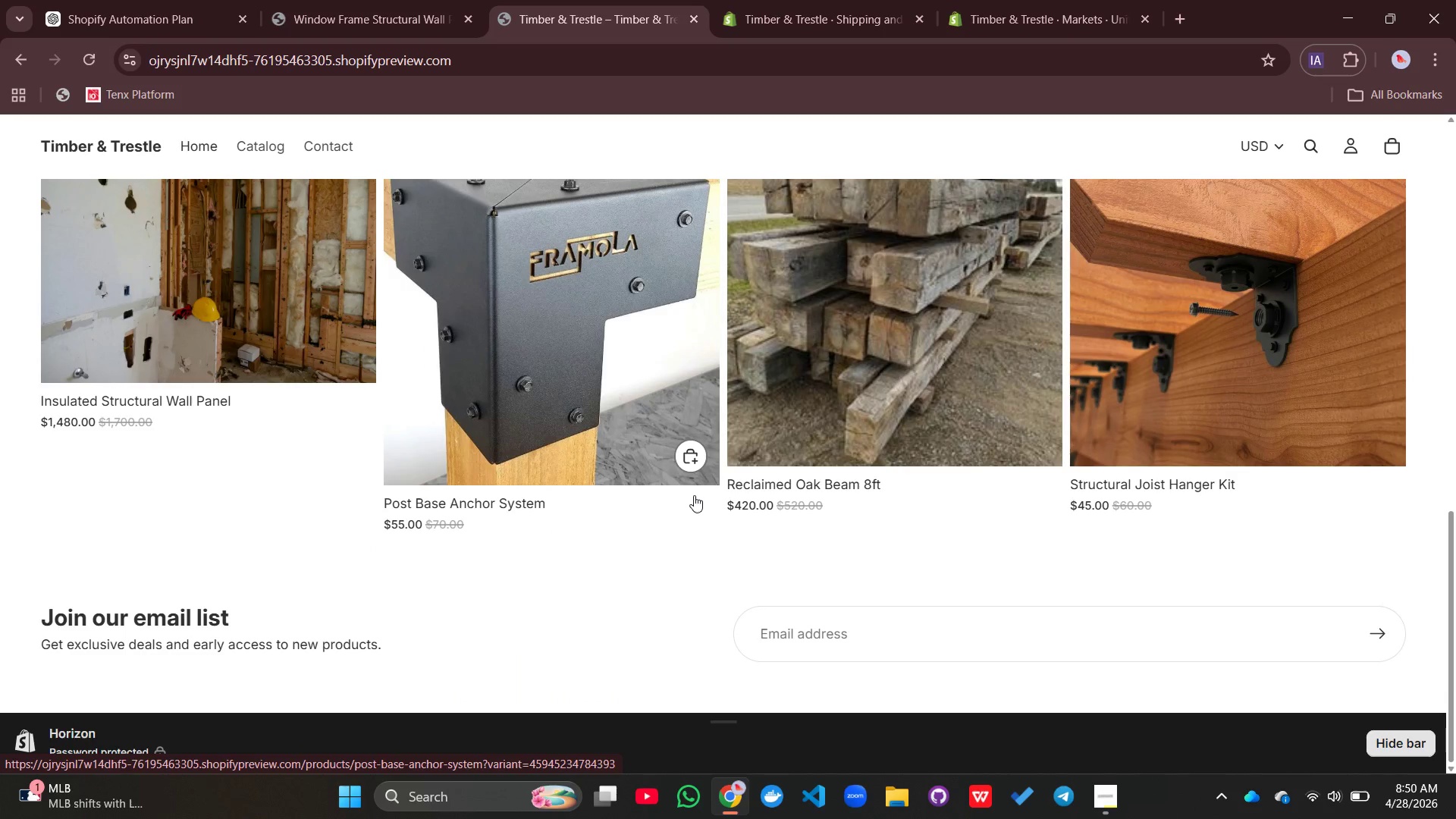 
wait(21.65)
 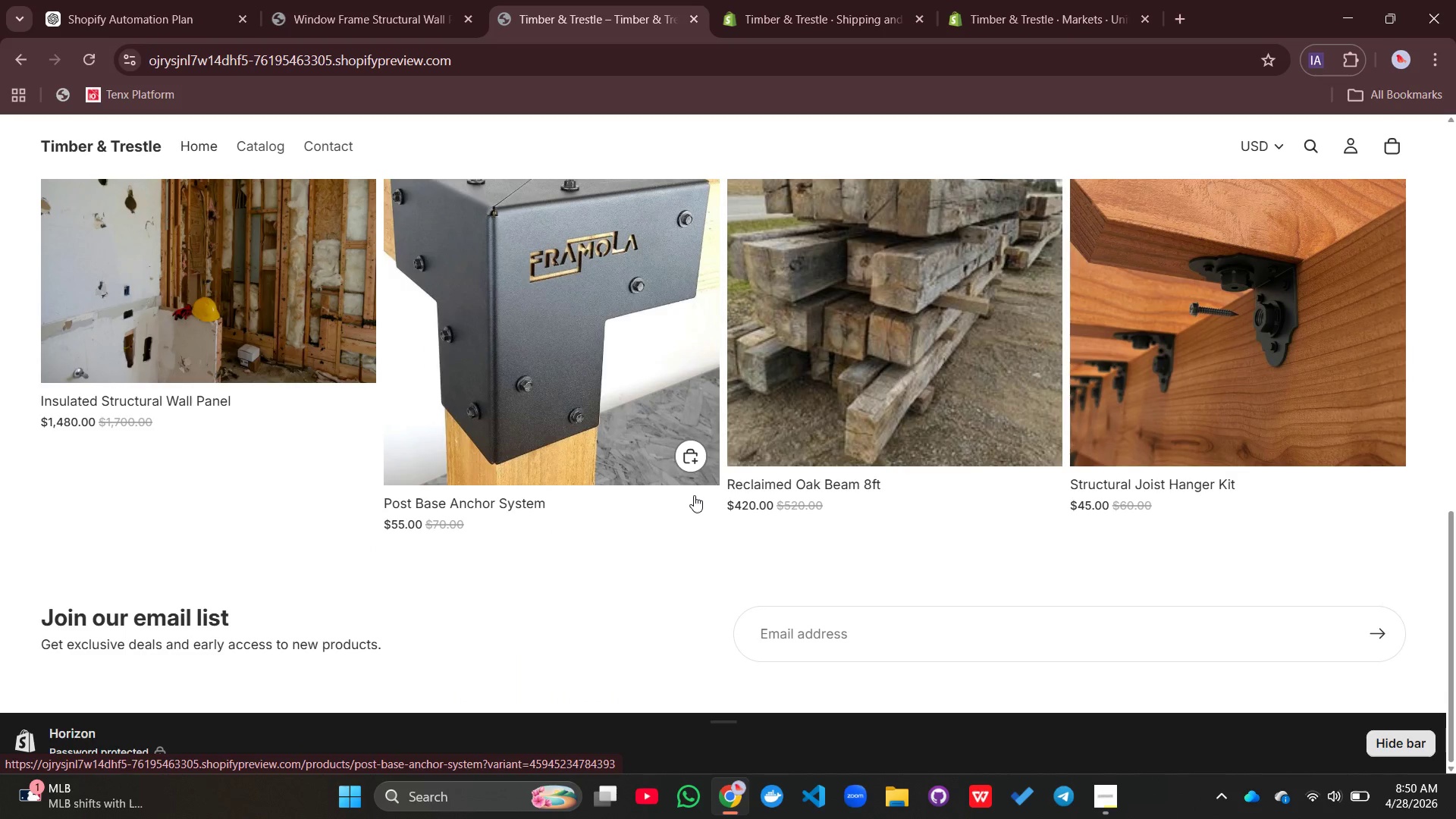 
left_click([346, 537])
 